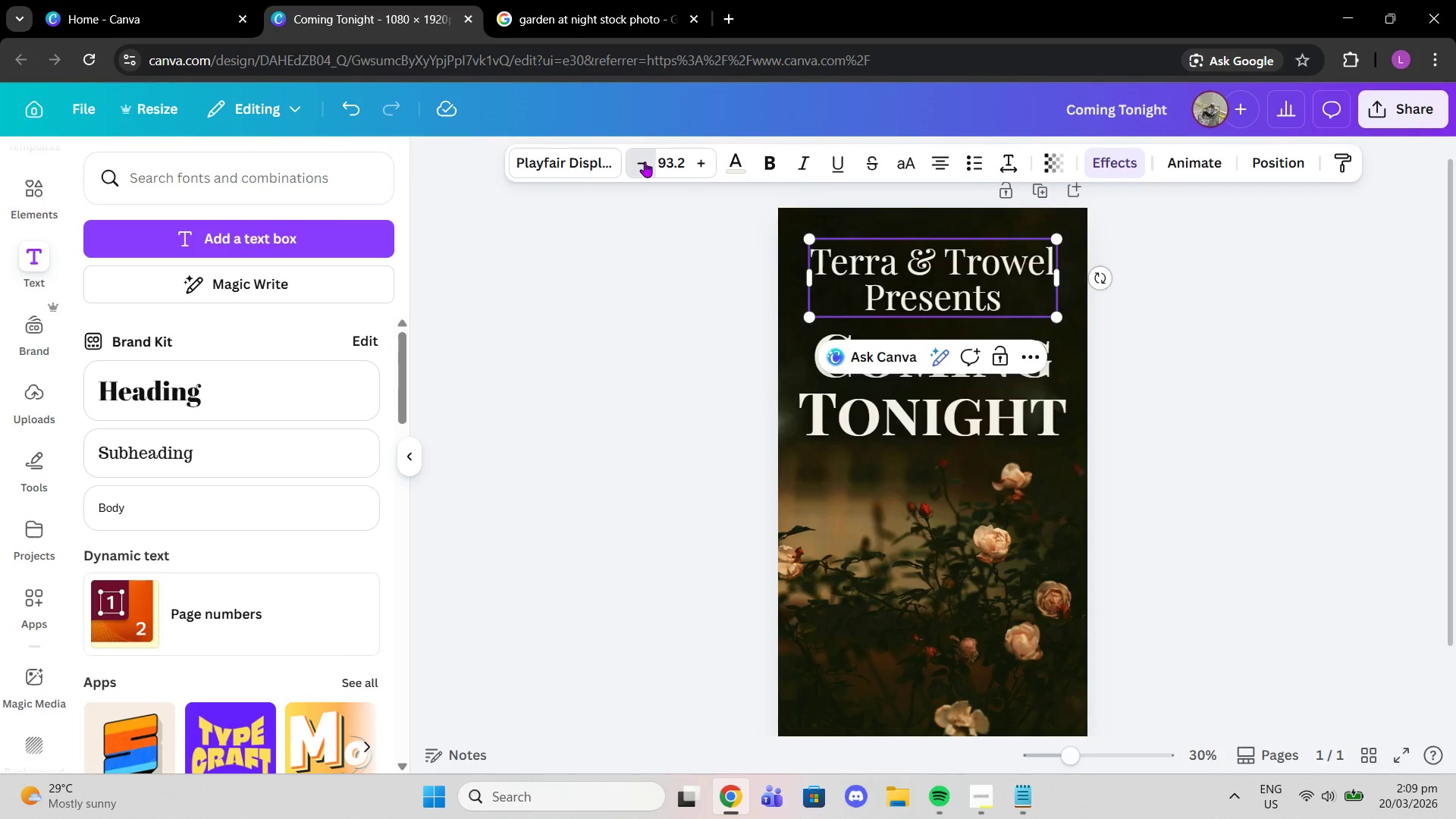 
triple_click([645, 162])
 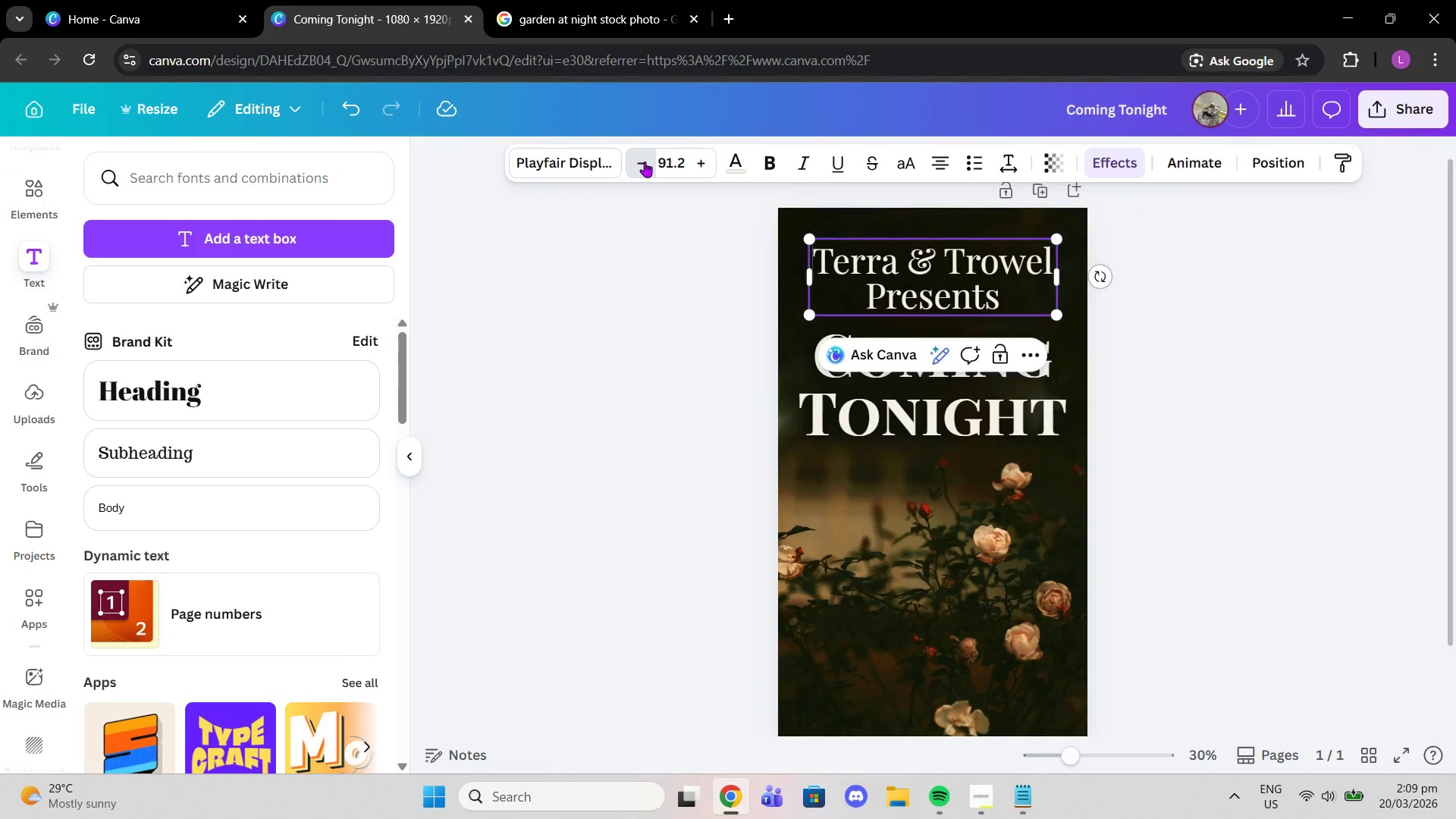 
double_click([645, 162])
 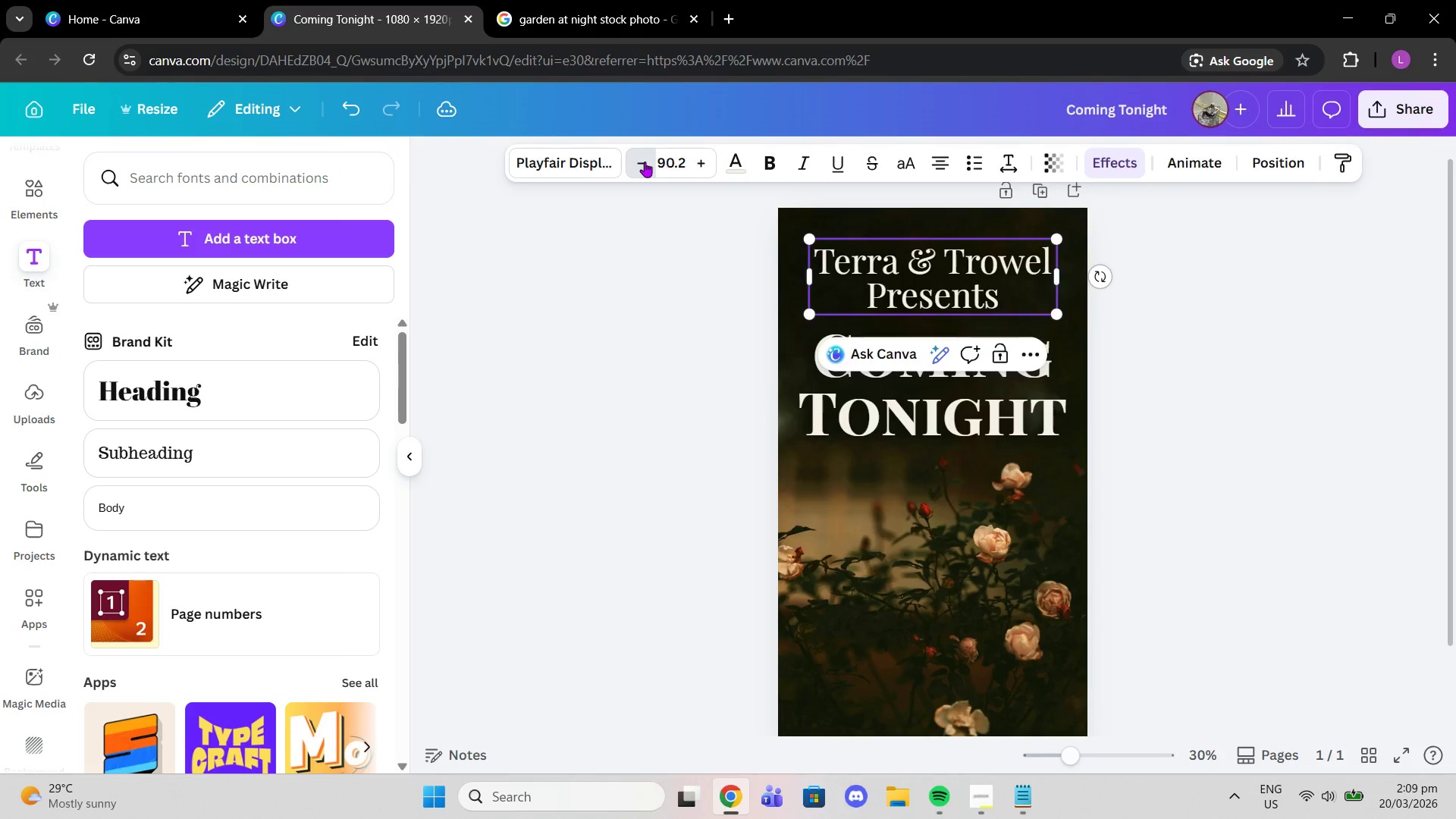 
triple_click([645, 162])
 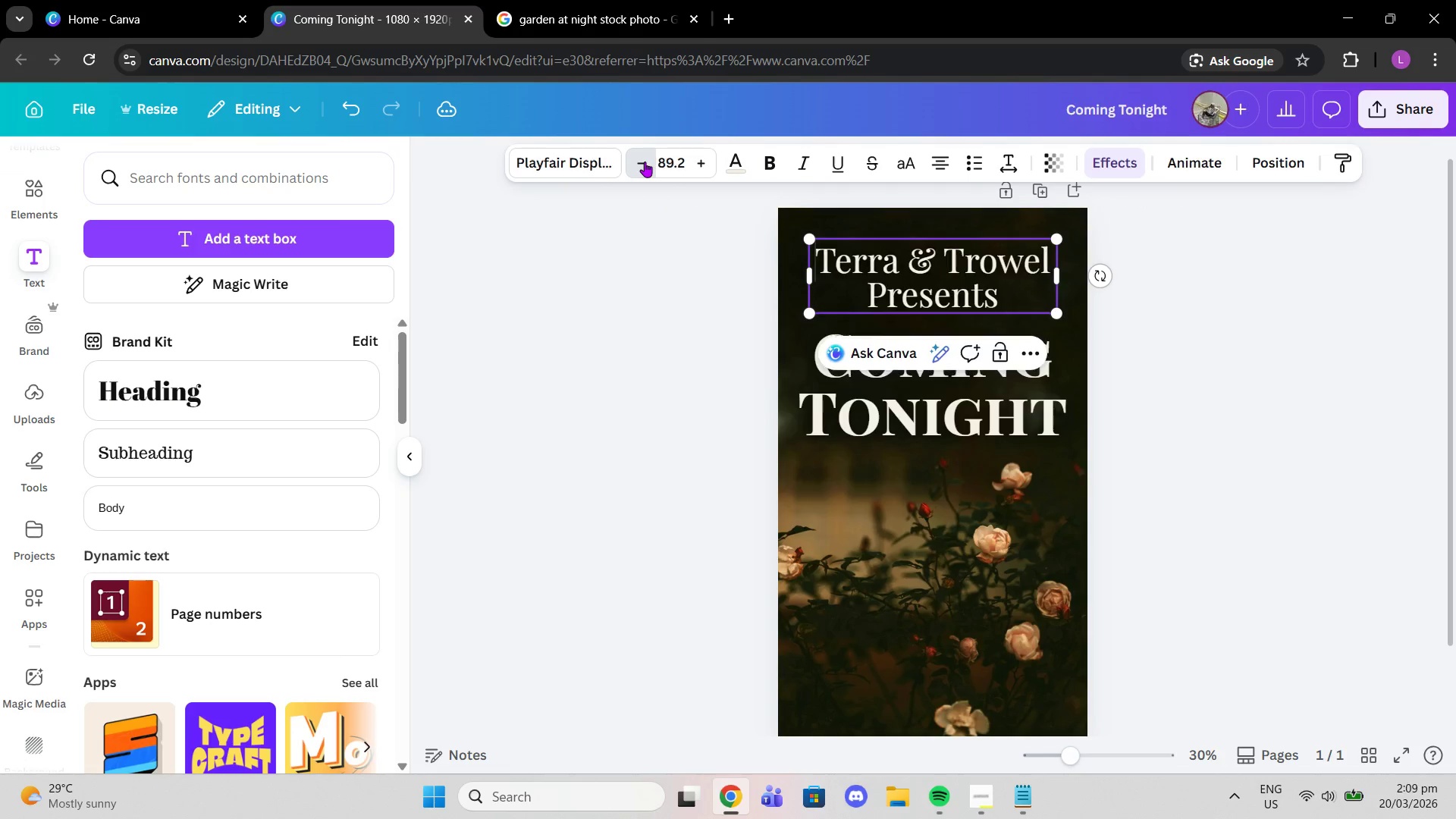 
triple_click([645, 162])
 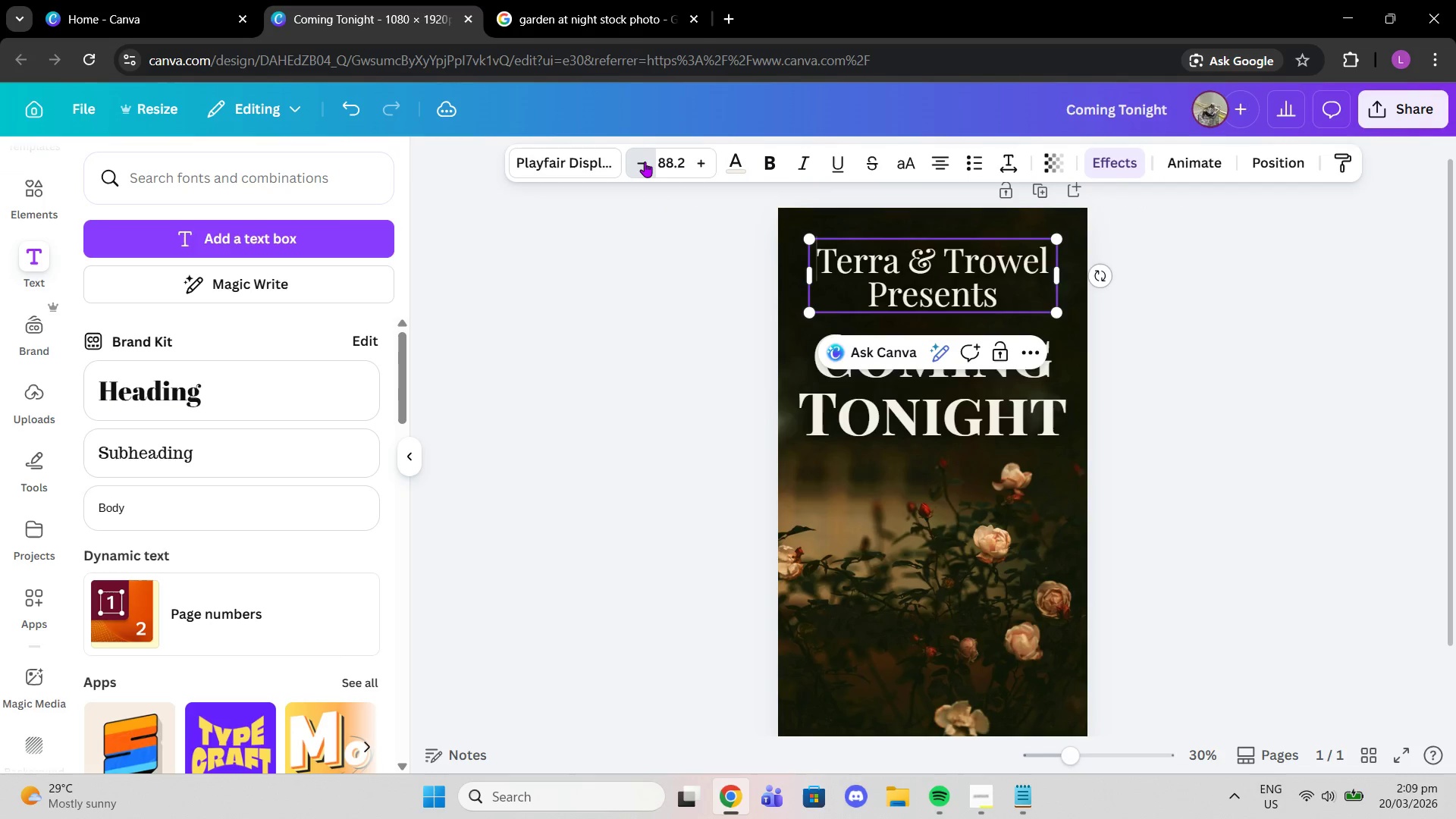 
triple_click([645, 162])
 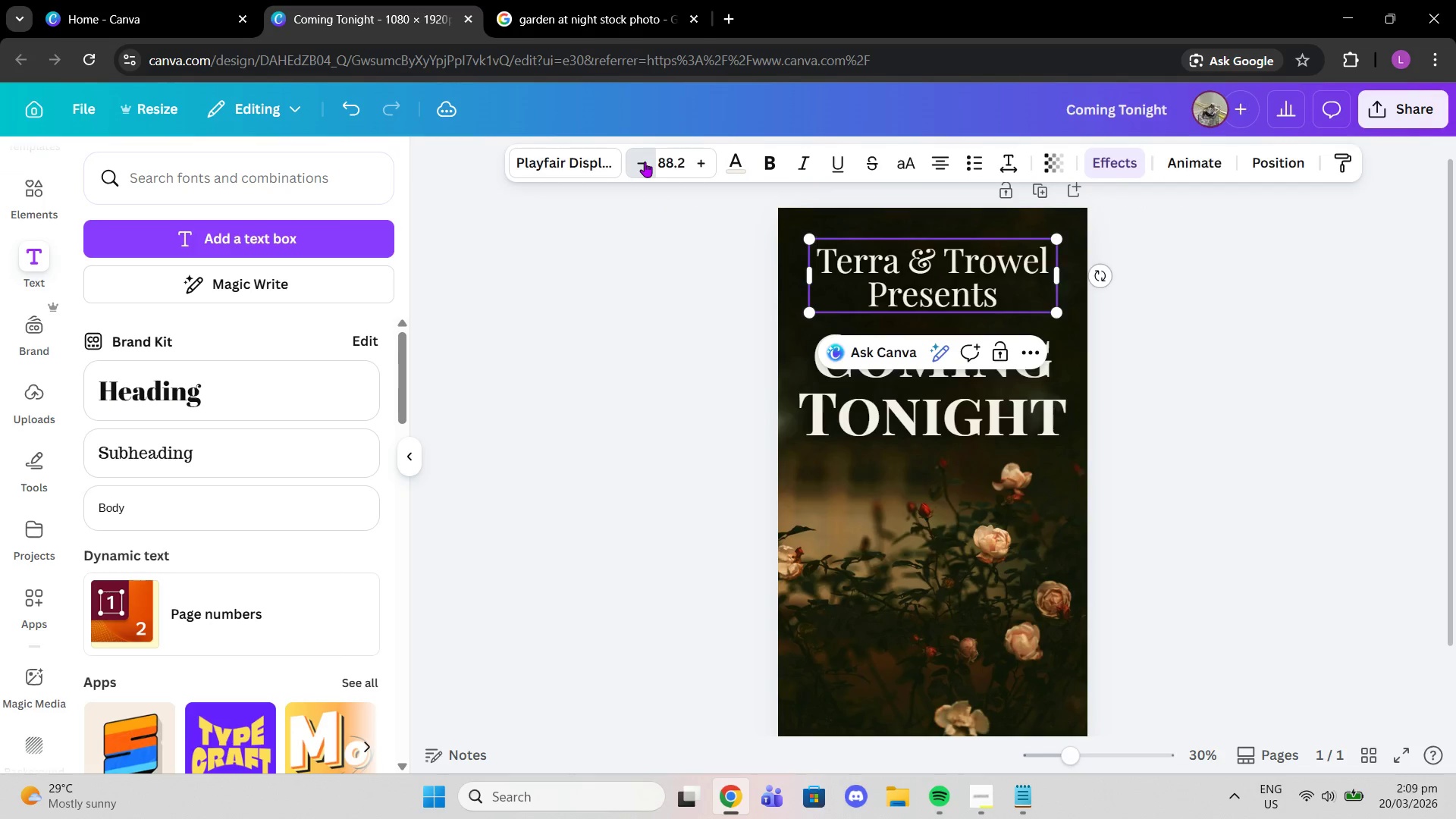 
triple_click([645, 162])
 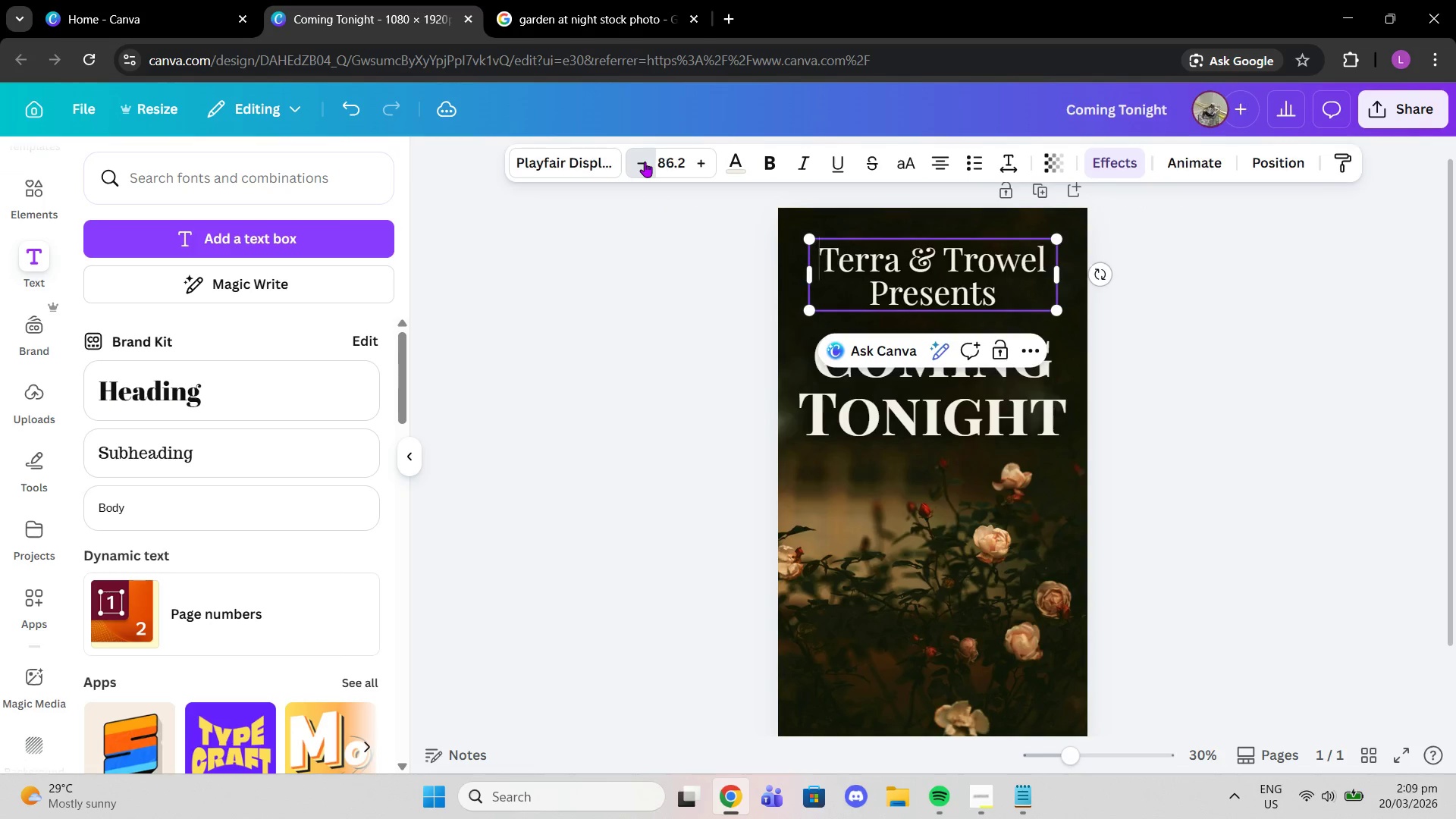 
triple_click([645, 162])
 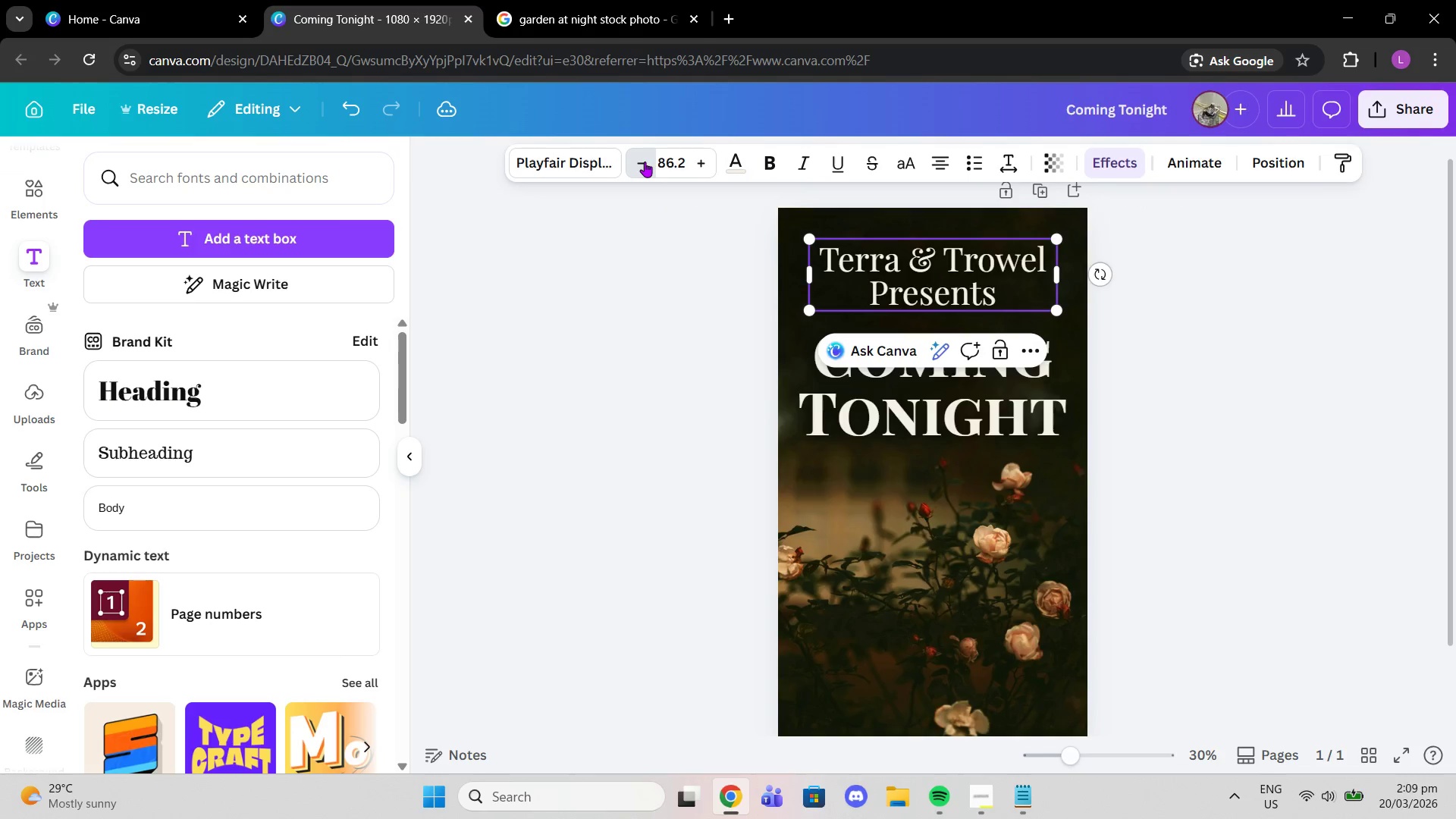 
triple_click([645, 162])
 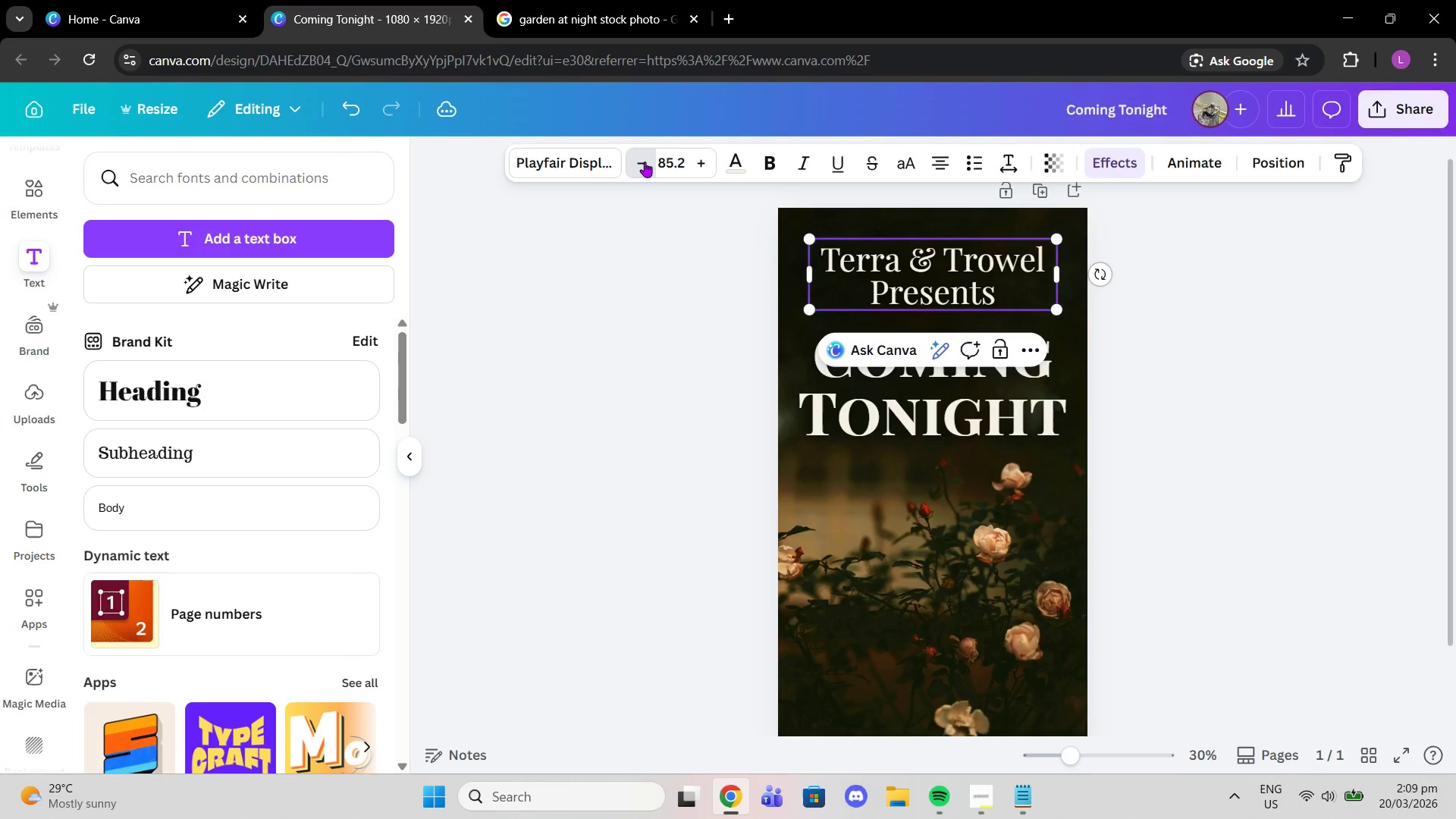 
triple_click([645, 162])
 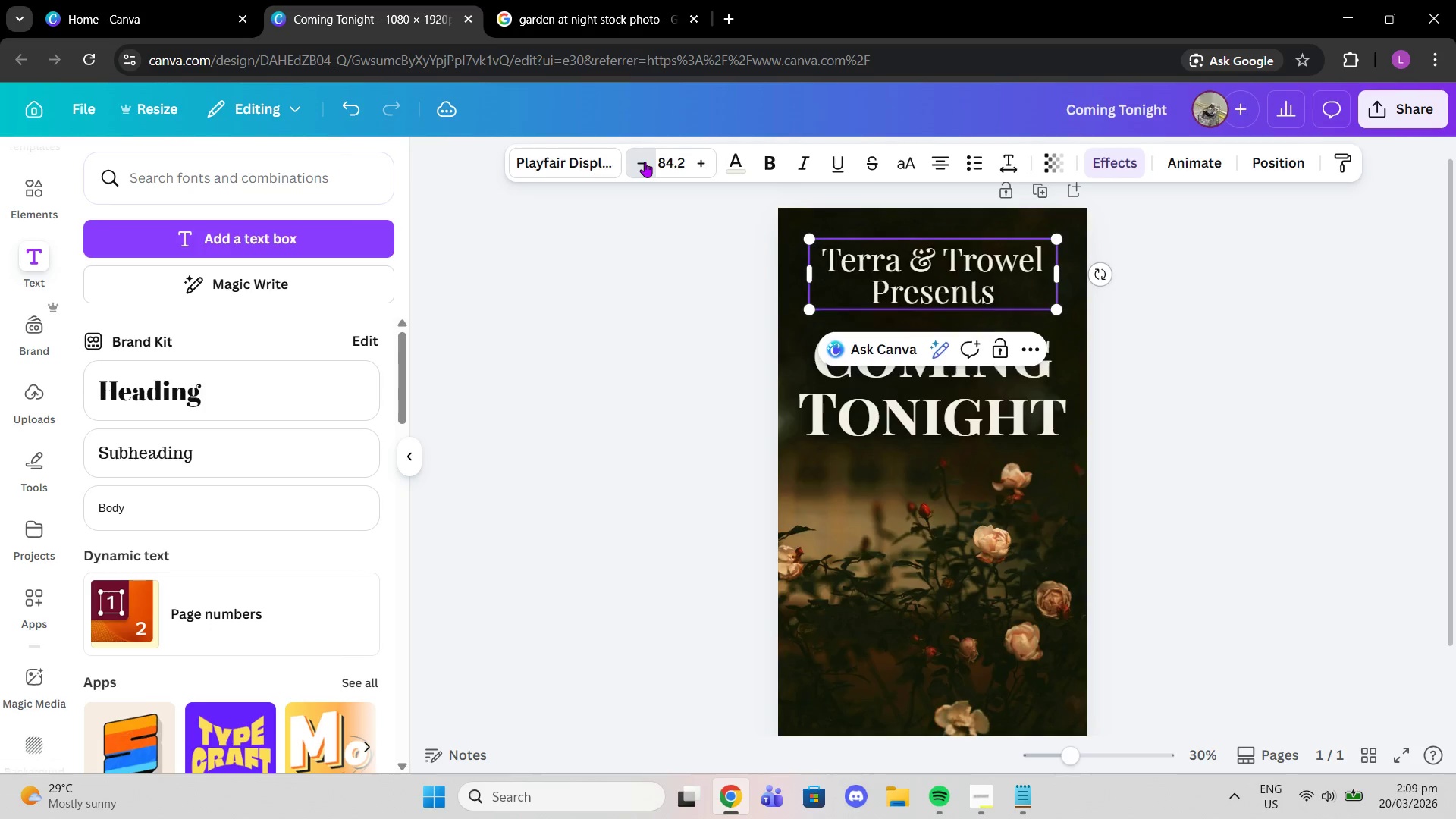 
triple_click([645, 162])
 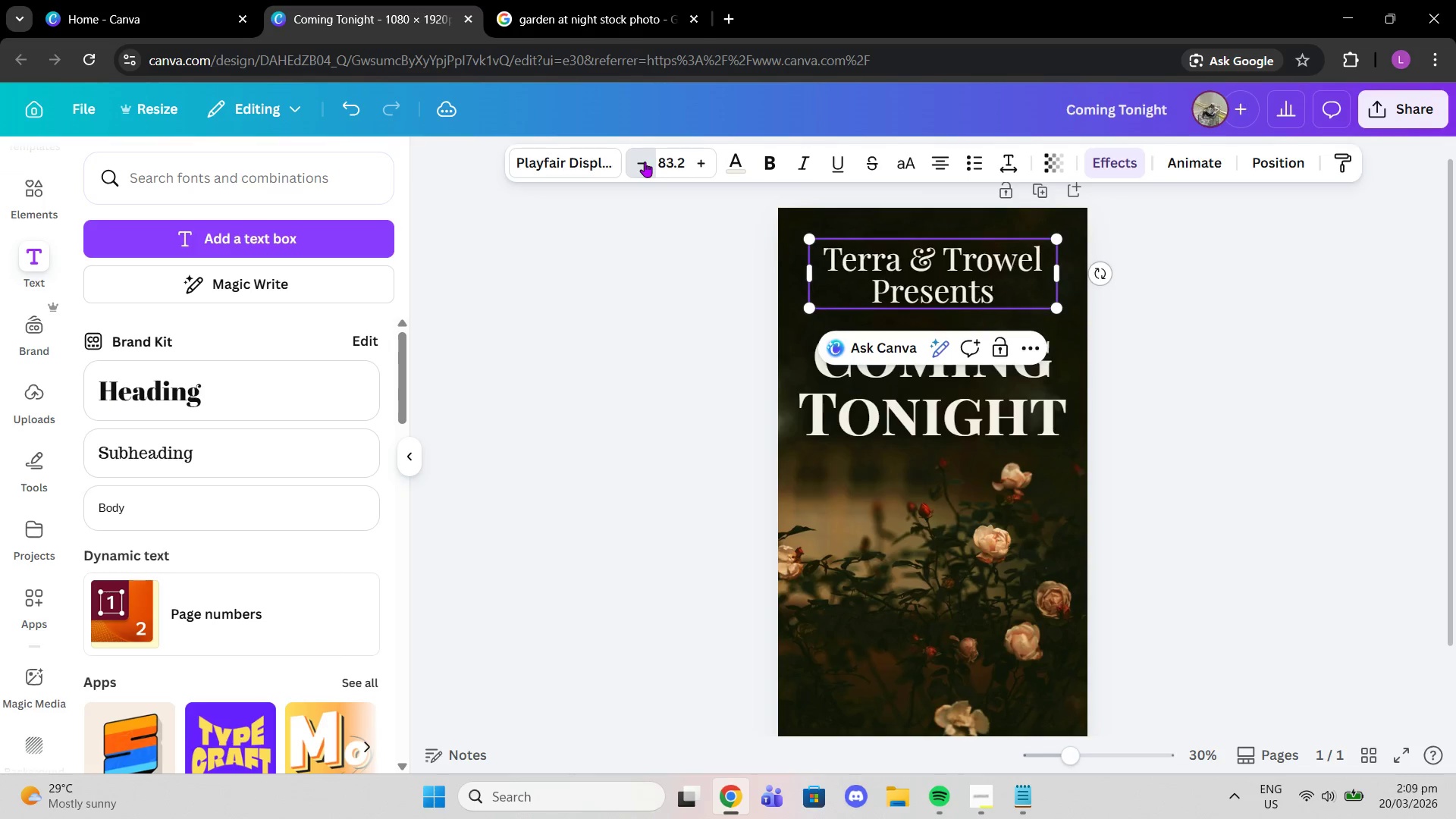 
triple_click([645, 162])
 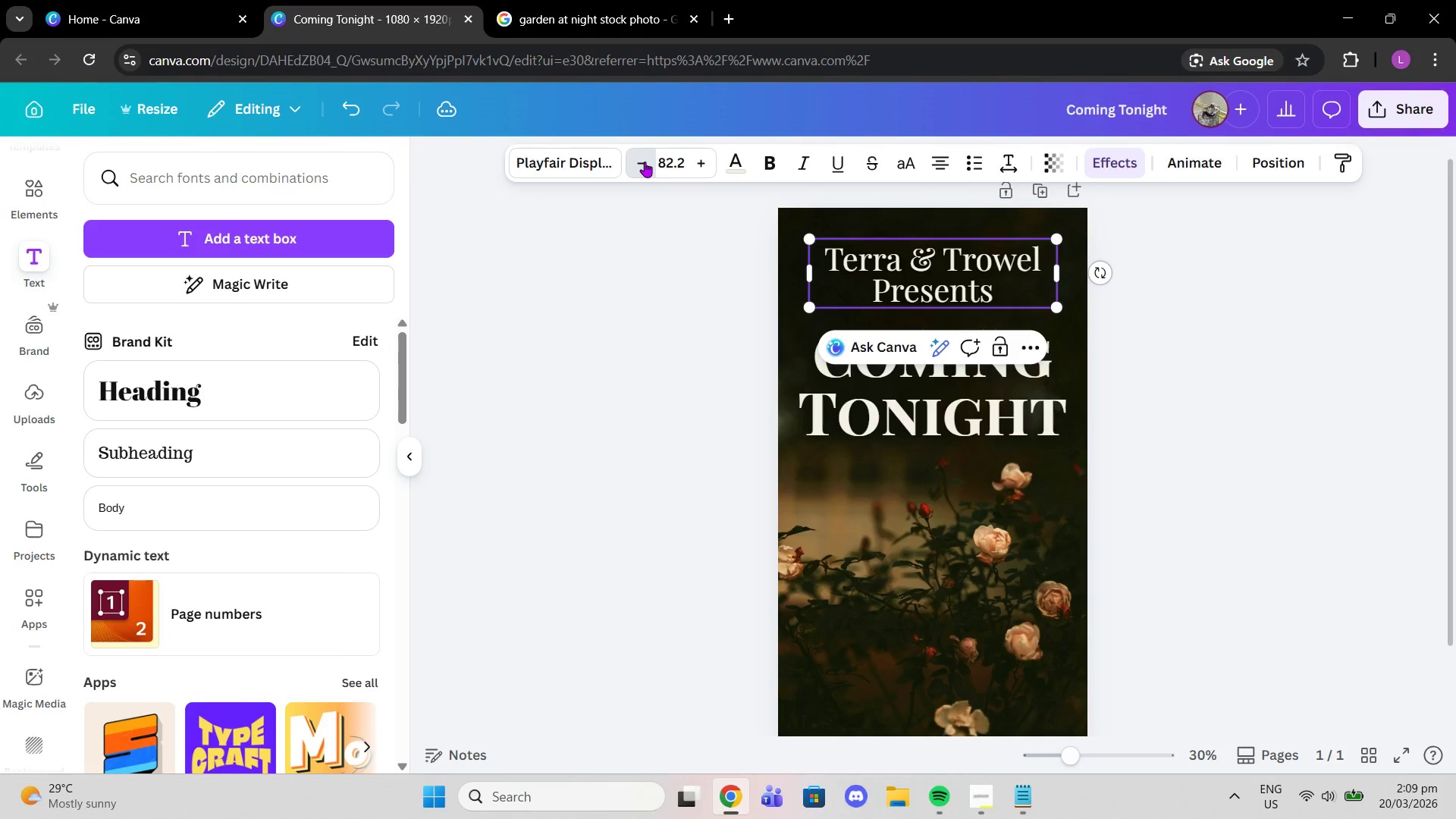 
triple_click([645, 162])
 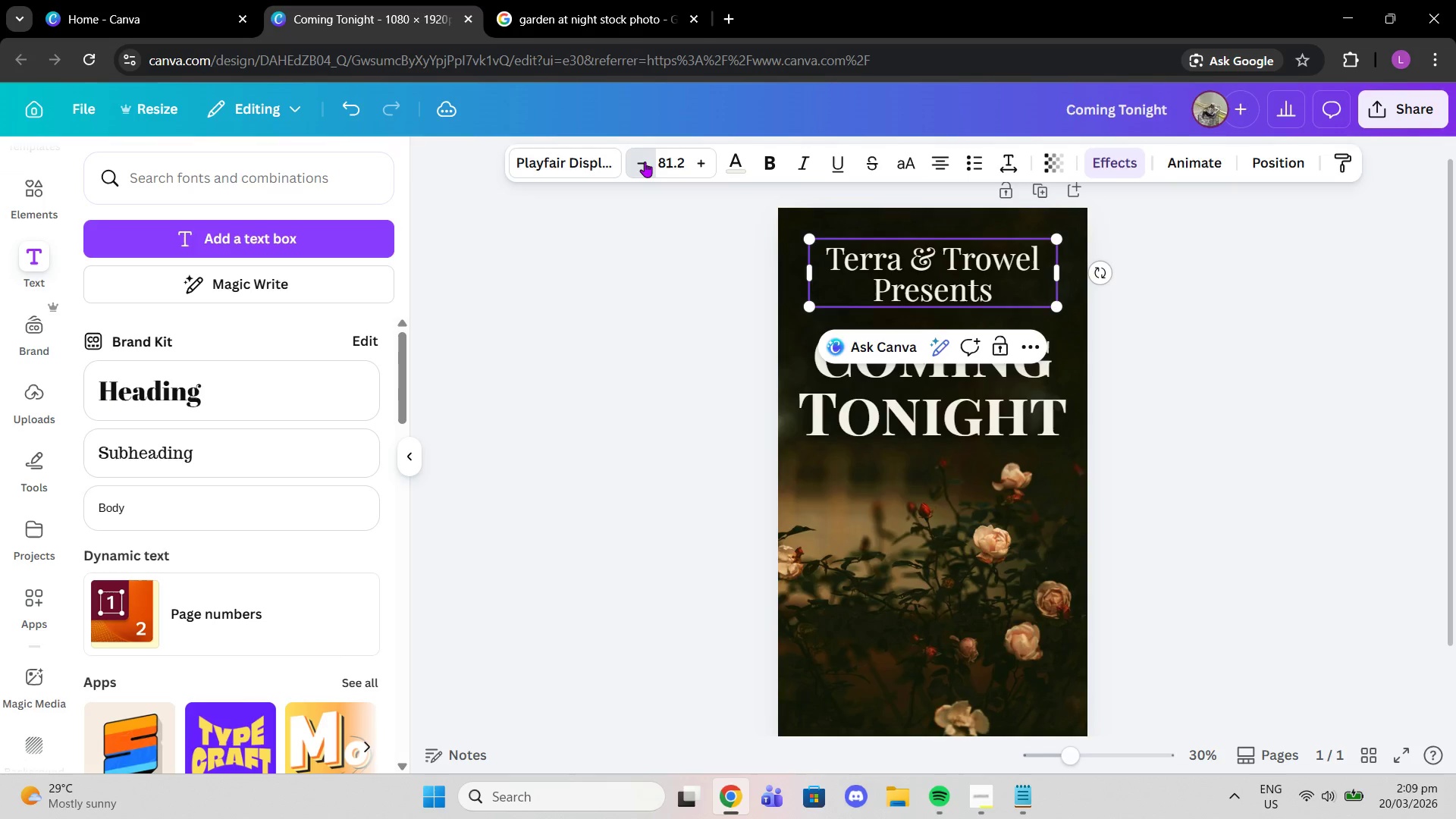 
triple_click([645, 162])
 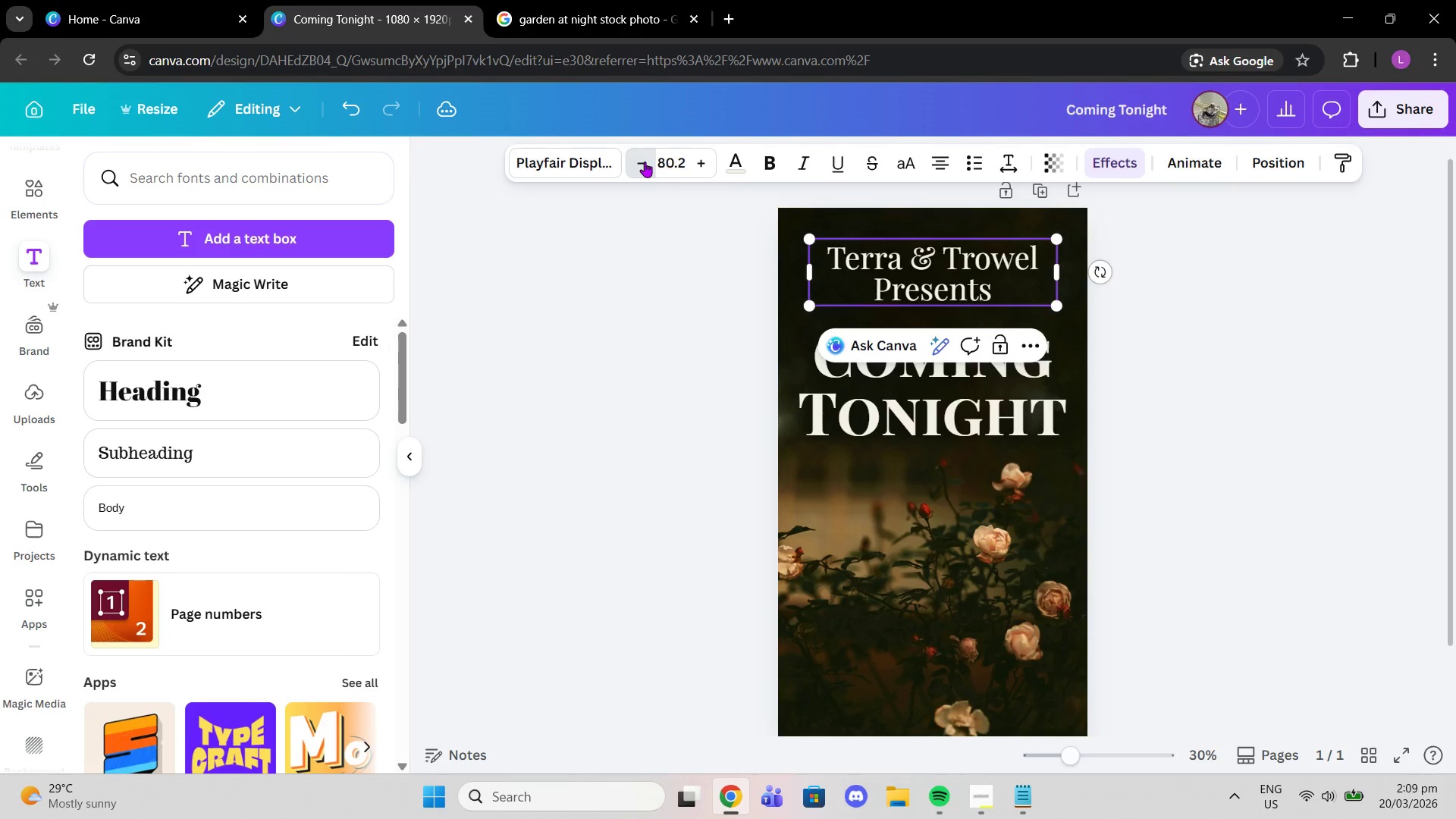 
triple_click([645, 162])
 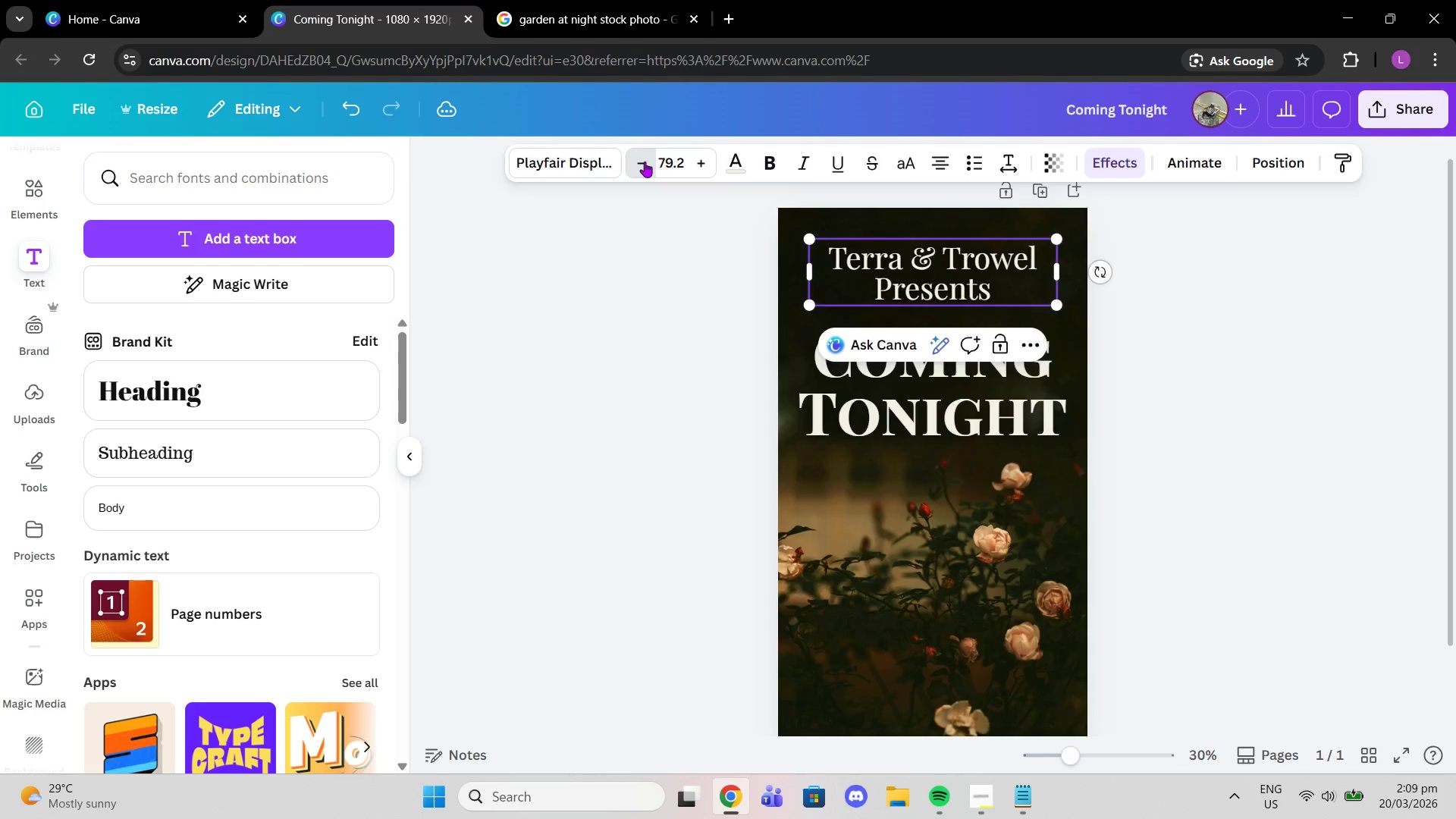 
triple_click([645, 162])
 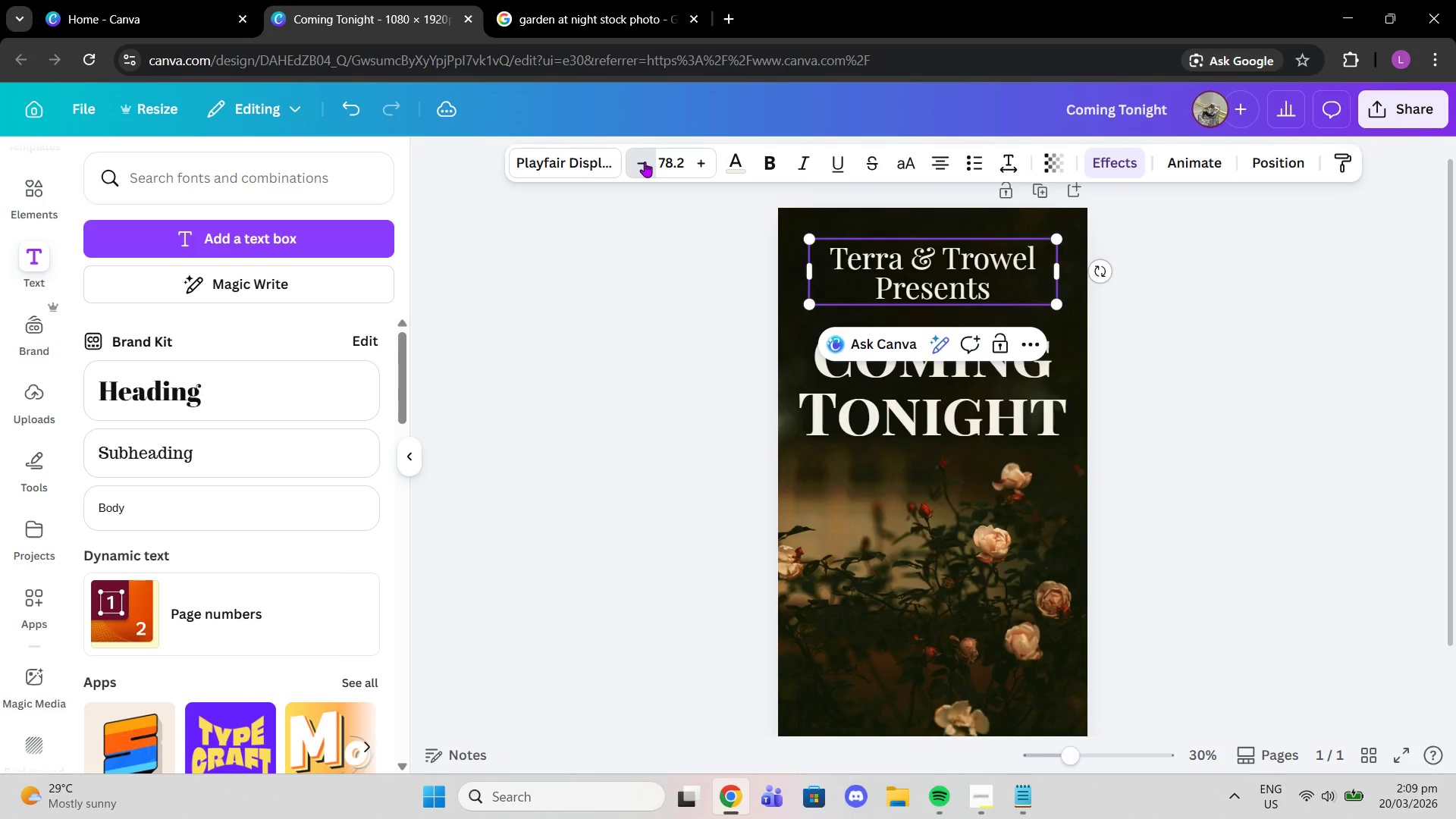 
triple_click([645, 162])
 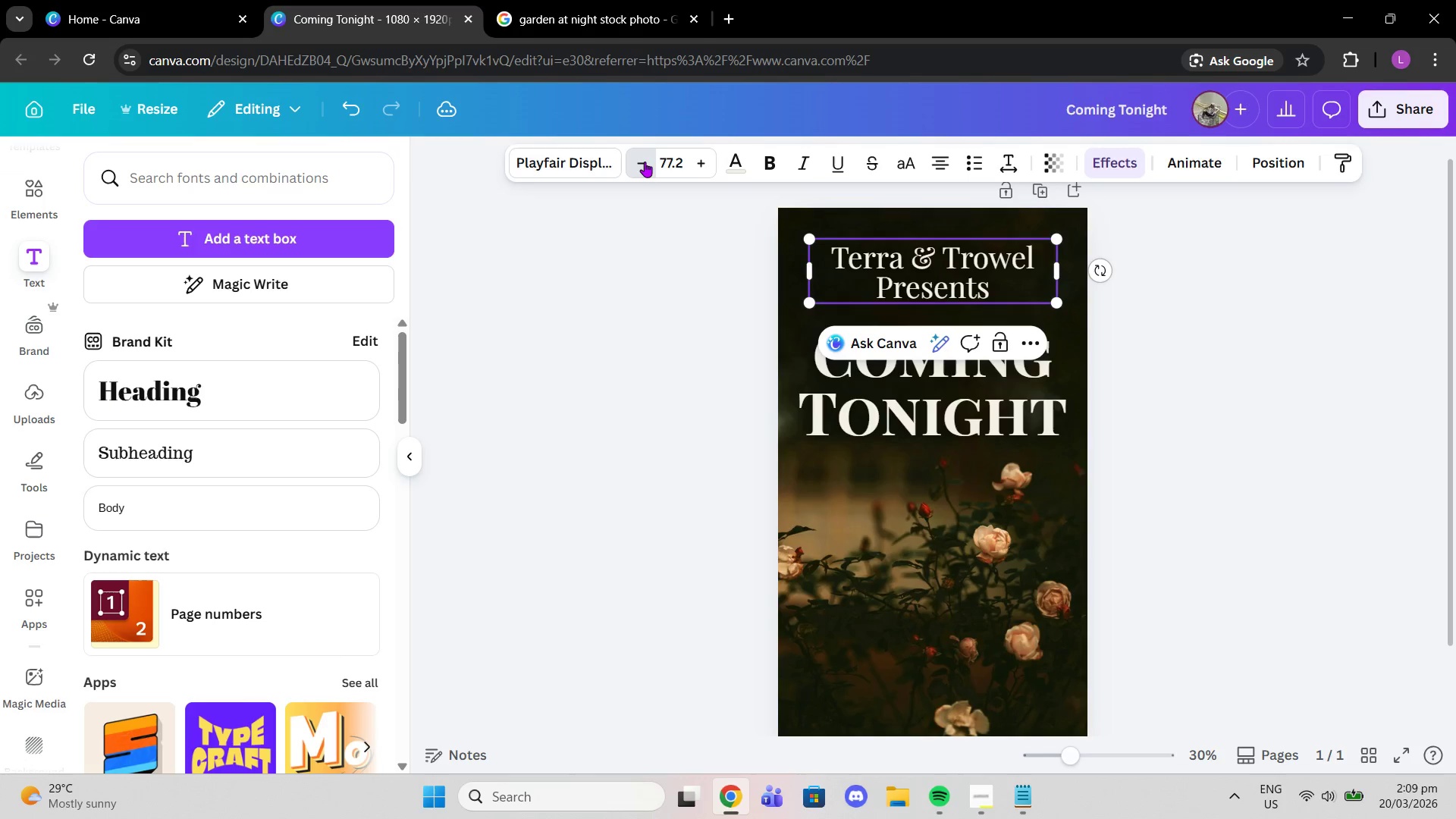 
triple_click([645, 162])
 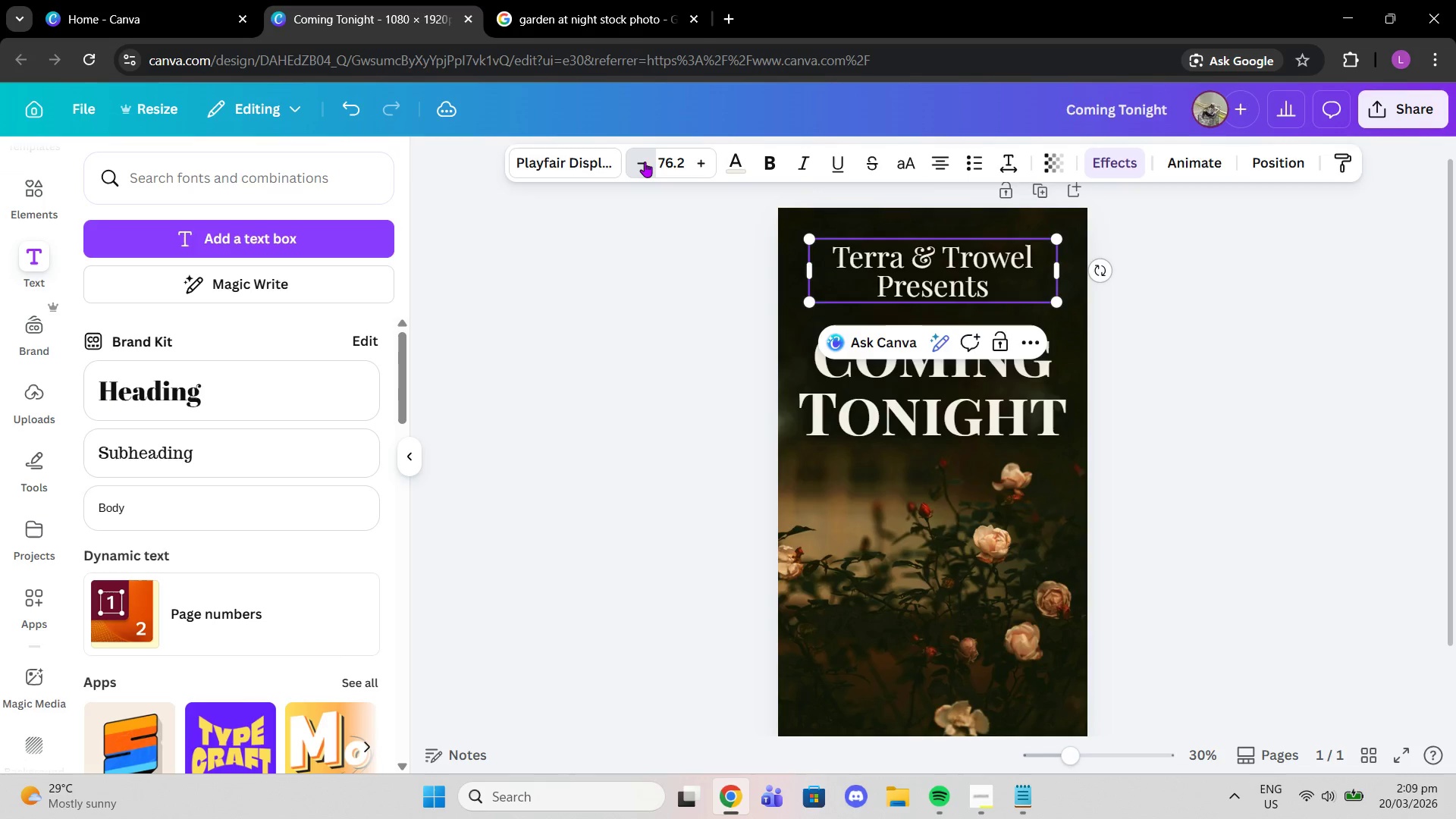 
triple_click([645, 162])
 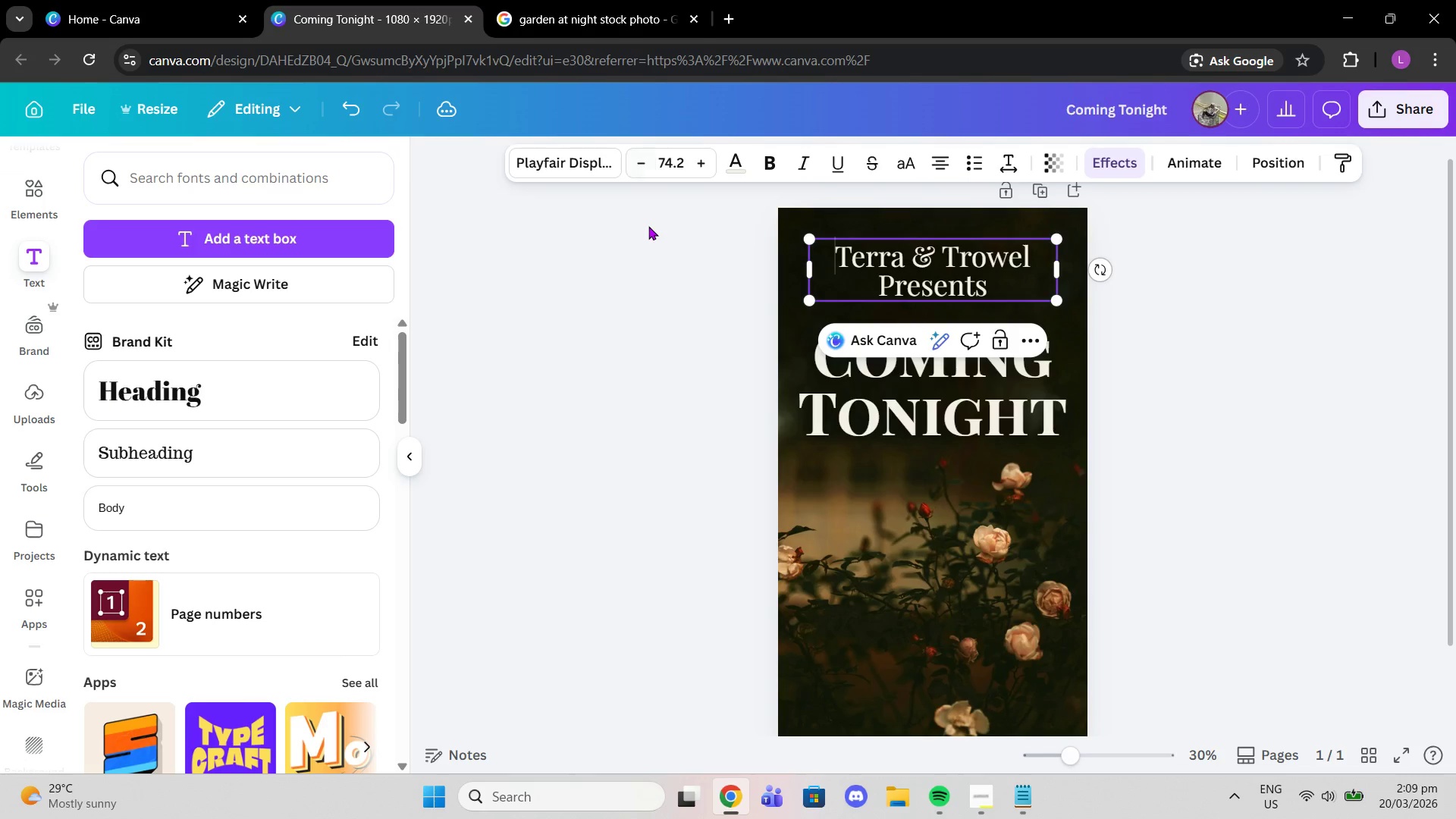 
key(Backspace)
 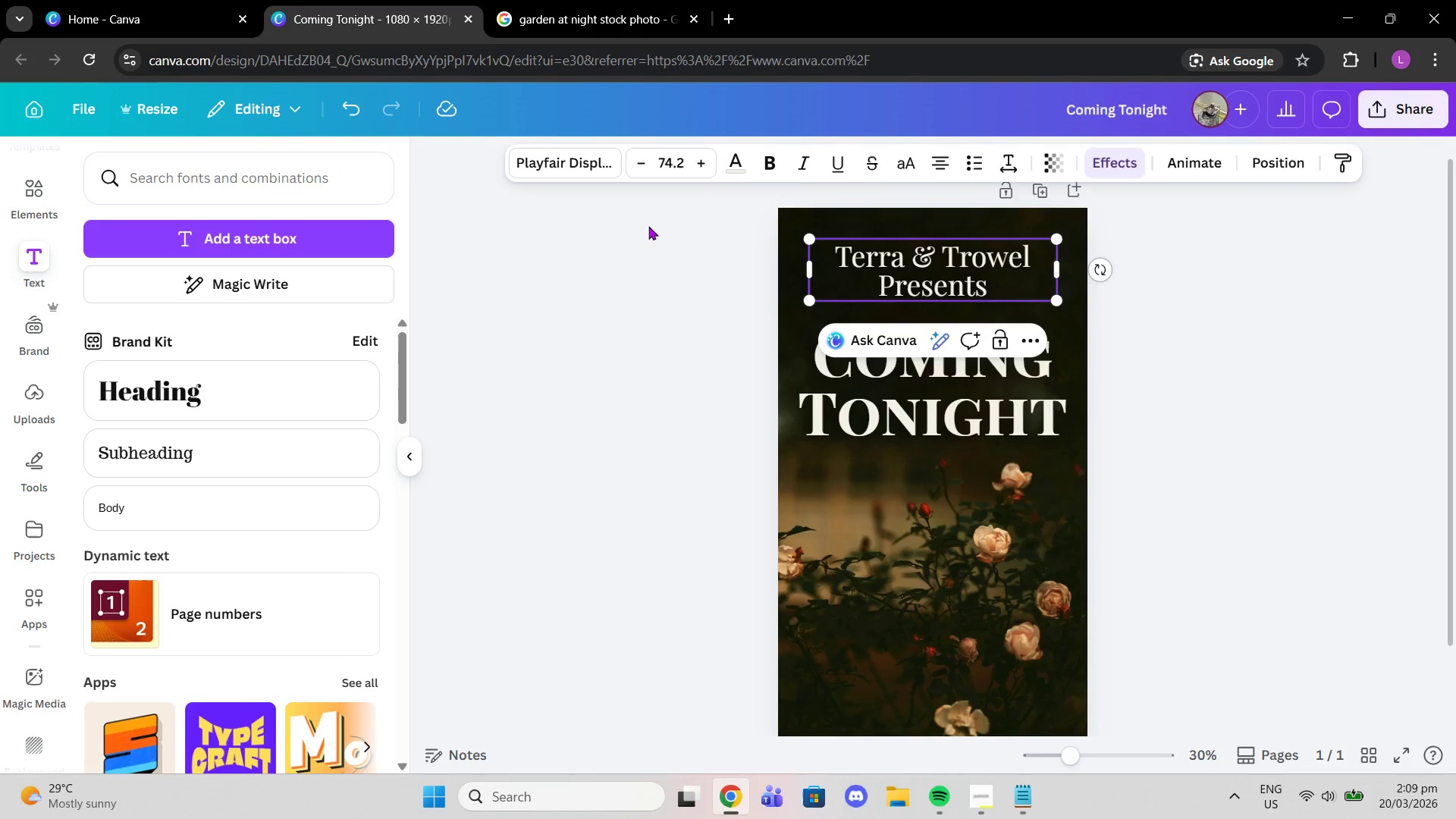 
key(Backspace)
 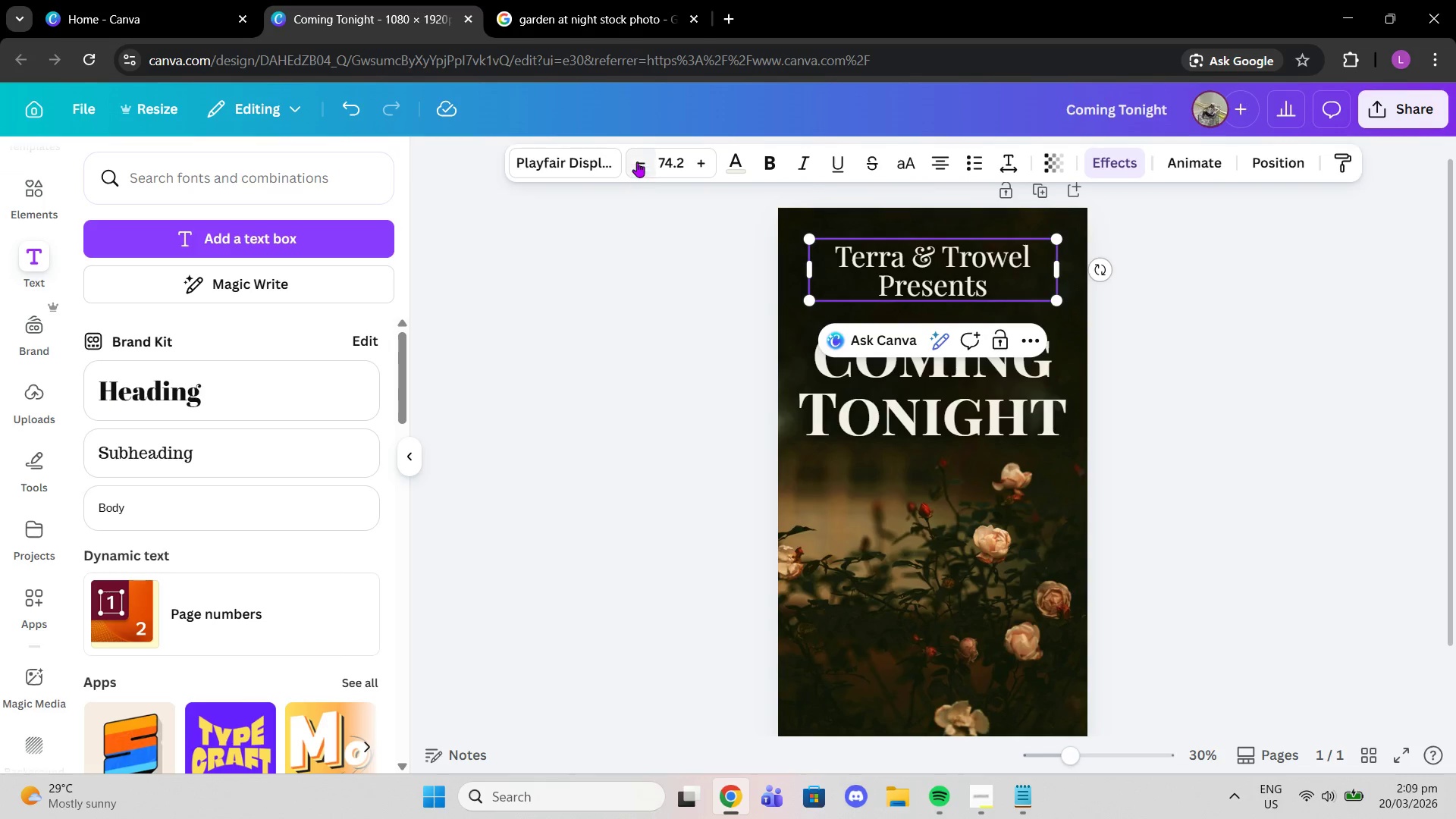 
double_click([637, 156])
 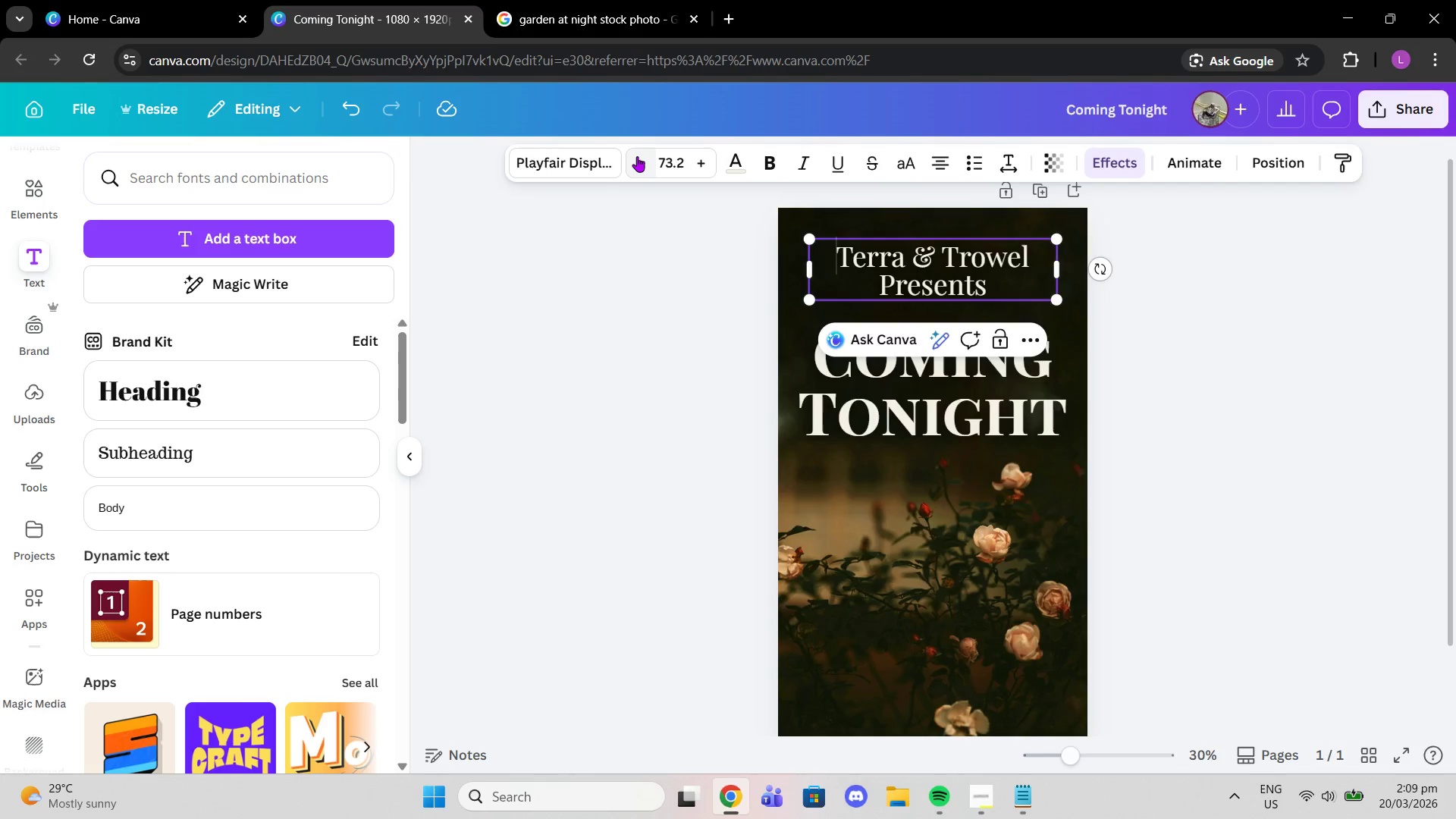 
triple_click([637, 156])
 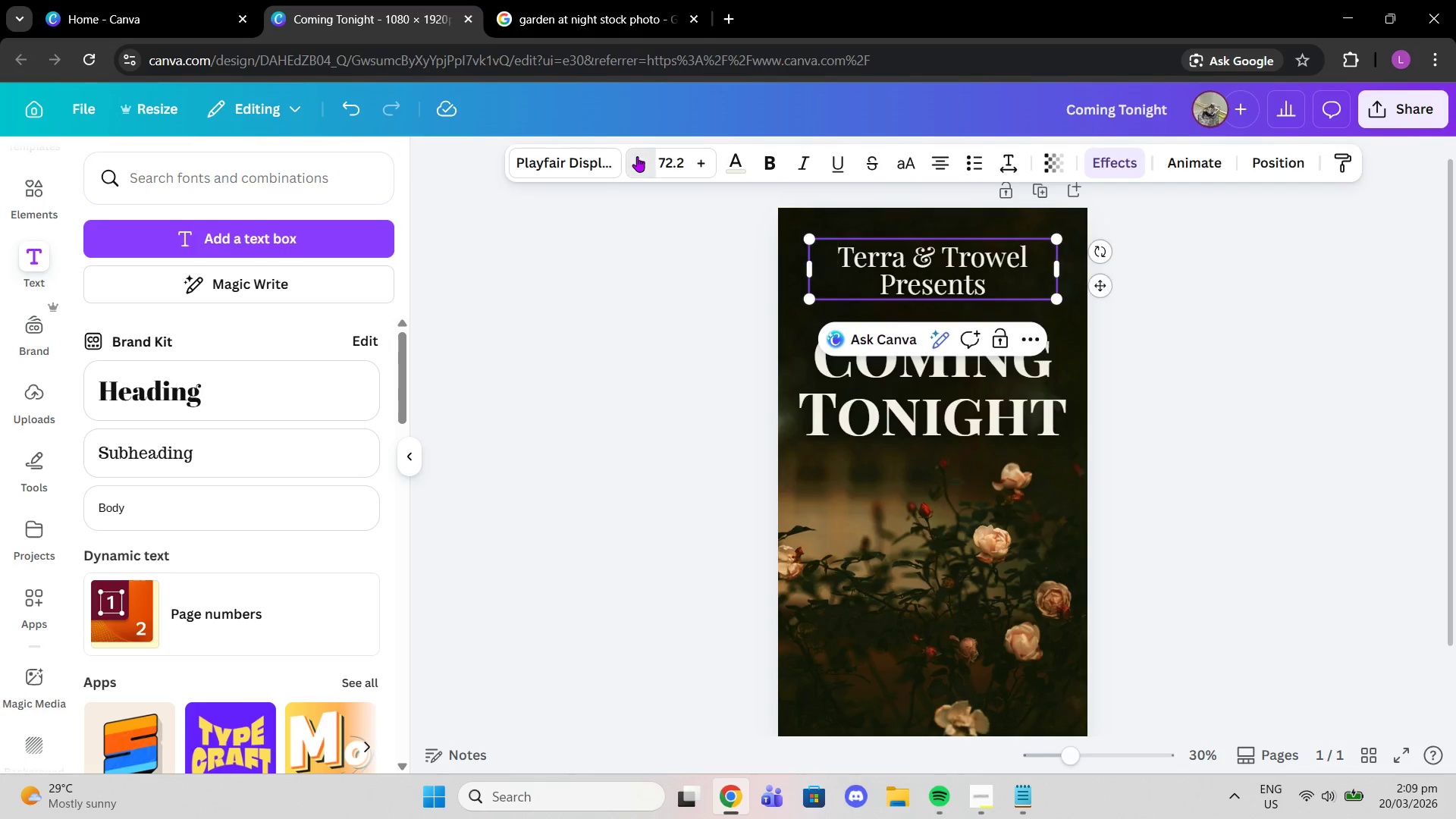 
triple_click([637, 156])
 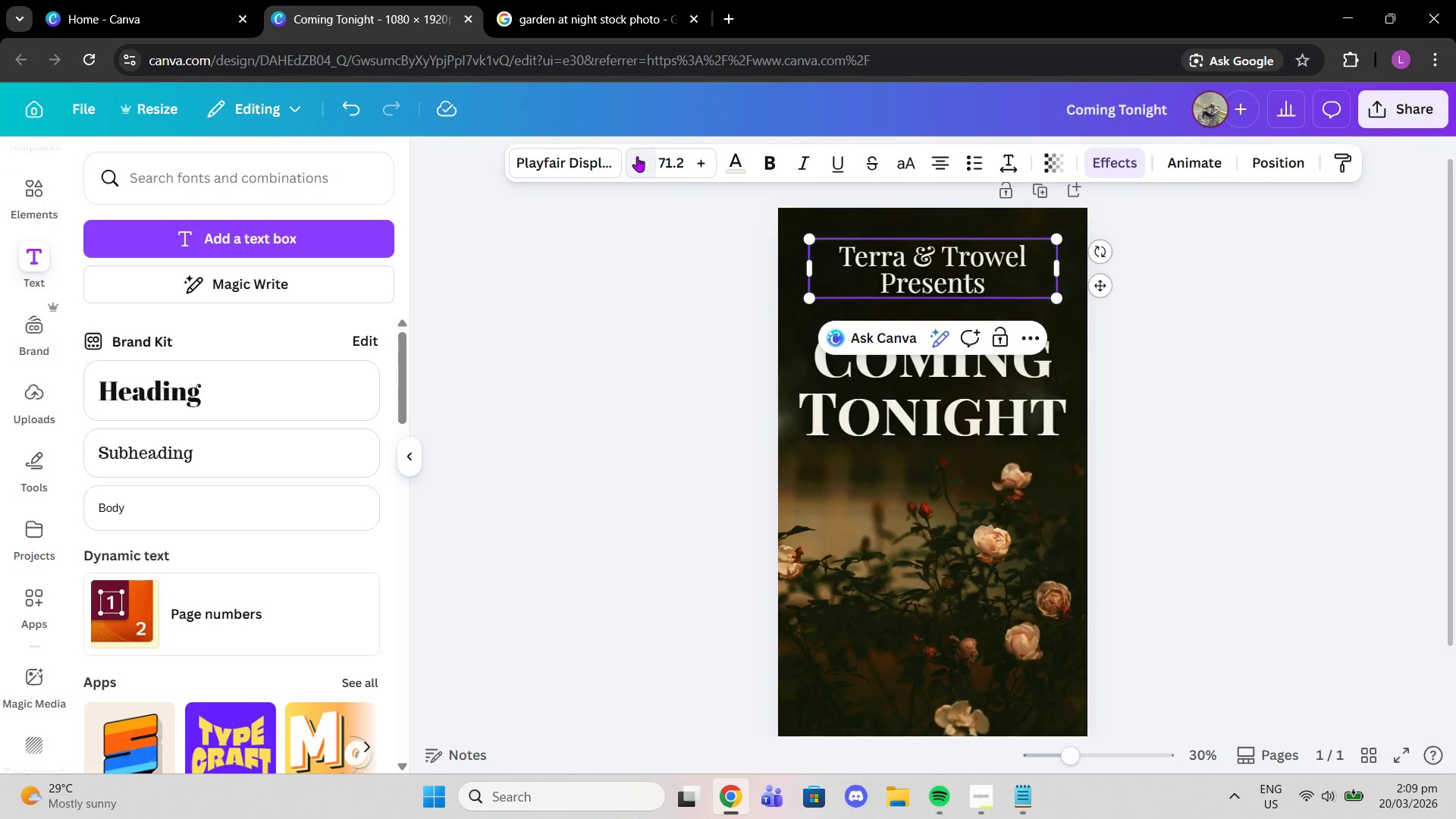 
triple_click([637, 156])
 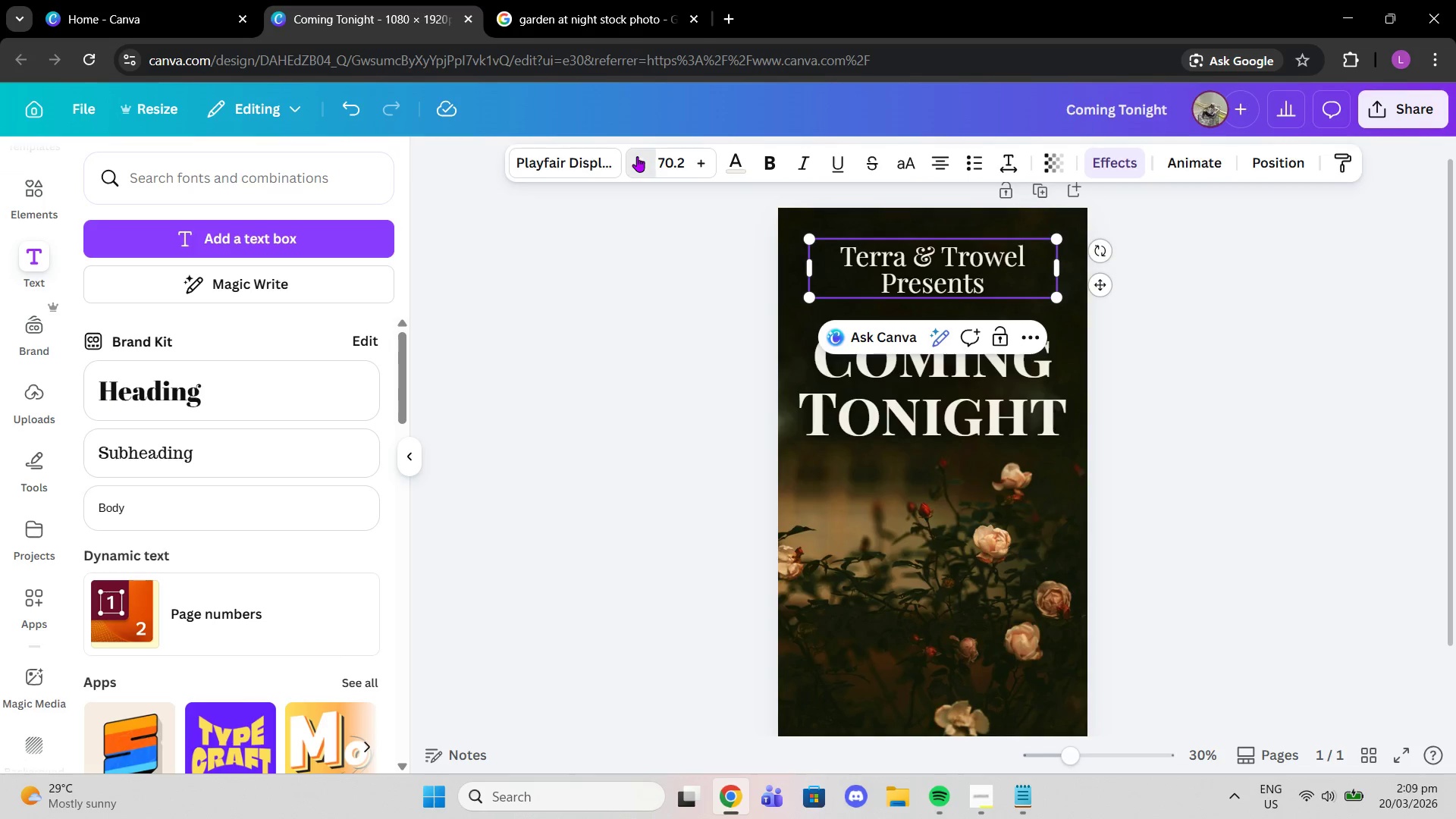 
triple_click([637, 156])
 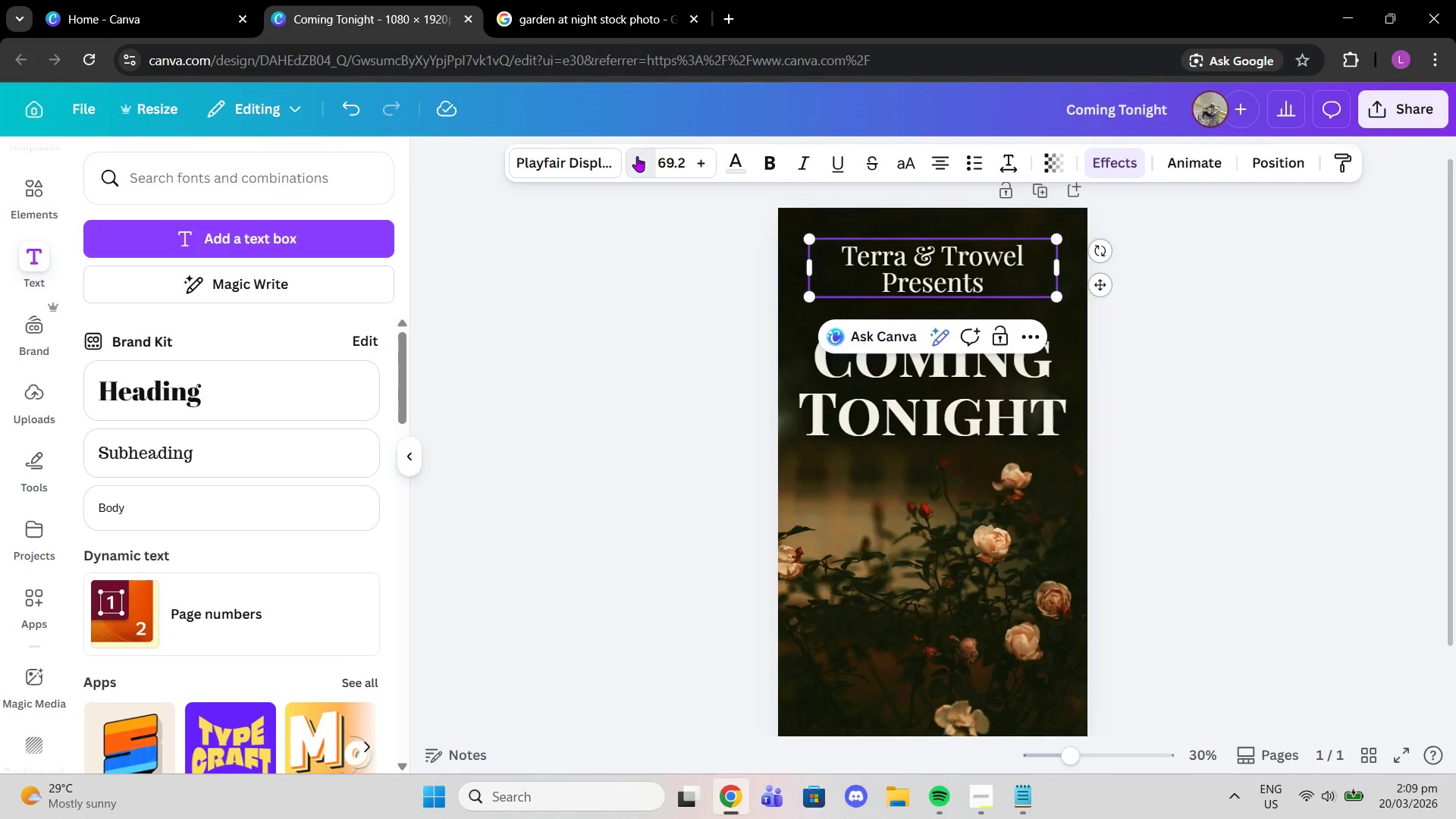 
triple_click([637, 156])
 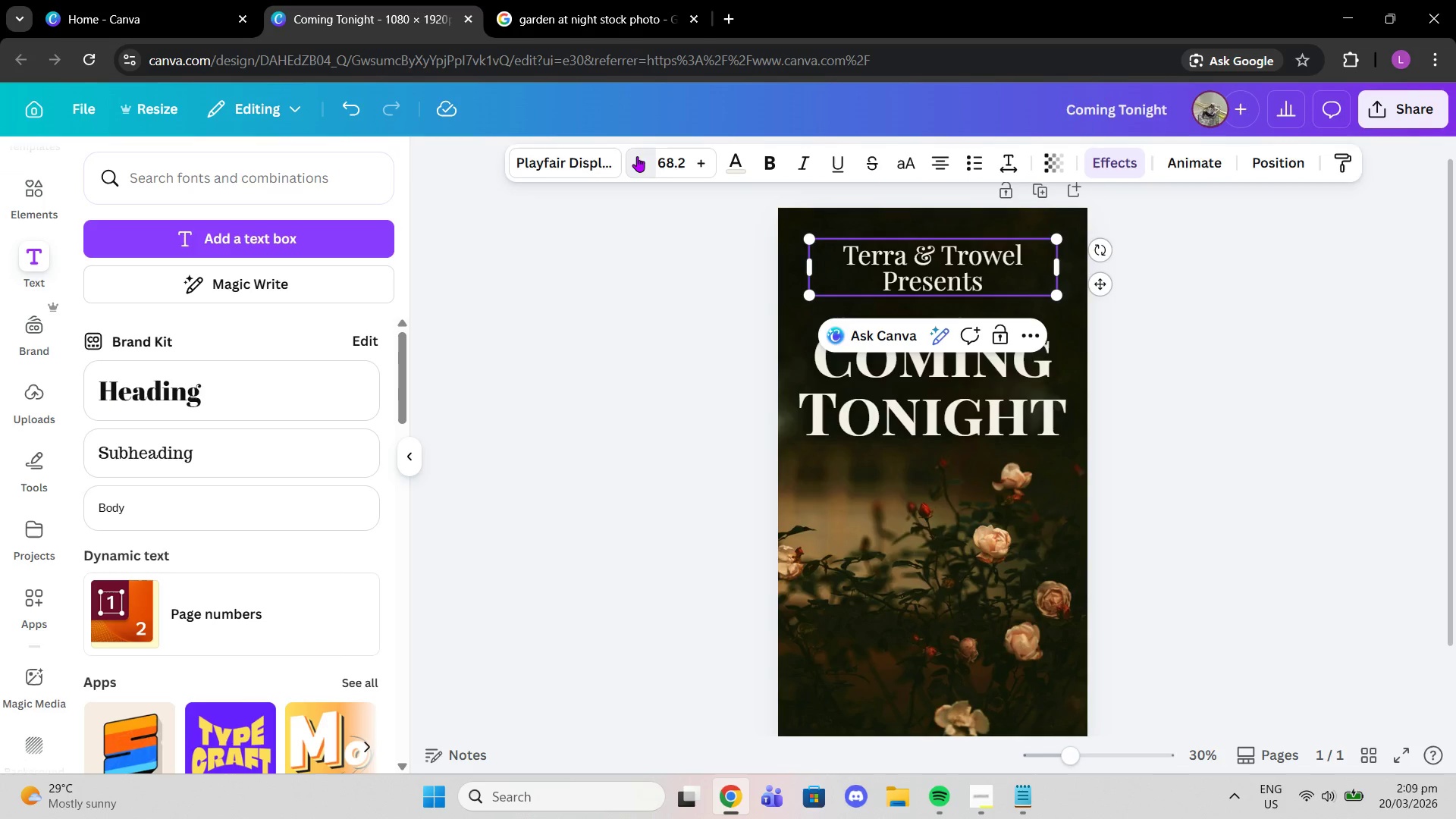 
triple_click([637, 156])
 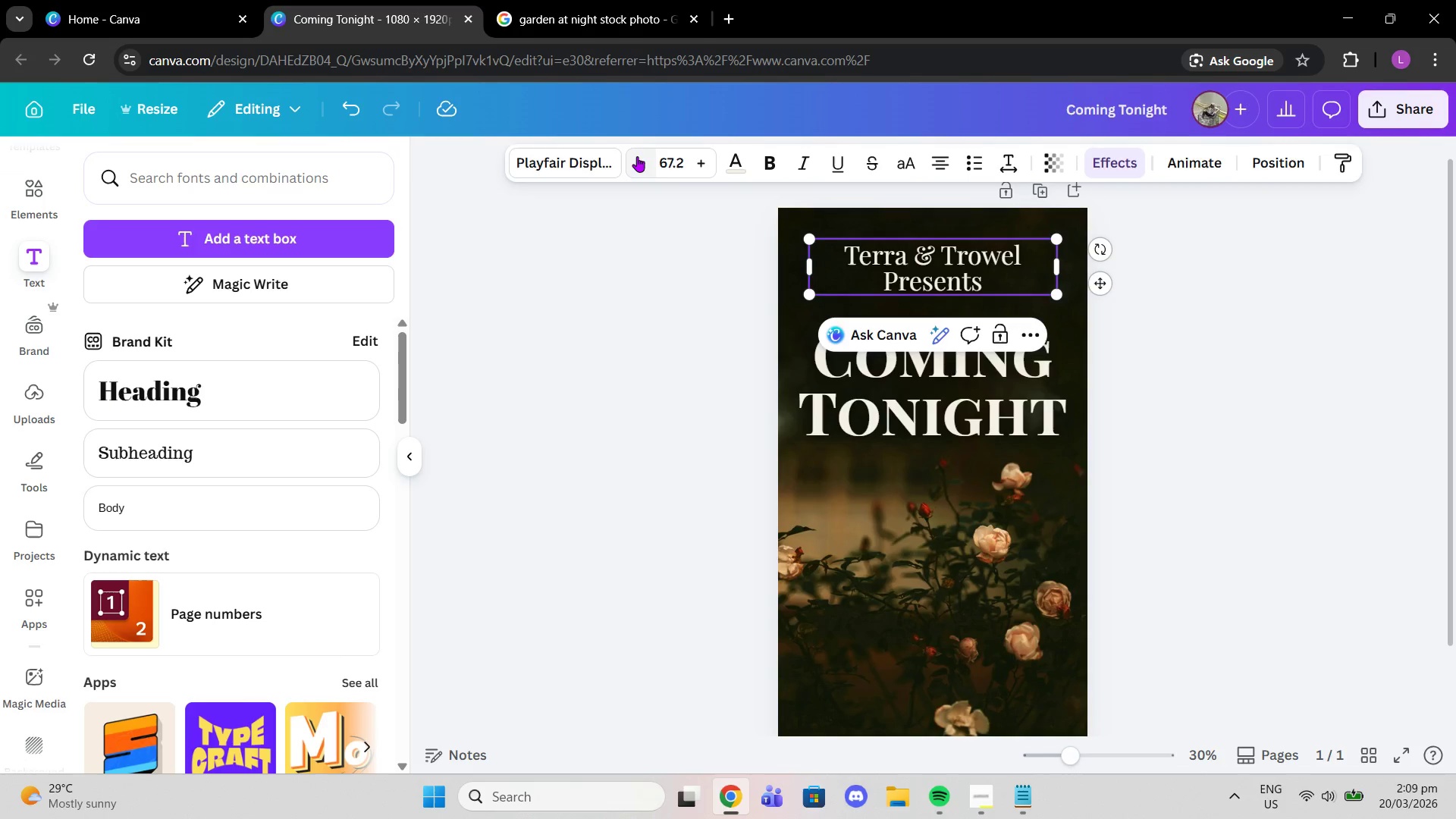 
triple_click([637, 156])
 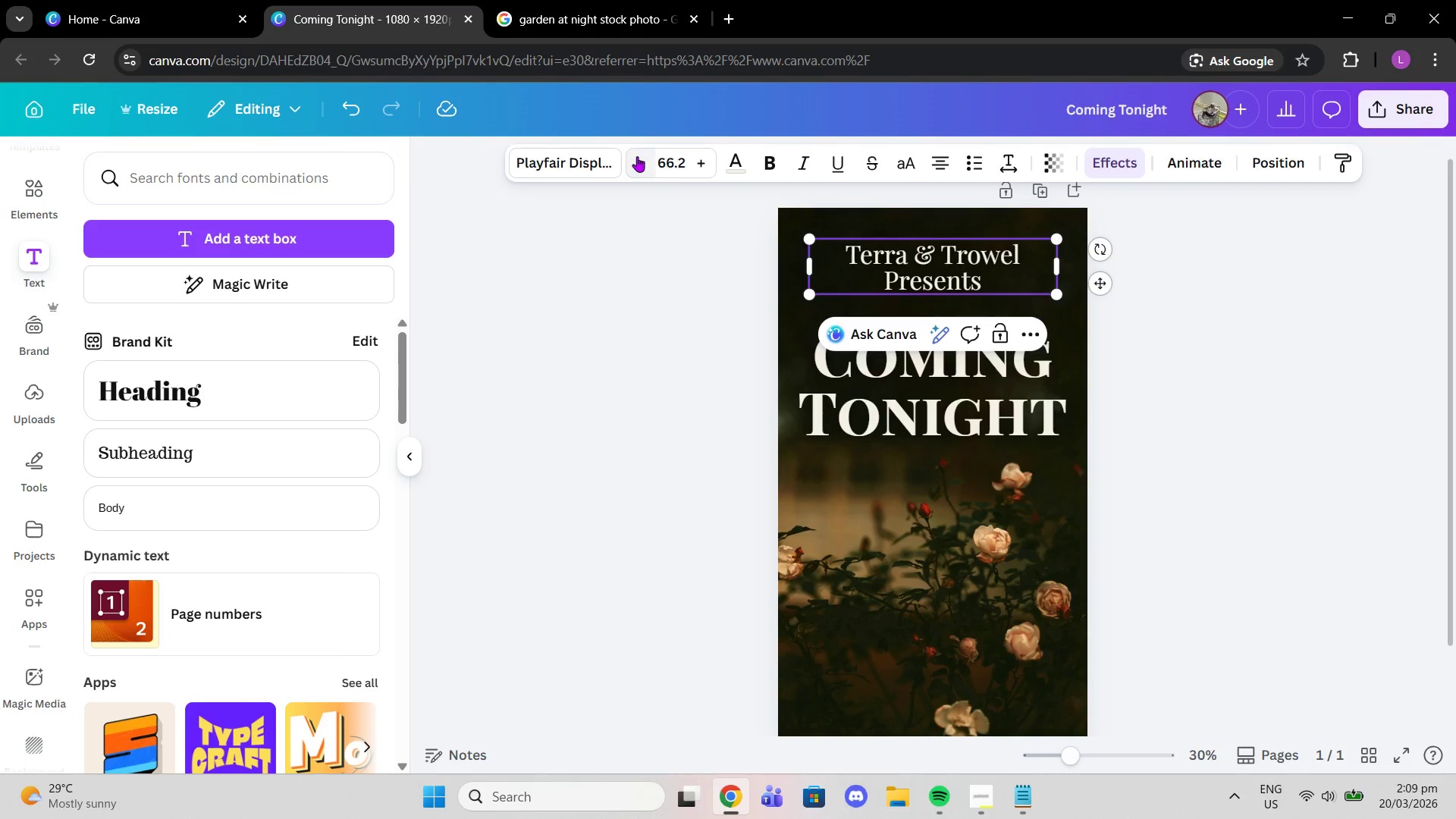 
triple_click([637, 156])
 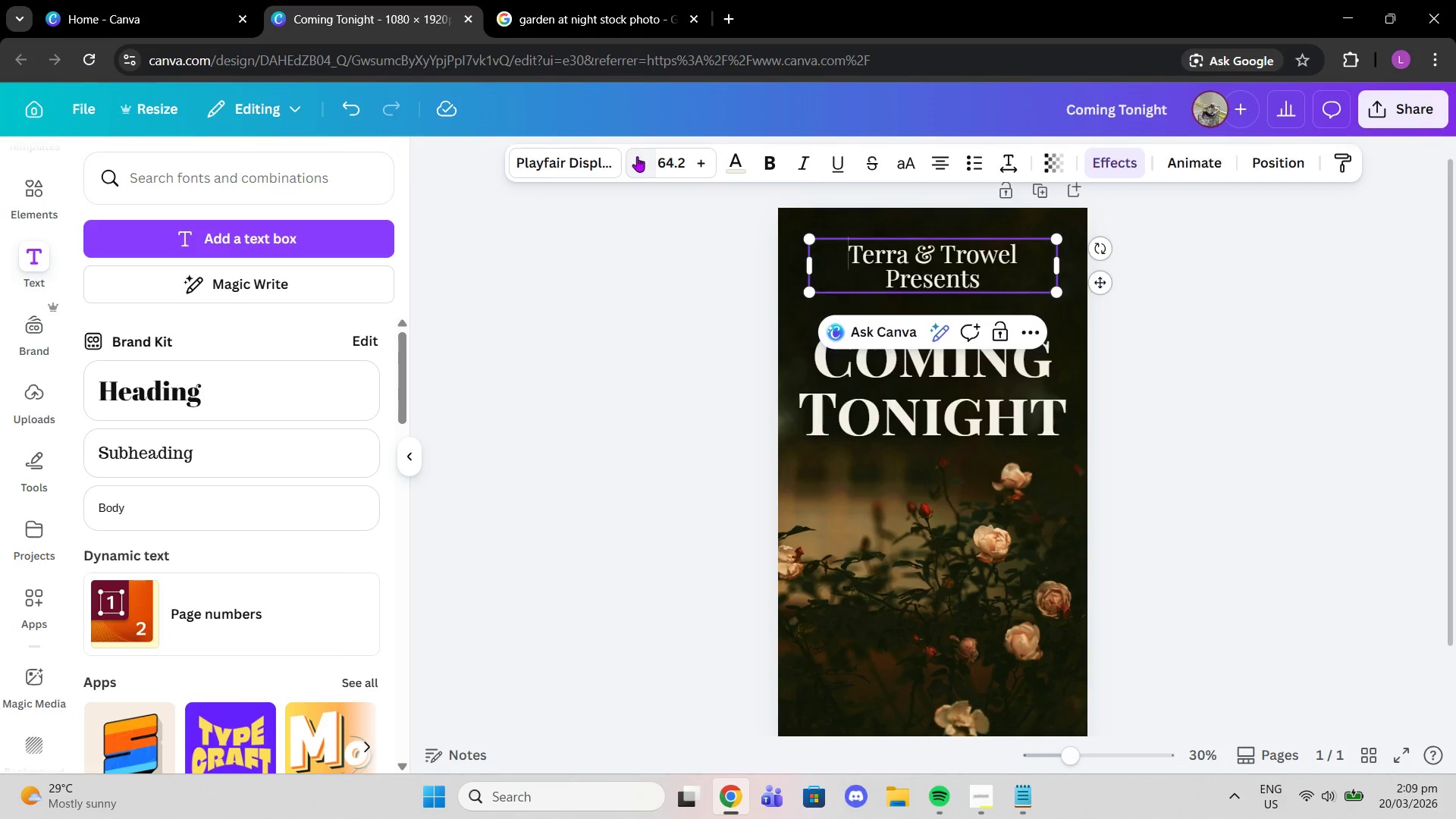 
triple_click([637, 156])
 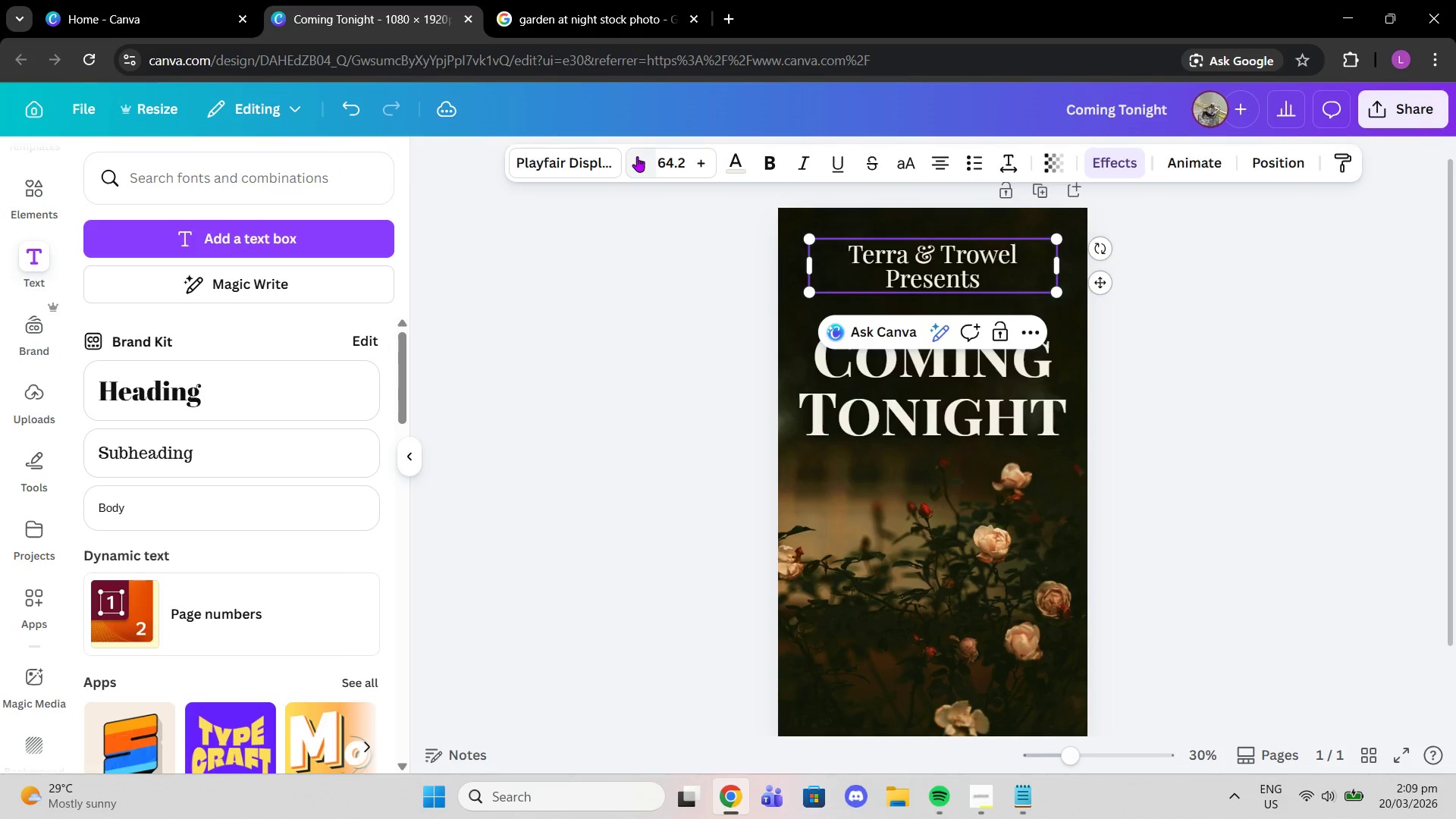 
triple_click([637, 156])
 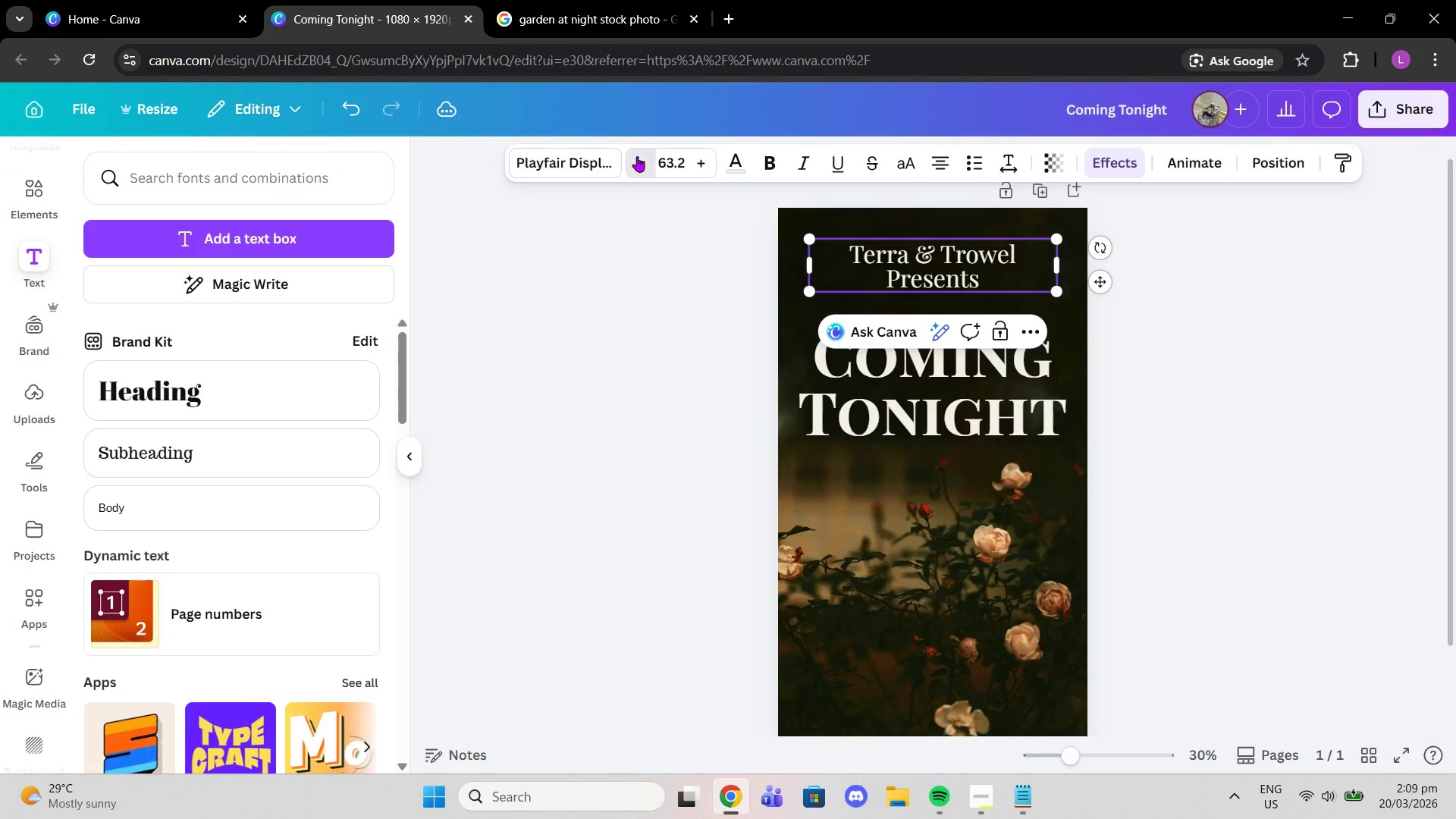 
triple_click([637, 156])
 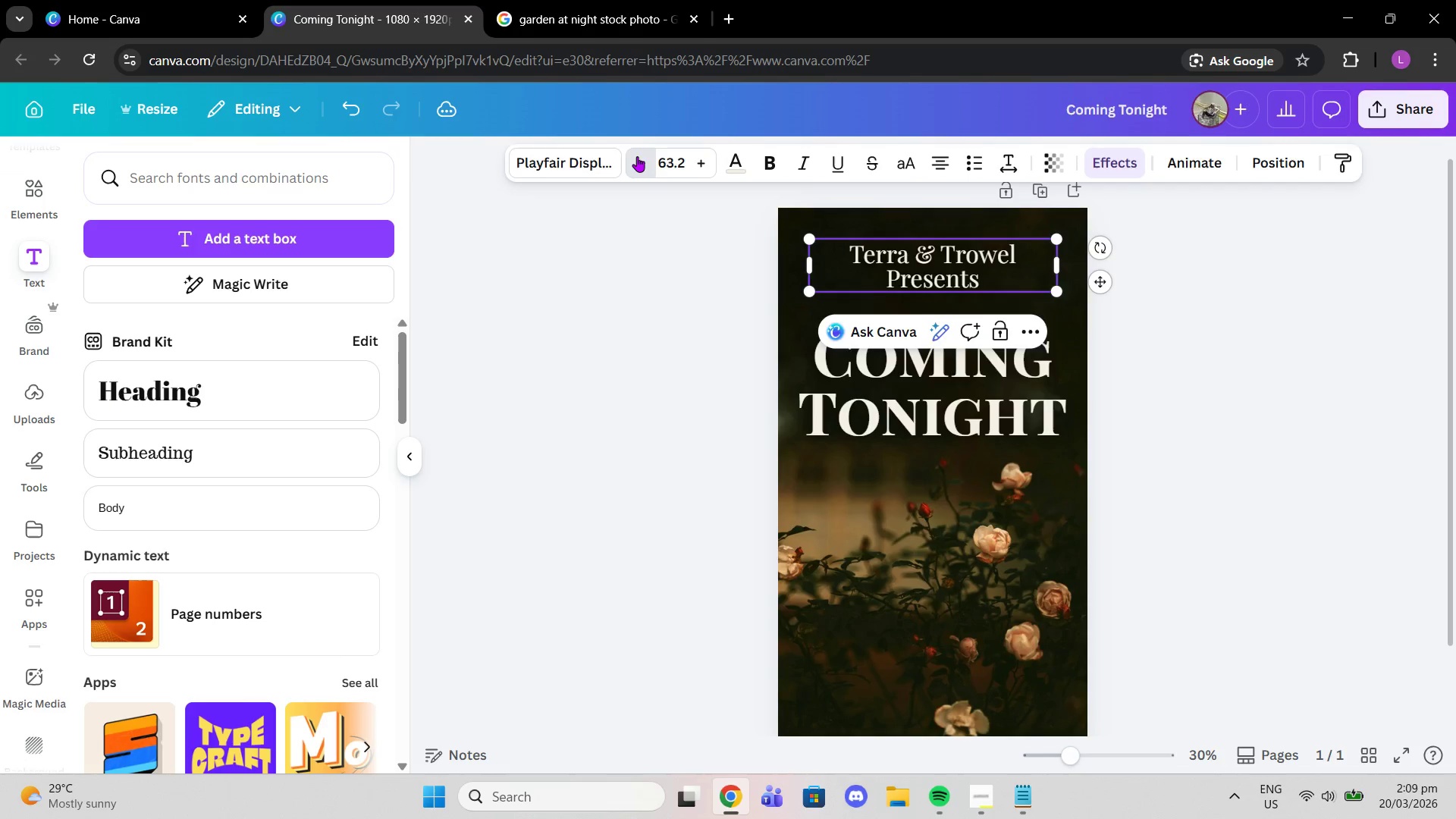 
triple_click([637, 156])
 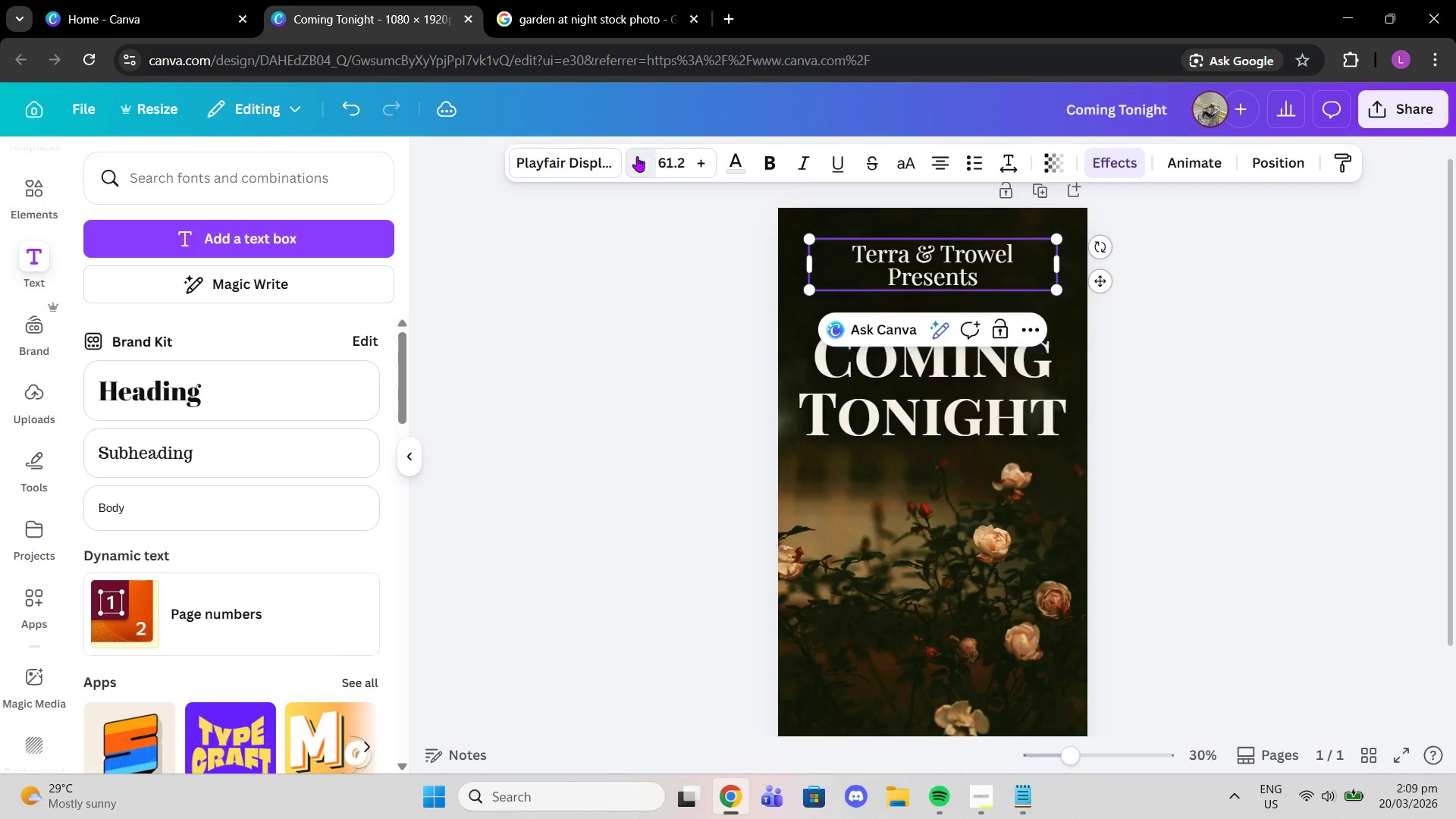 
triple_click([637, 156])
 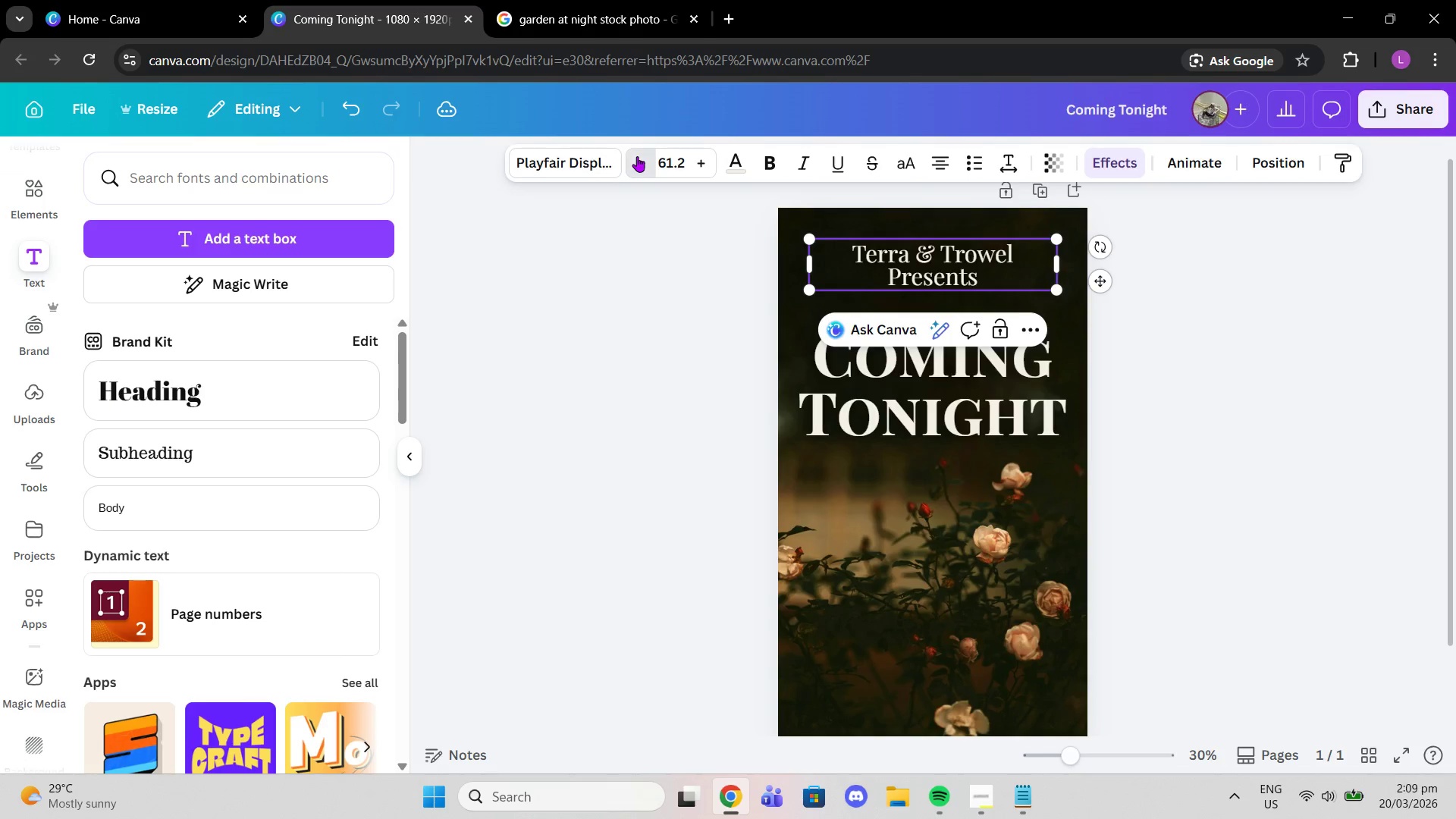 
triple_click([637, 156])
 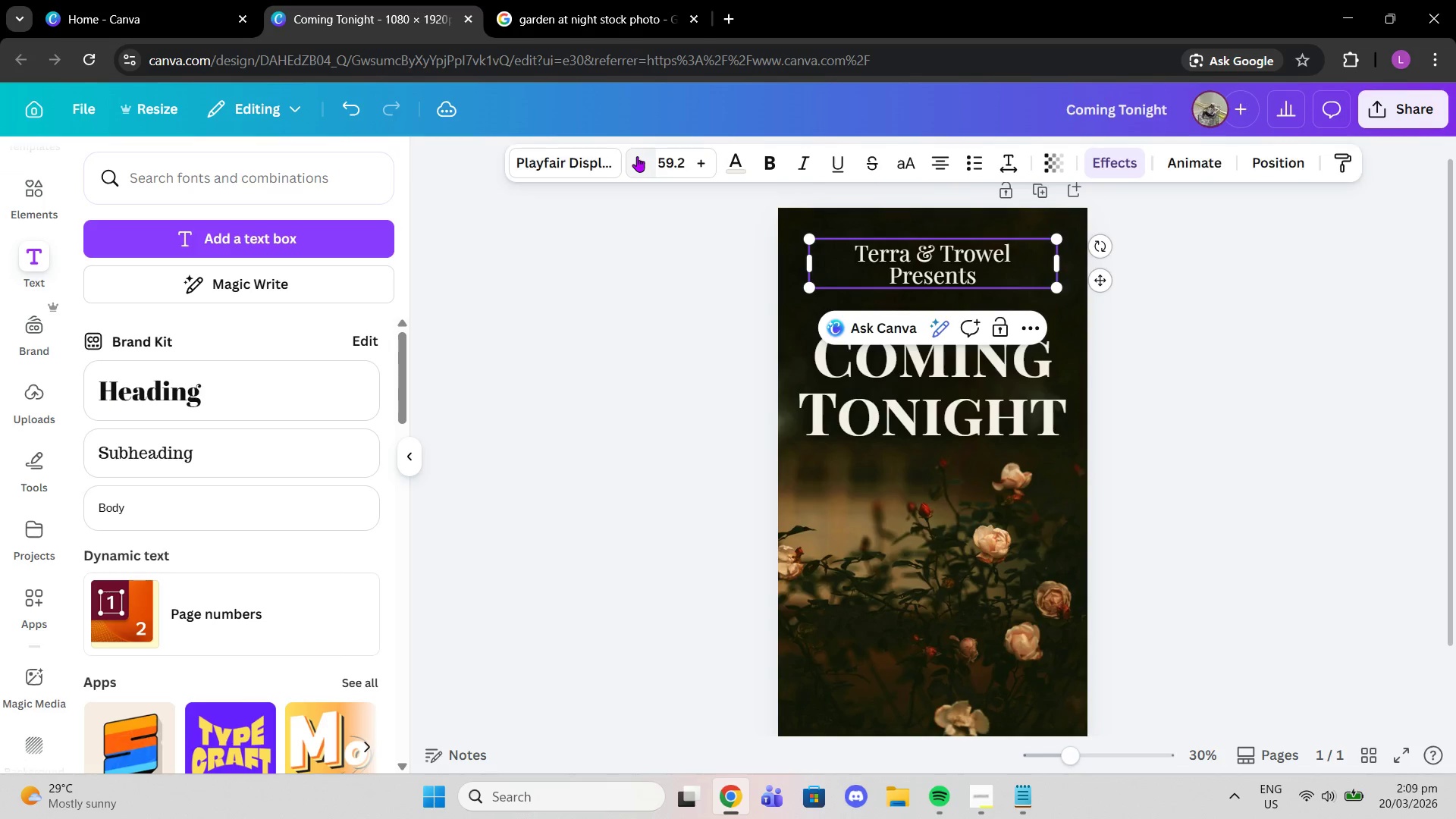 
triple_click([637, 156])
 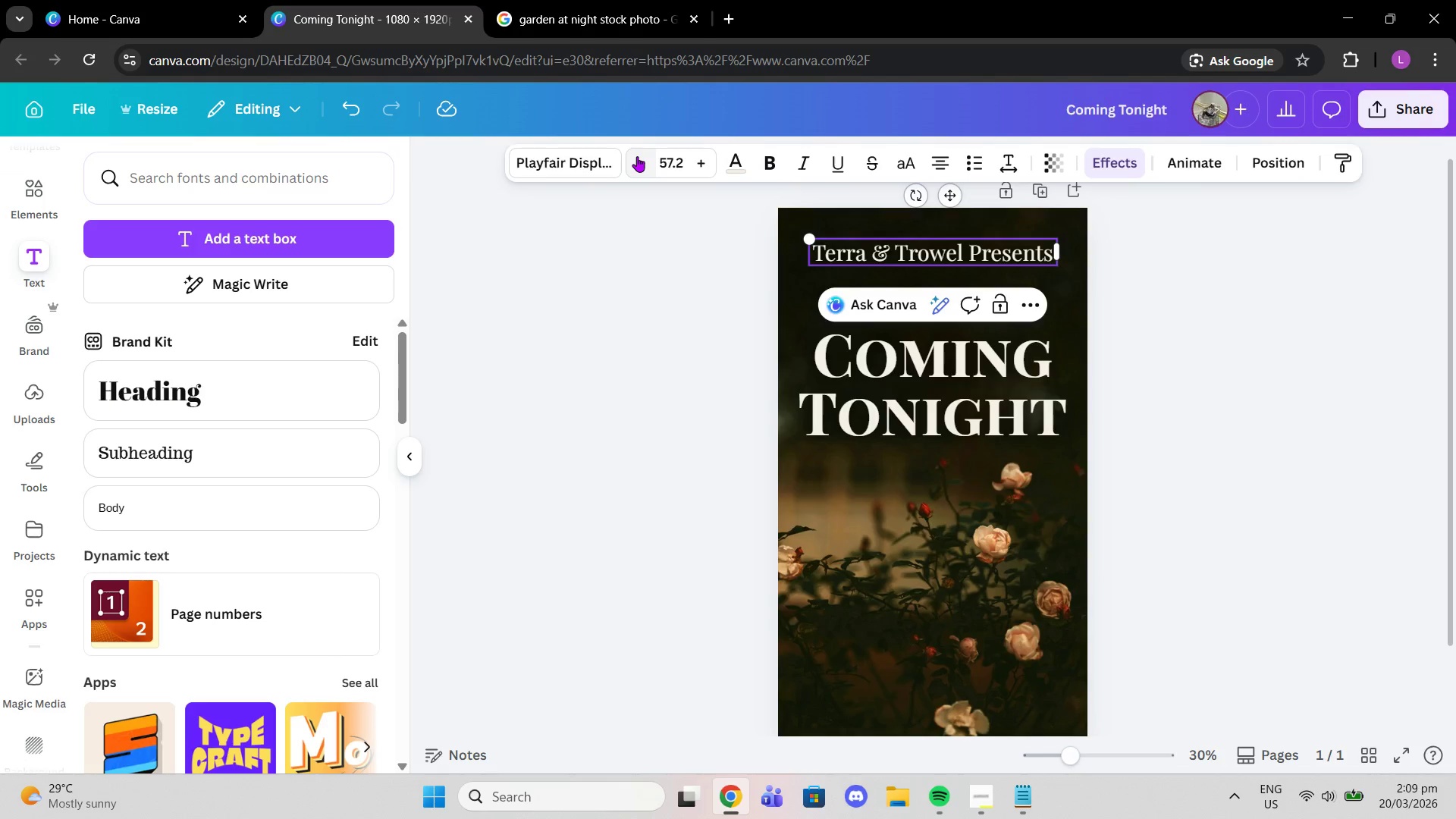 
double_click([637, 156])
 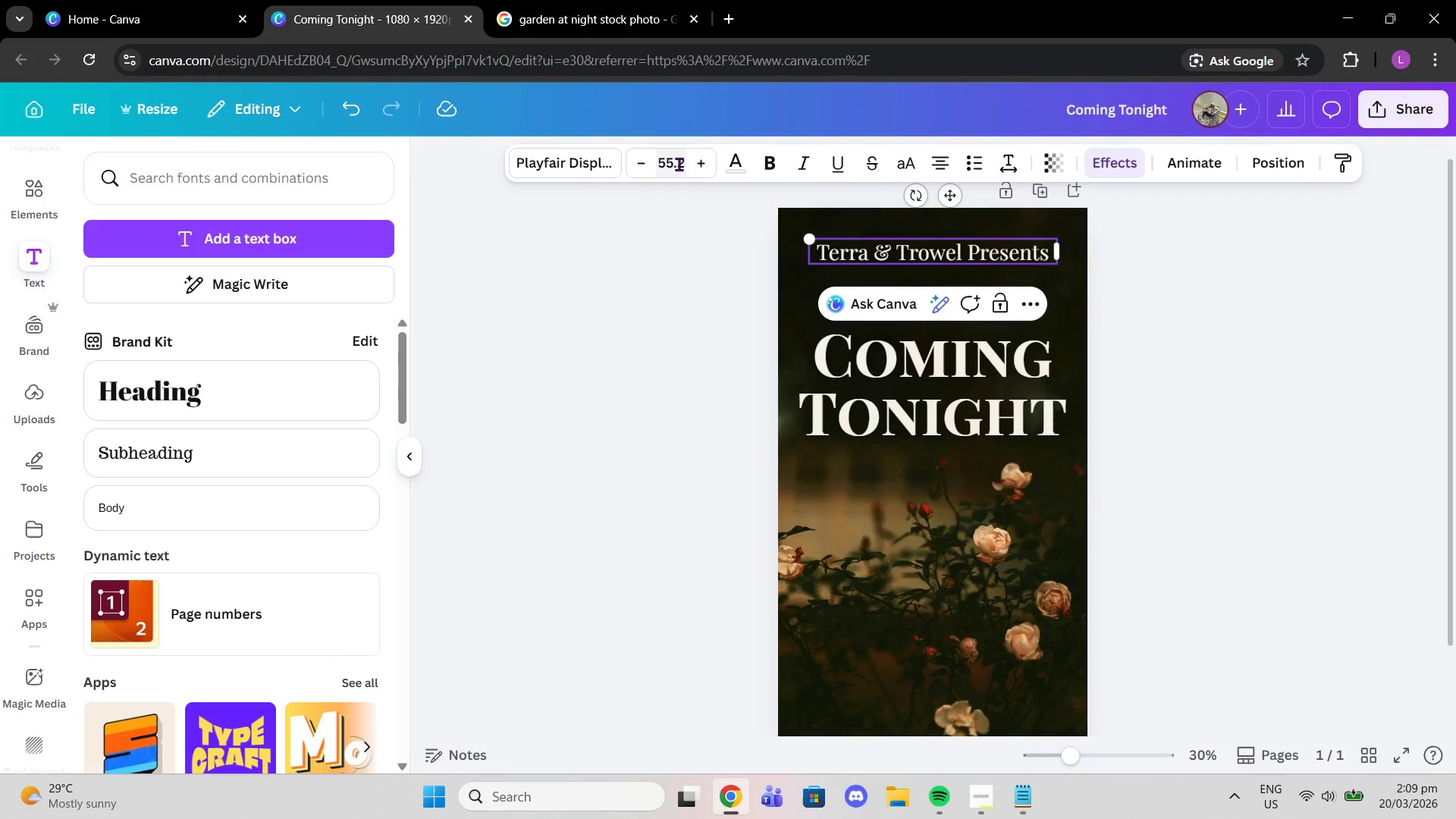 
left_click([704, 165])
 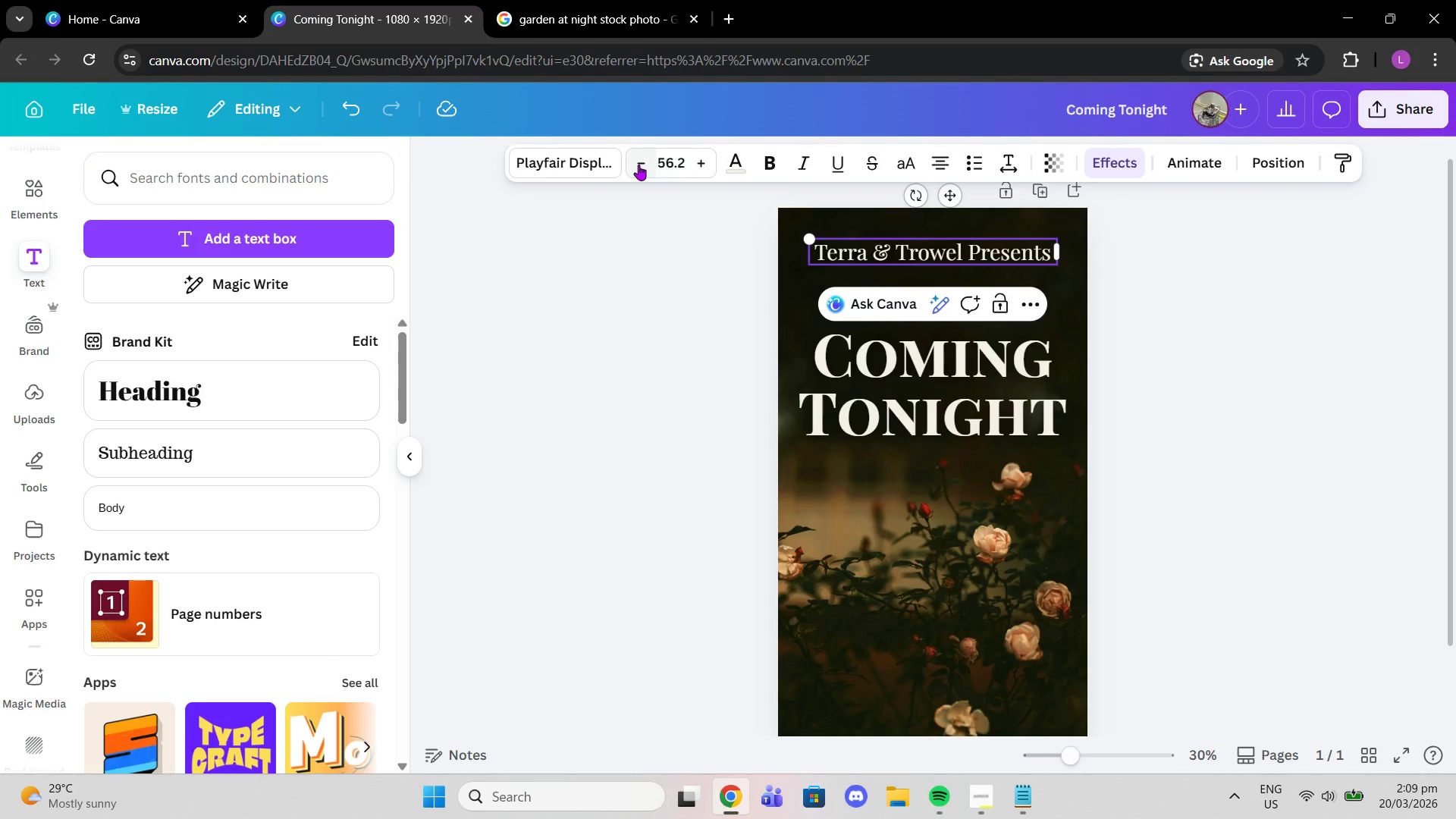 
double_click([639, 165])
 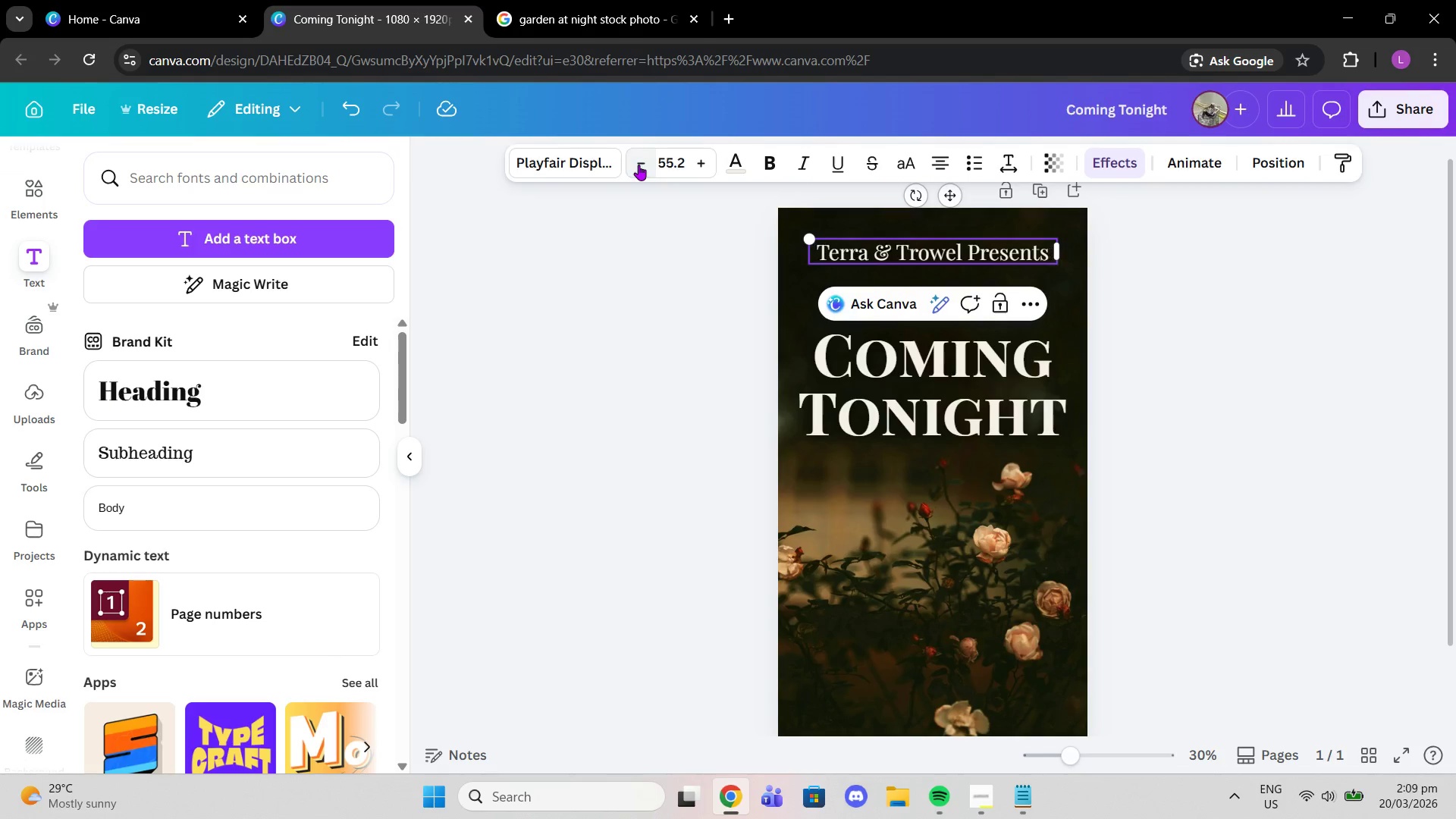 
triple_click([639, 165])
 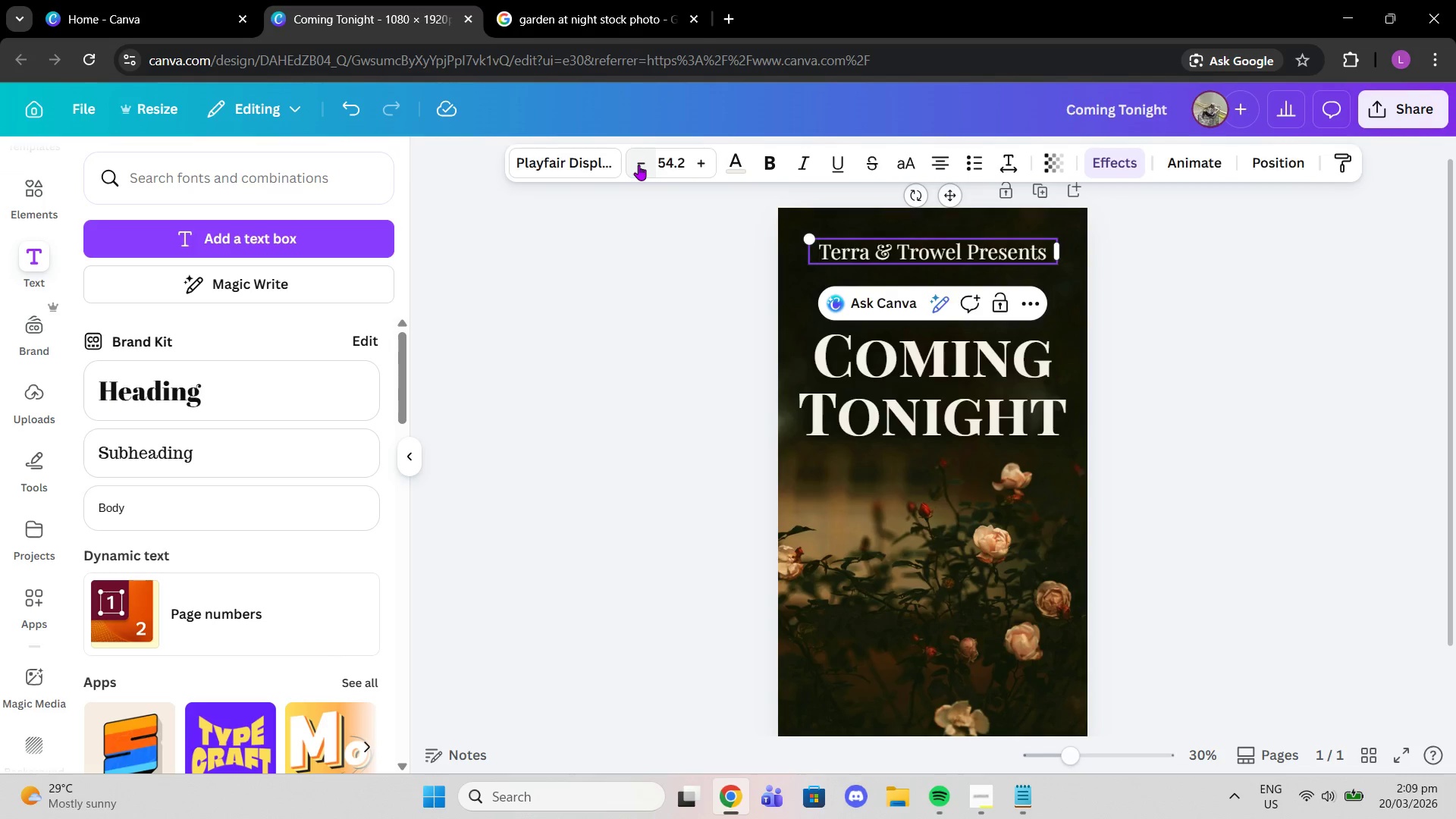 
triple_click([639, 165])
 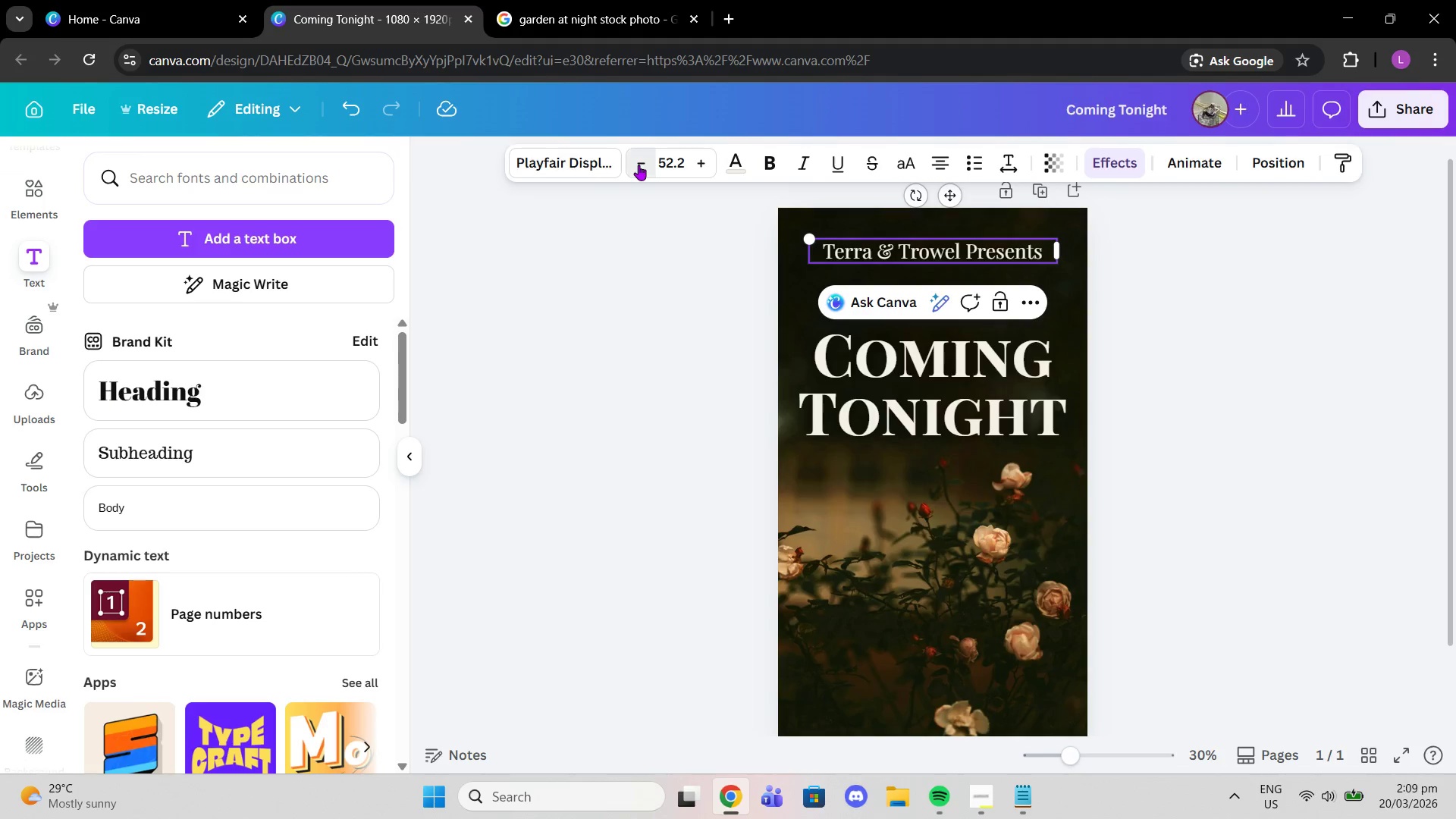 
double_click([639, 165])
 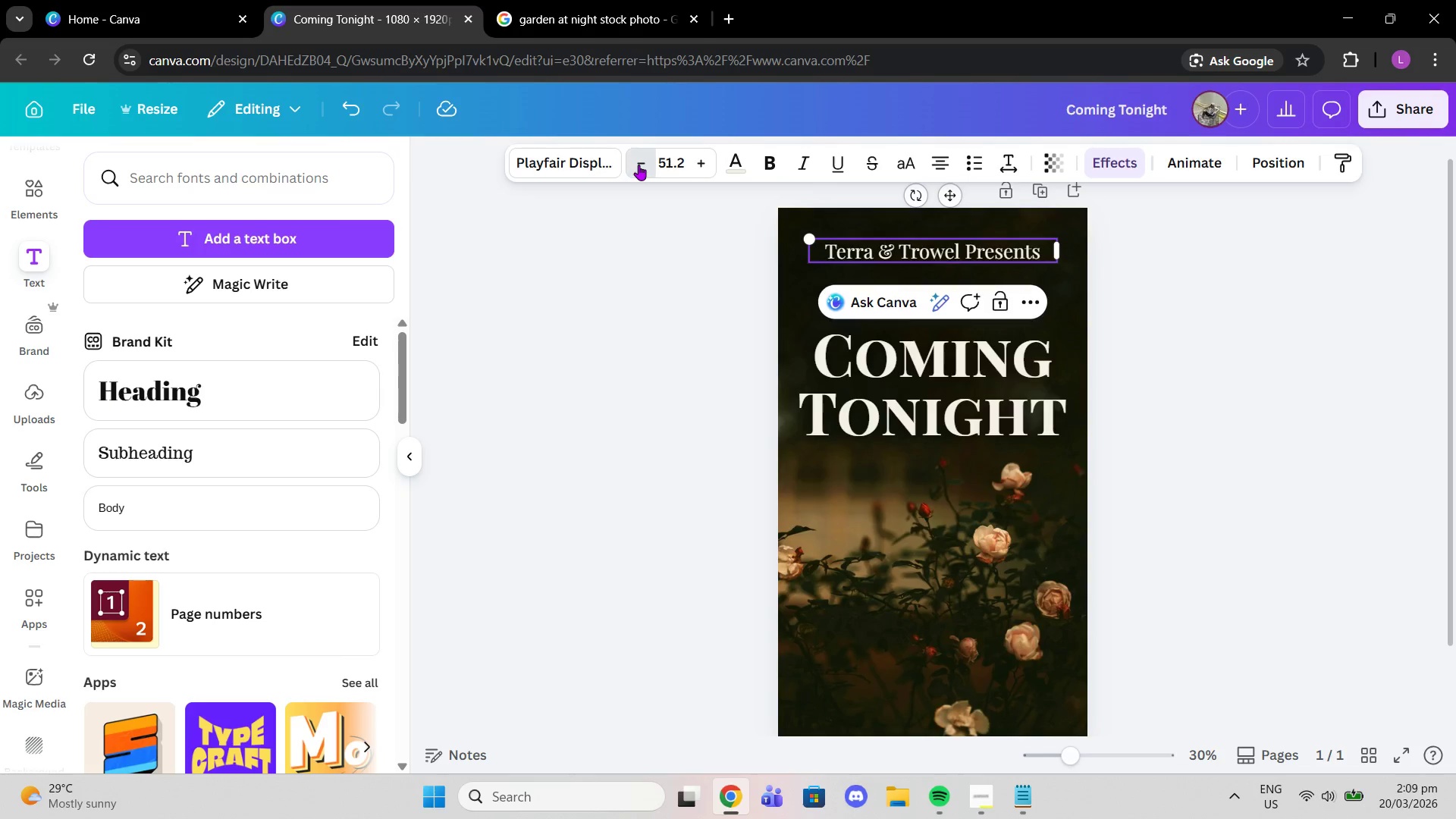 
triple_click([639, 165])
 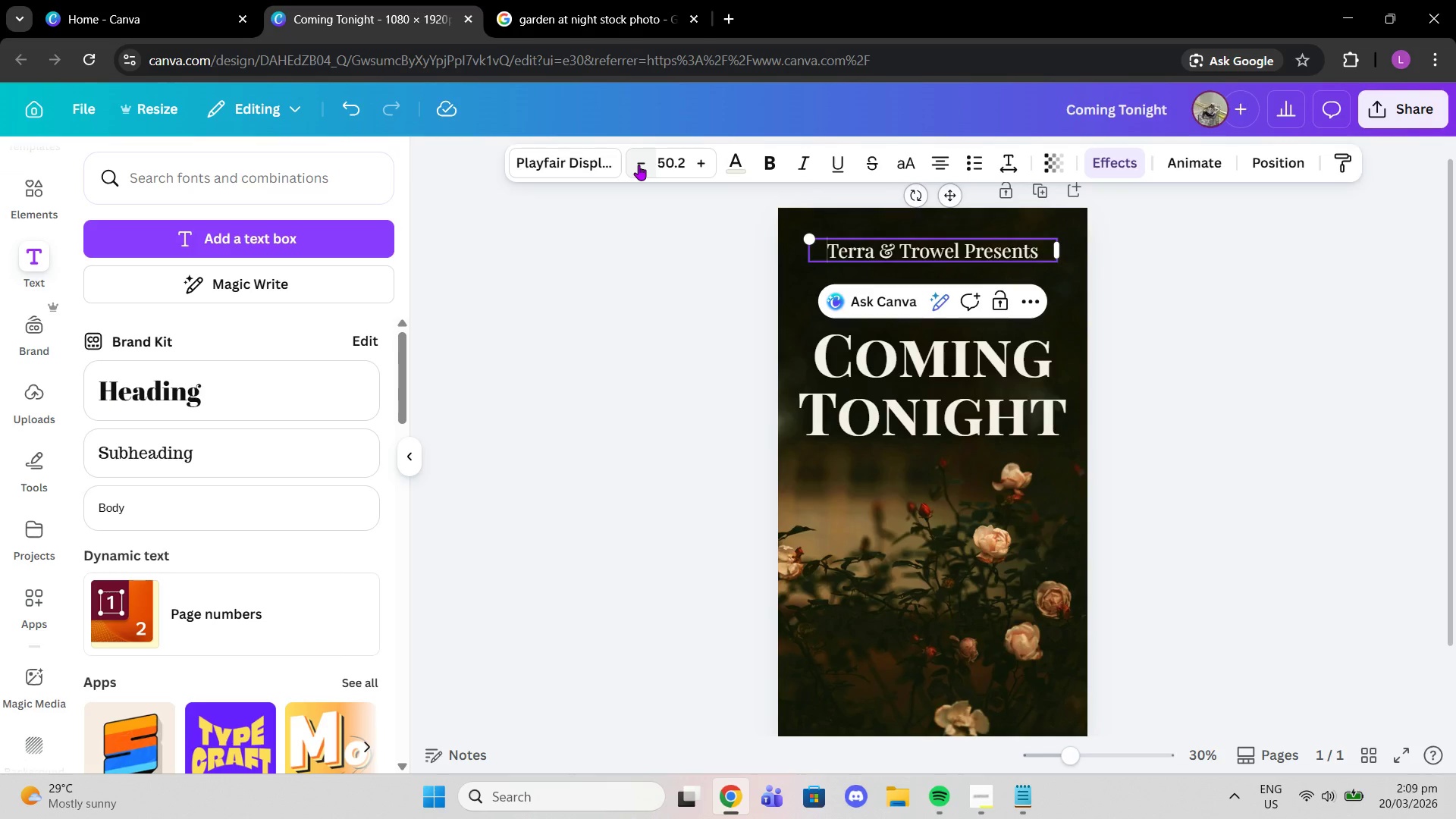 
triple_click([639, 165])
 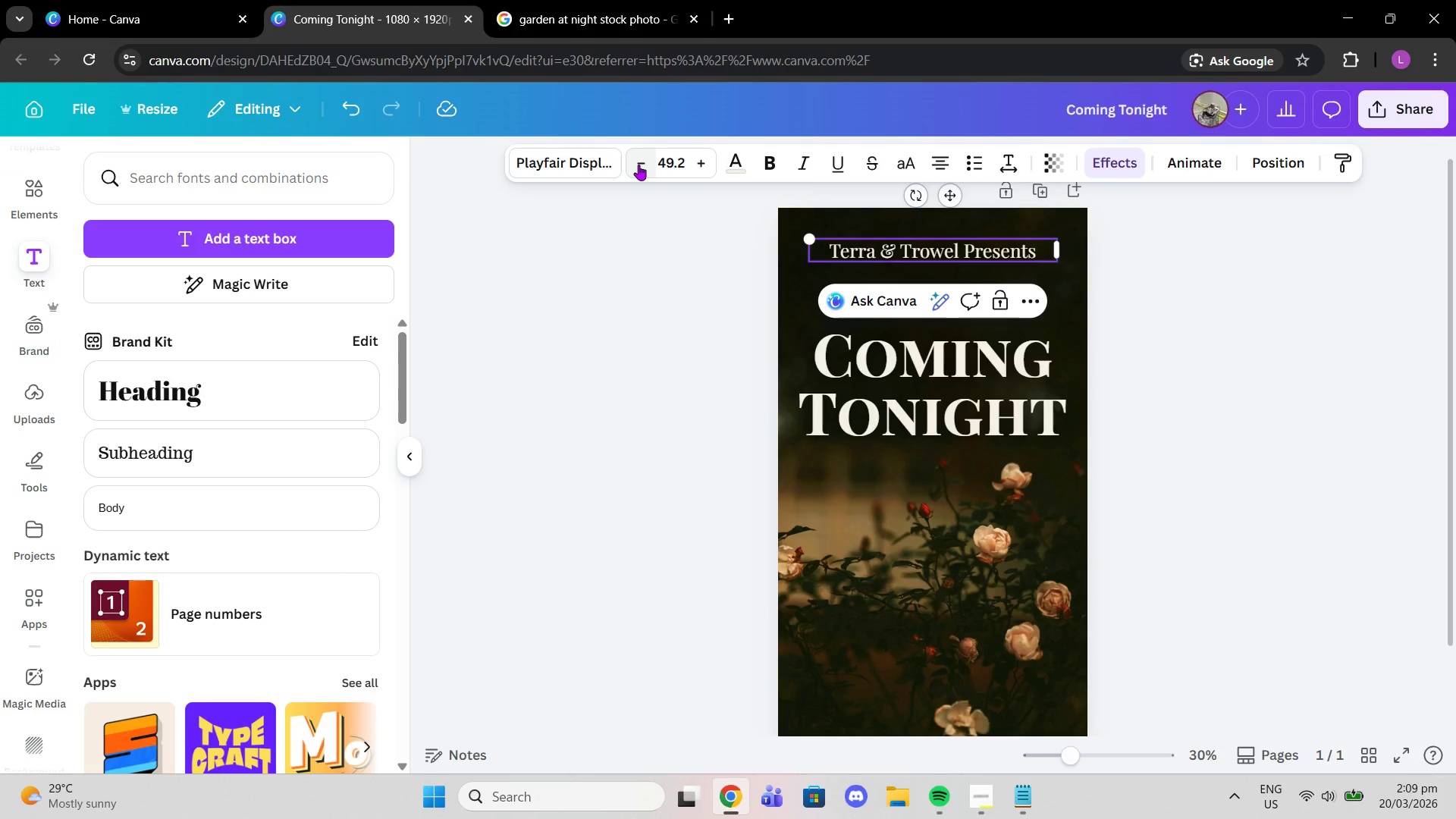 
triple_click([639, 165])
 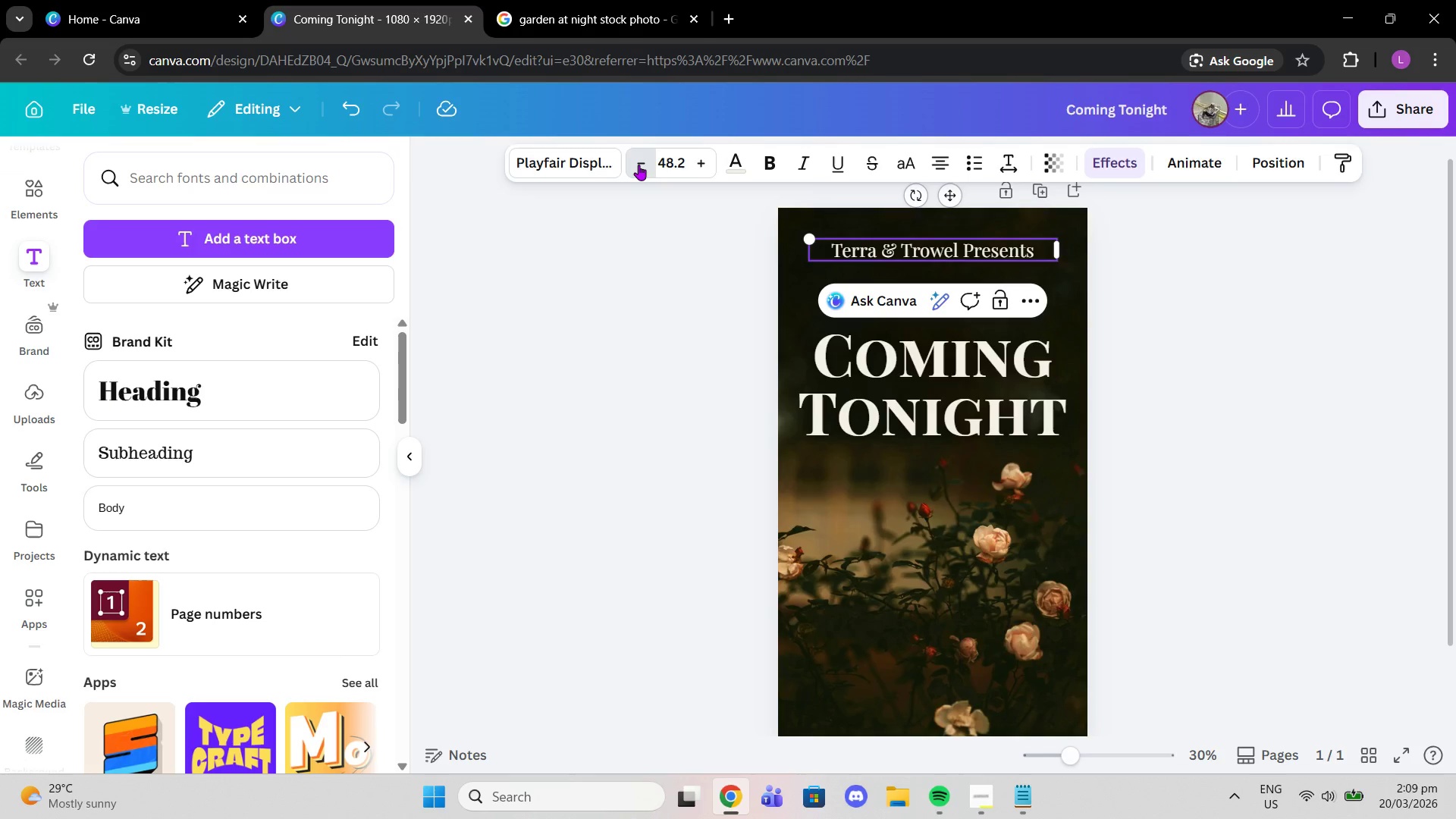 
triple_click([639, 165])
 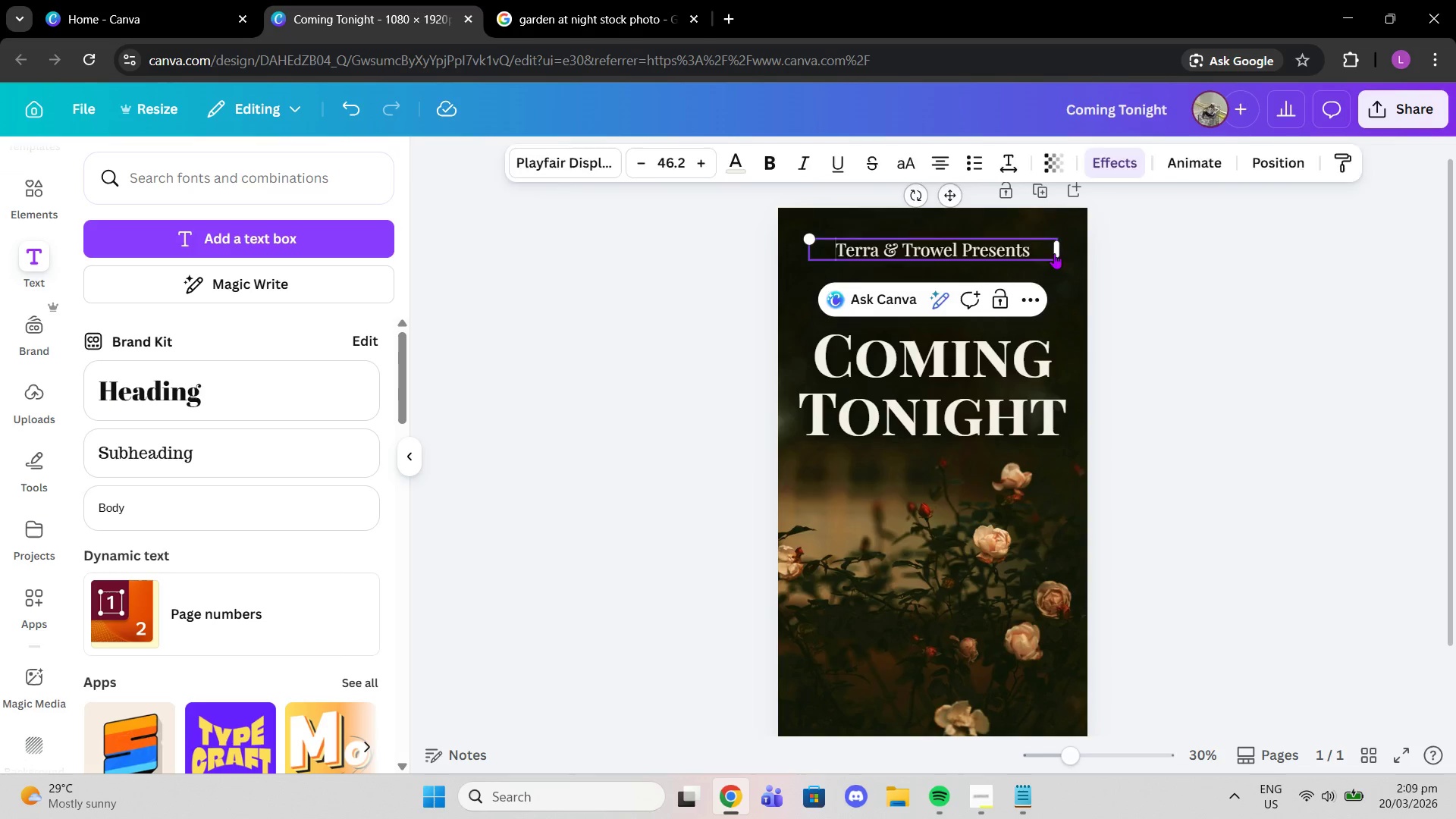 
double_click([1148, 289])
 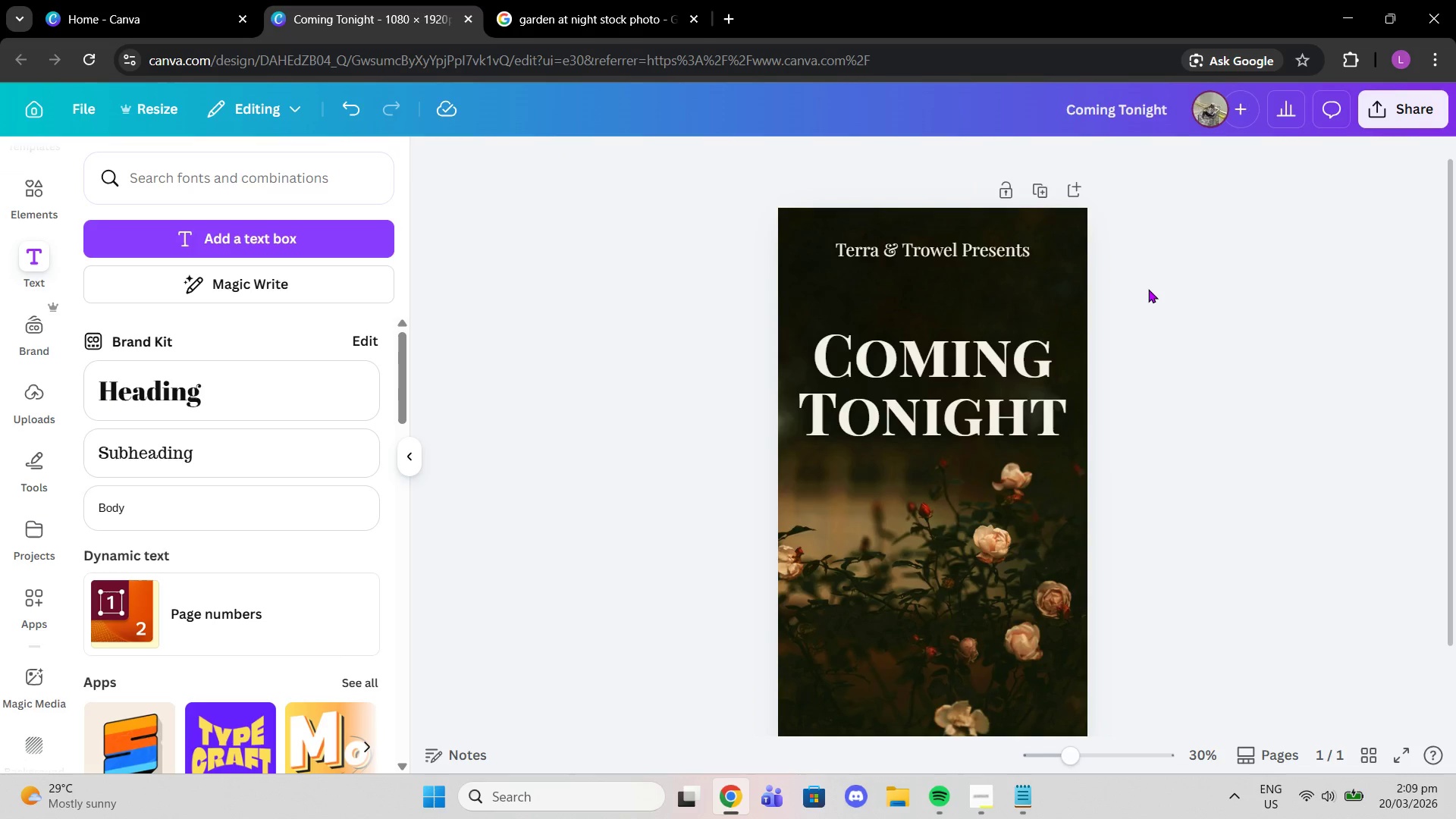 
triple_click([1148, 289])
 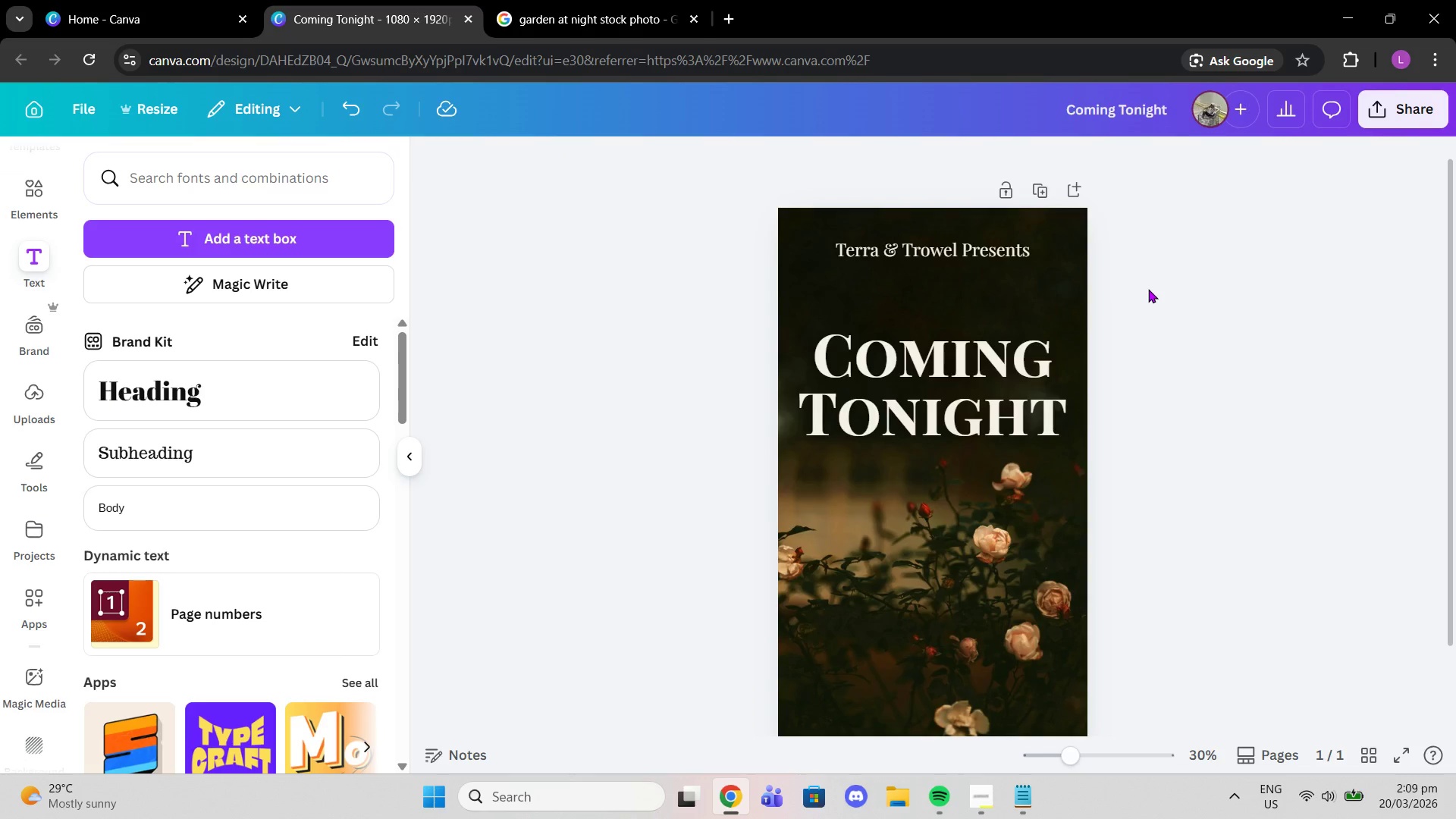 
scroll: coordinate [1147, 289], scroll_direction: down, amount: 1.0
 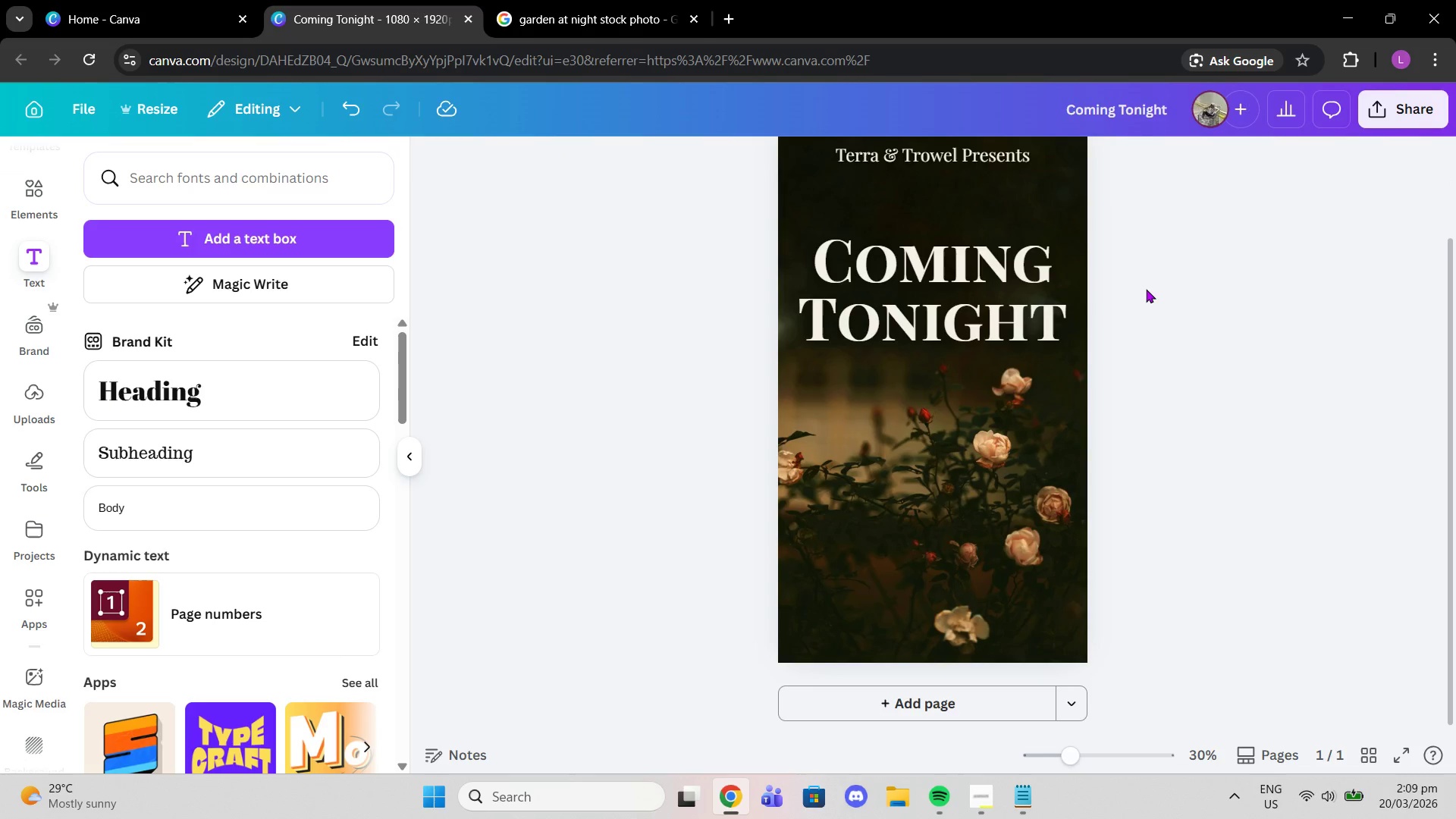 
scroll: coordinate [1146, 289], scroll_direction: up, amount: 1.0
 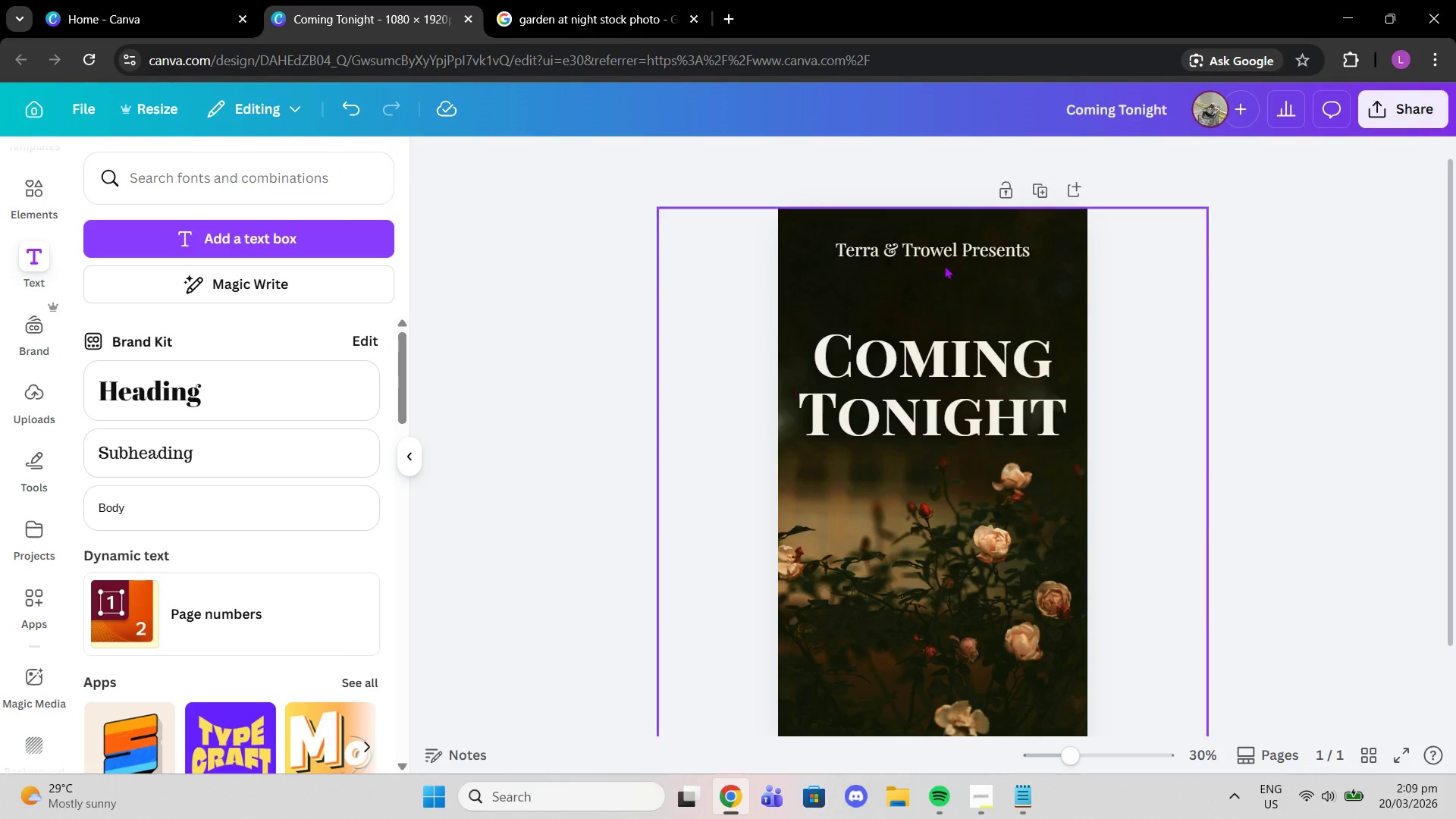 
left_click([932, 240])
 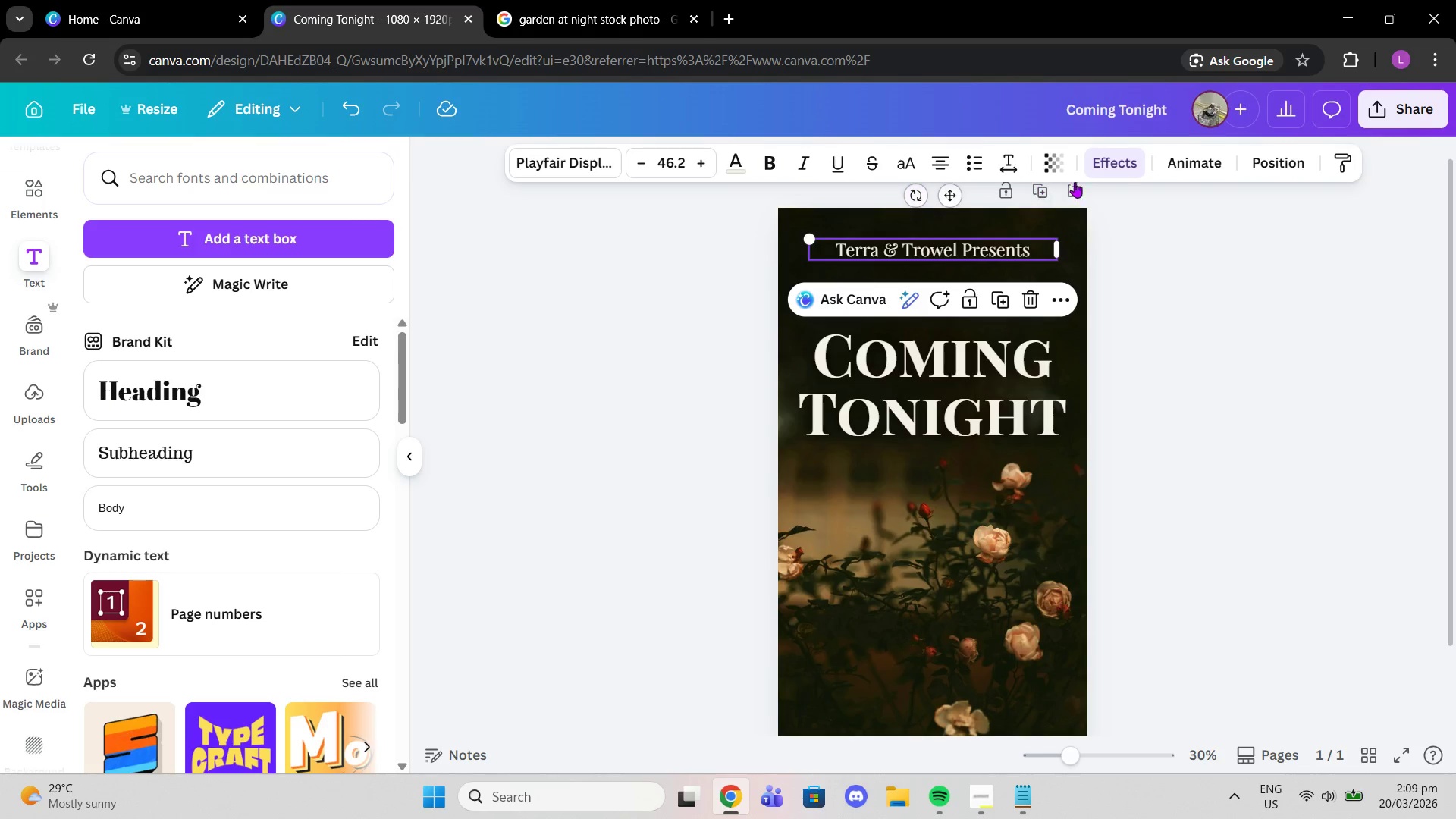 
left_click([1091, 161])
 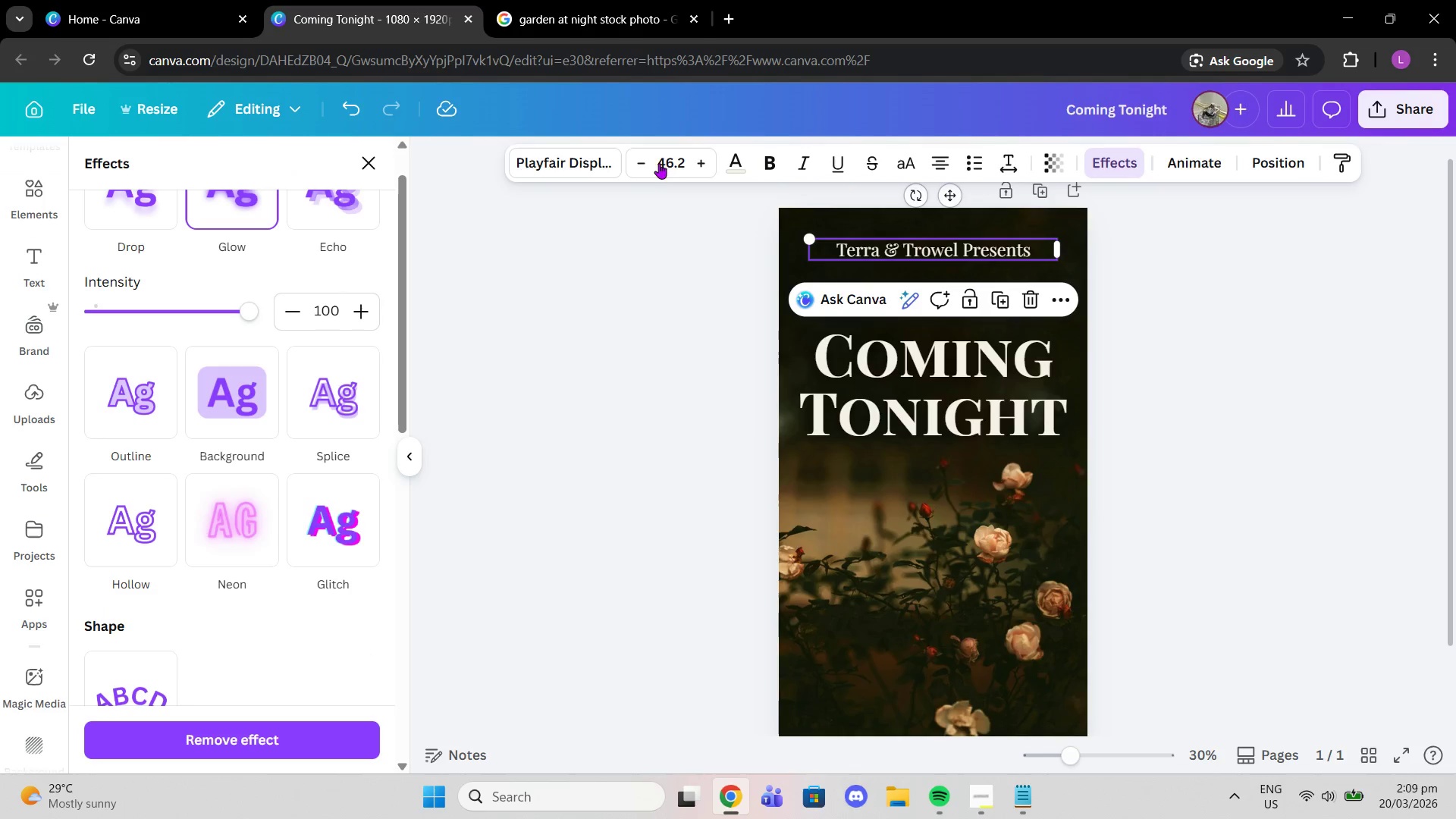 
left_click([661, 165])
 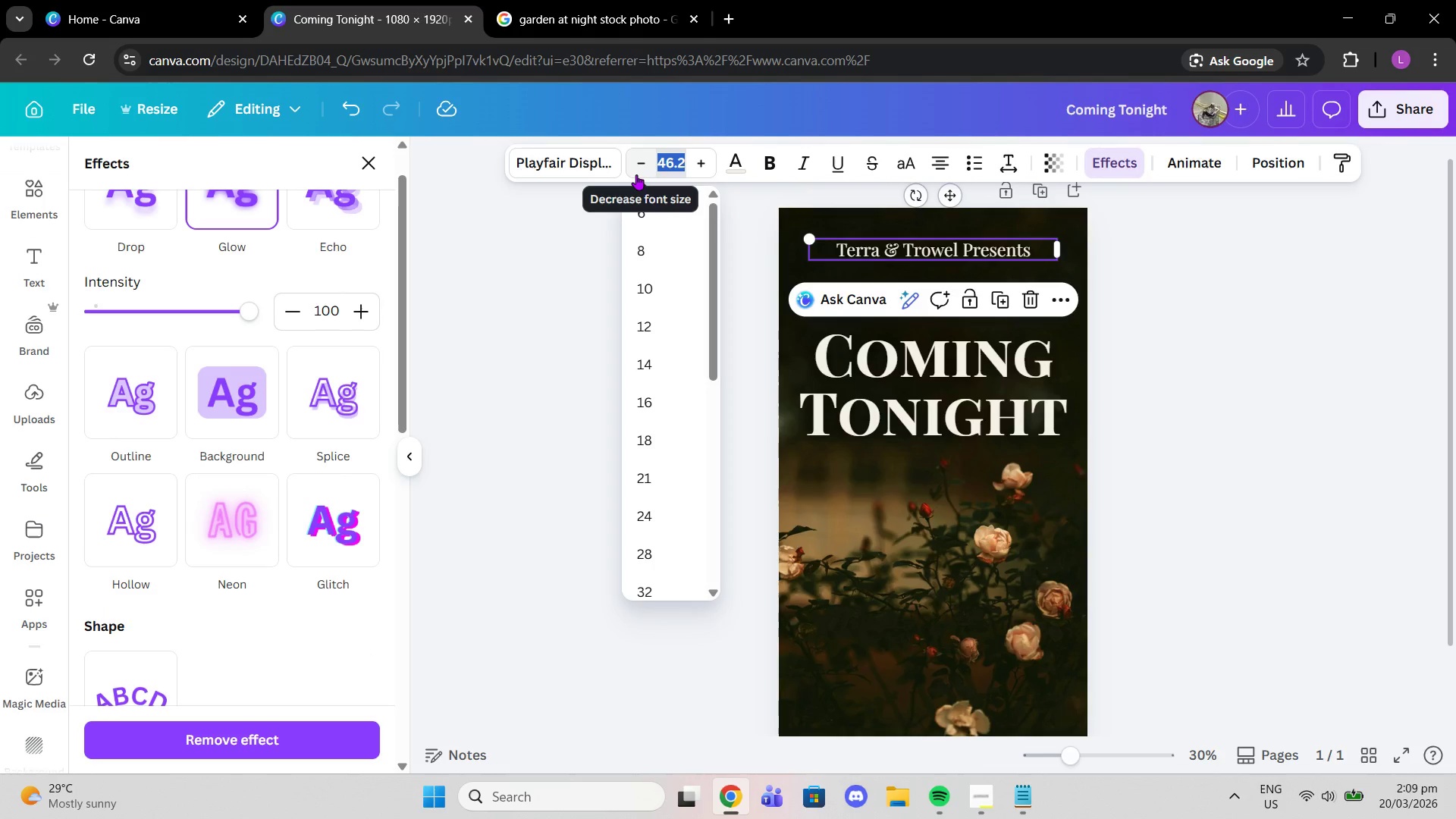 
type(45)
 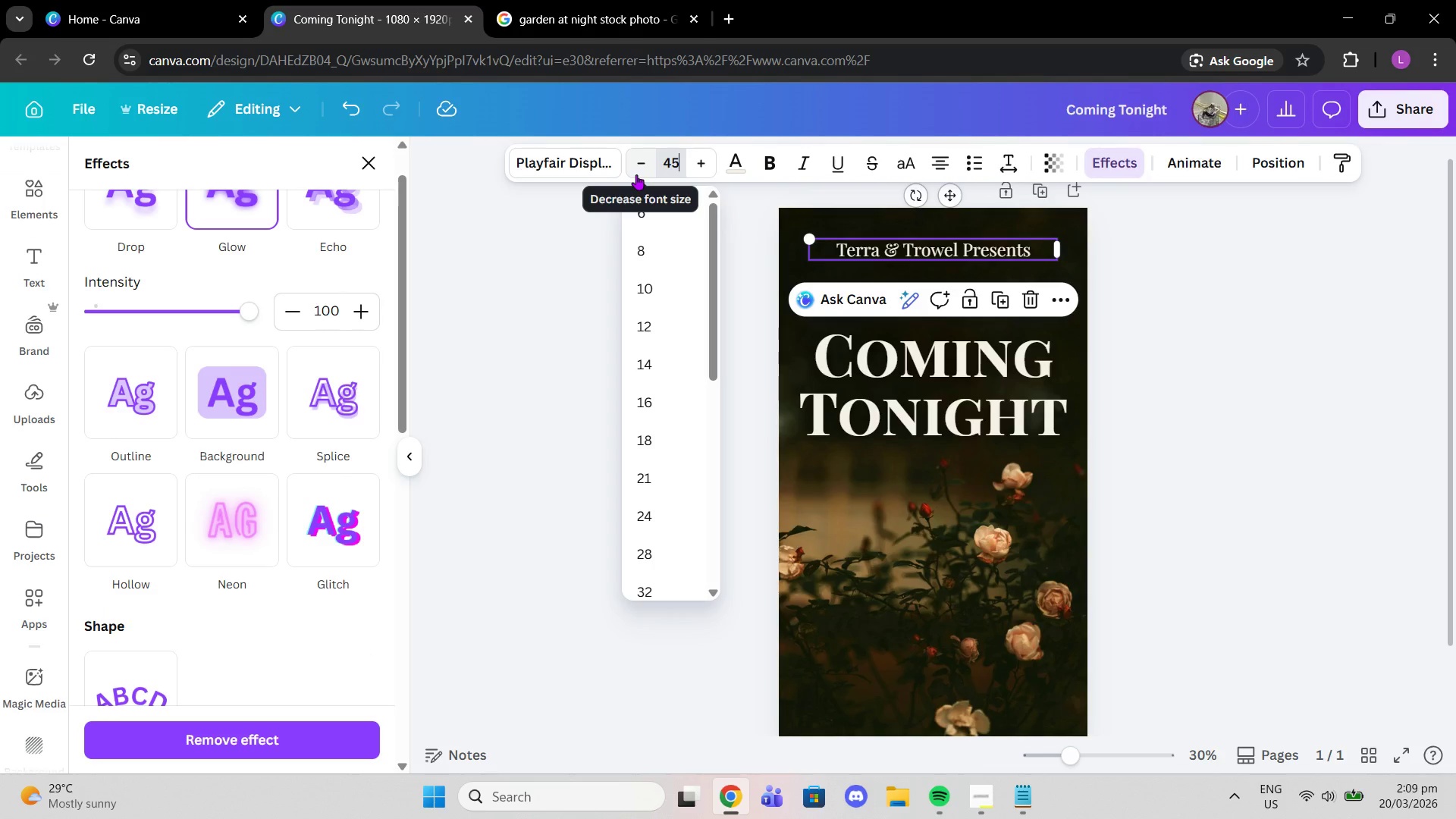 
key(Enter)
 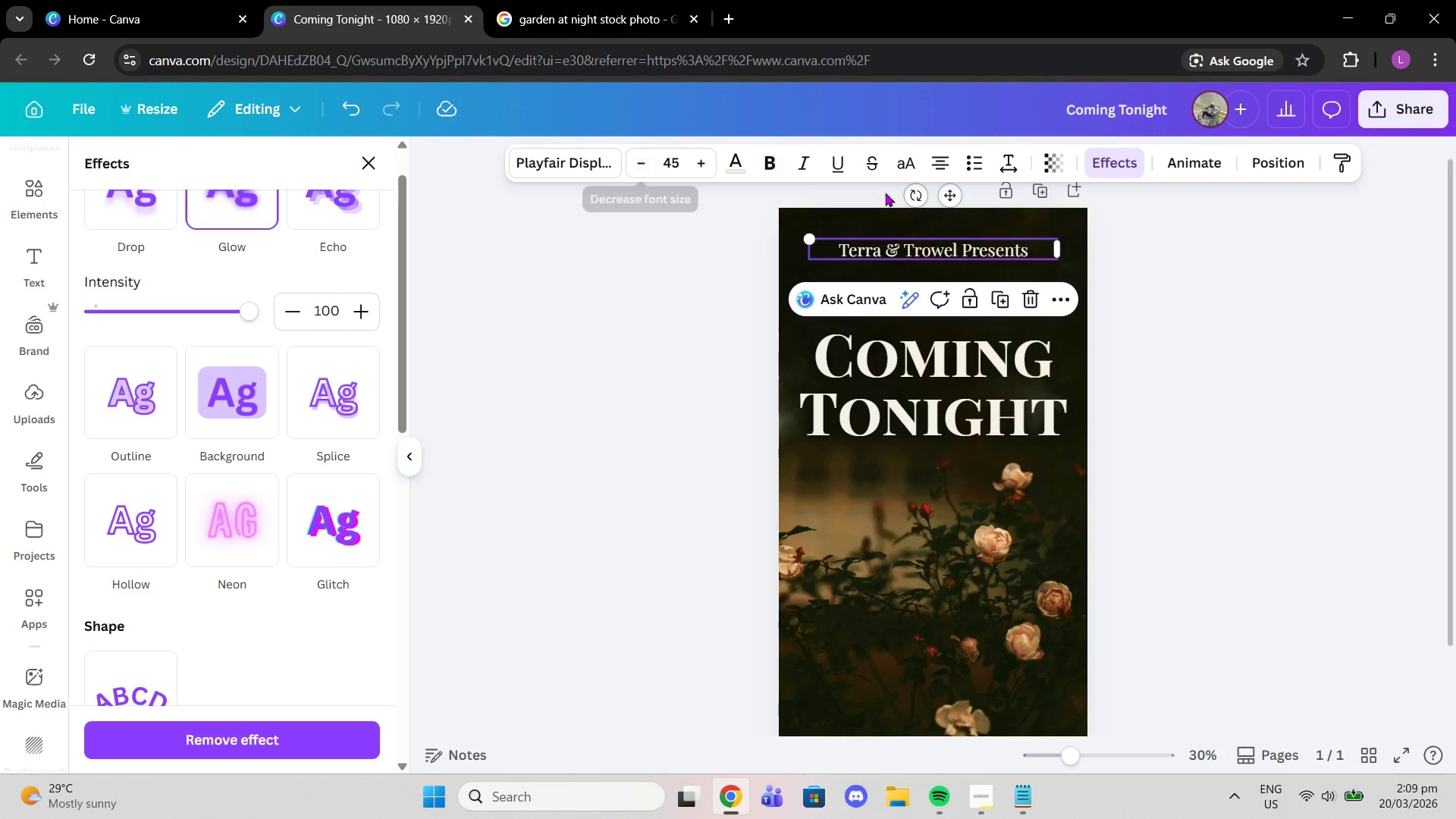 
left_click([1272, 413])
 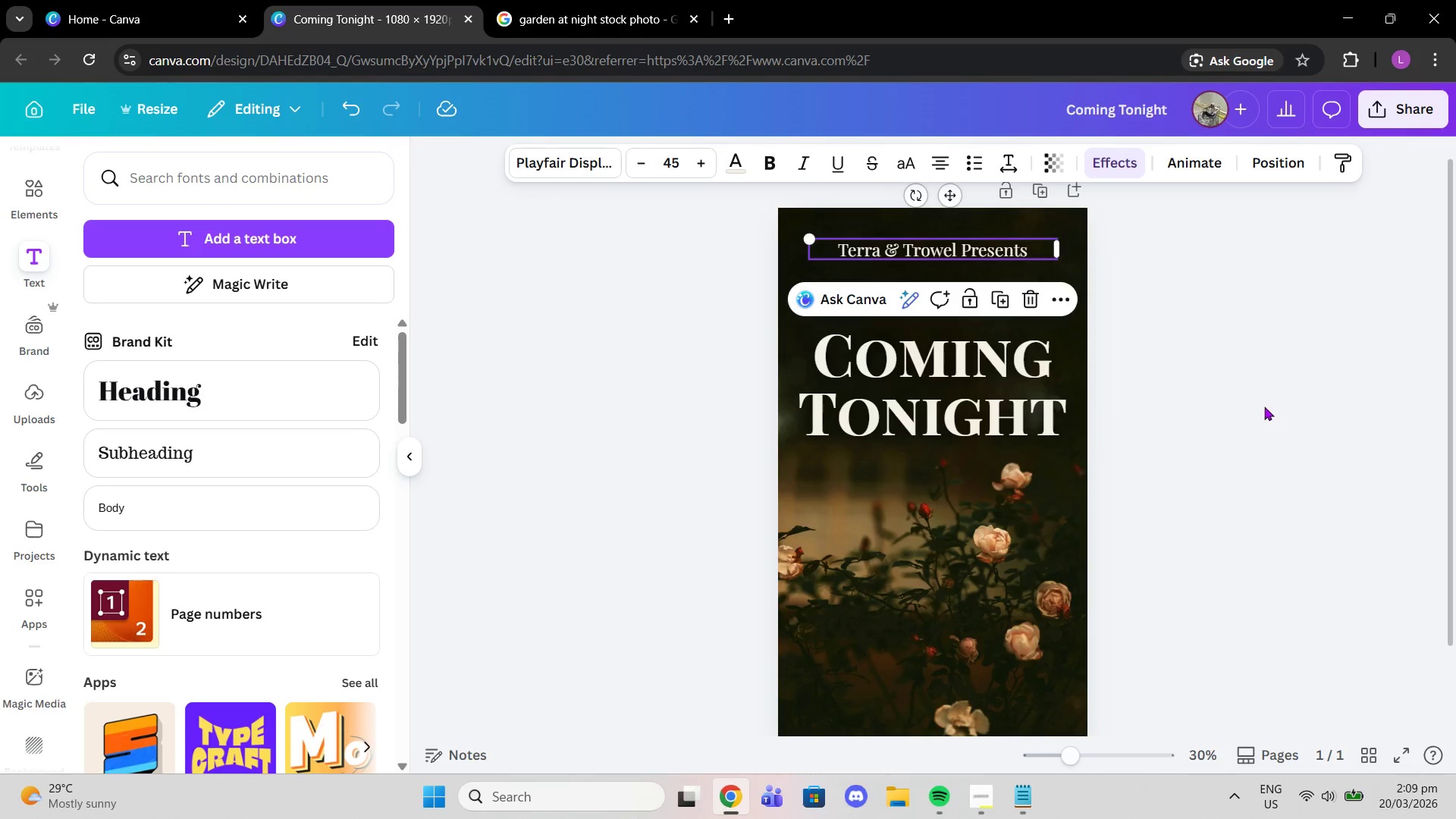 
left_click([1254, 406])
 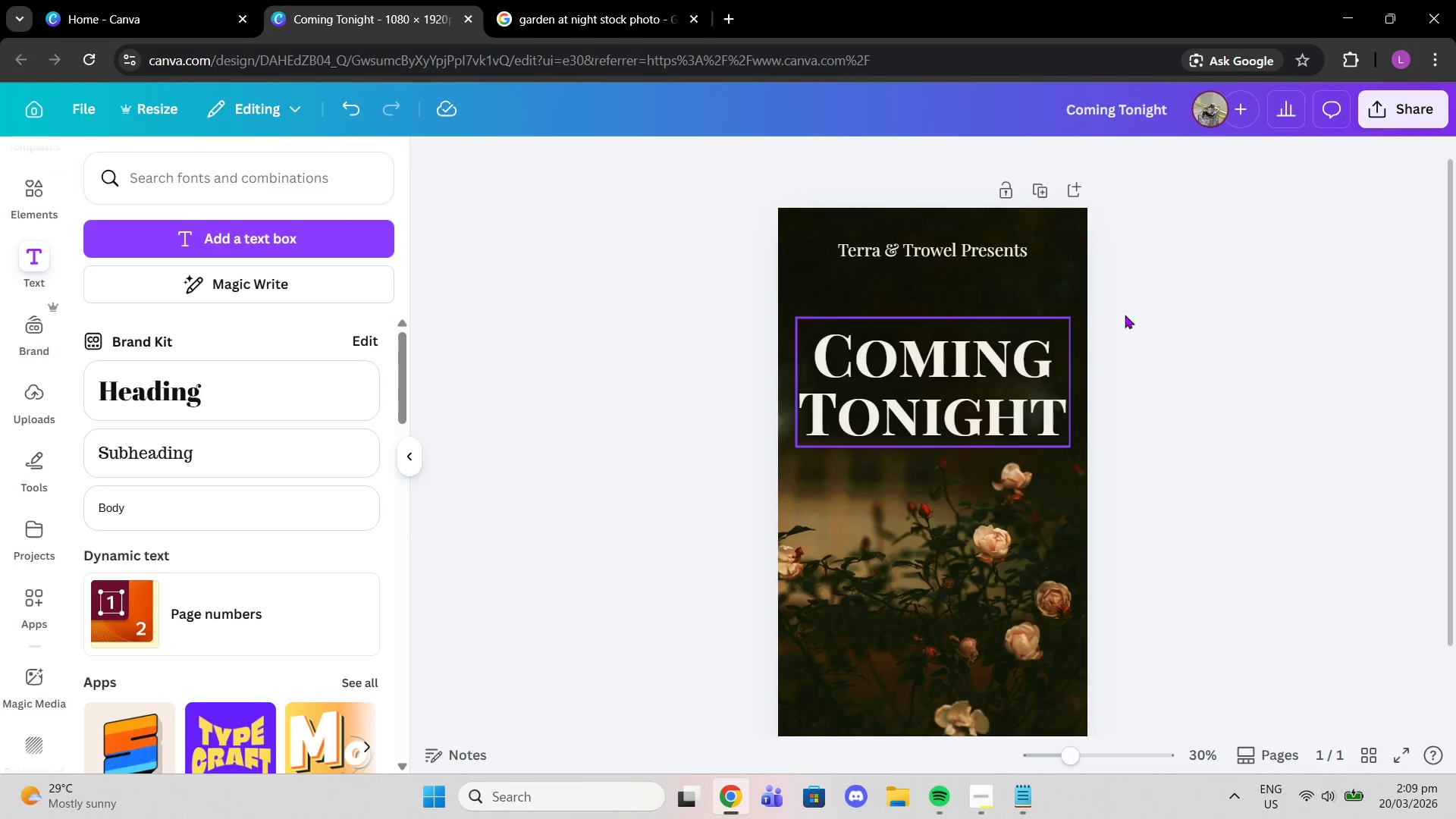 
left_click([268, 184])
 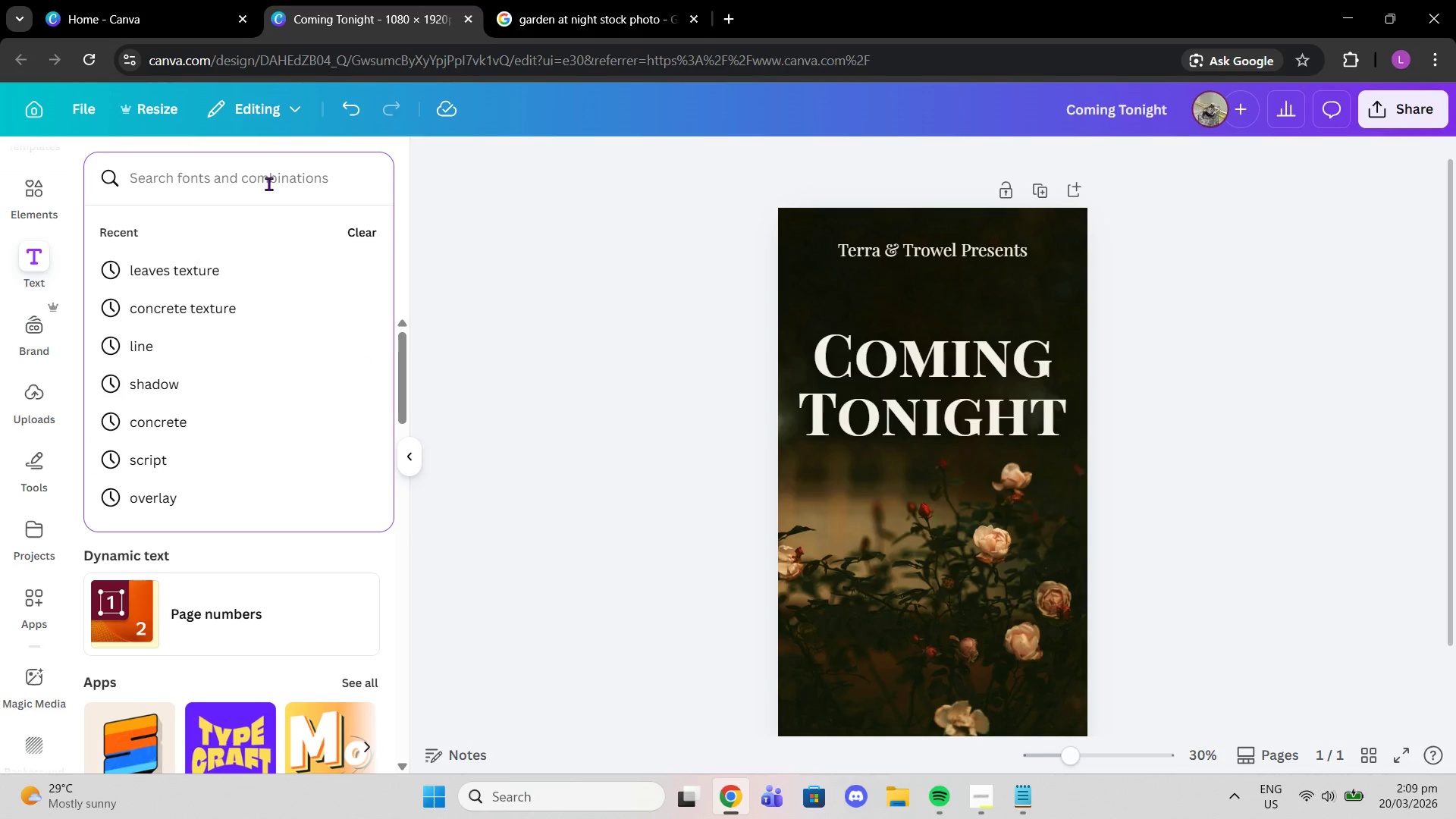 
type(moon)
 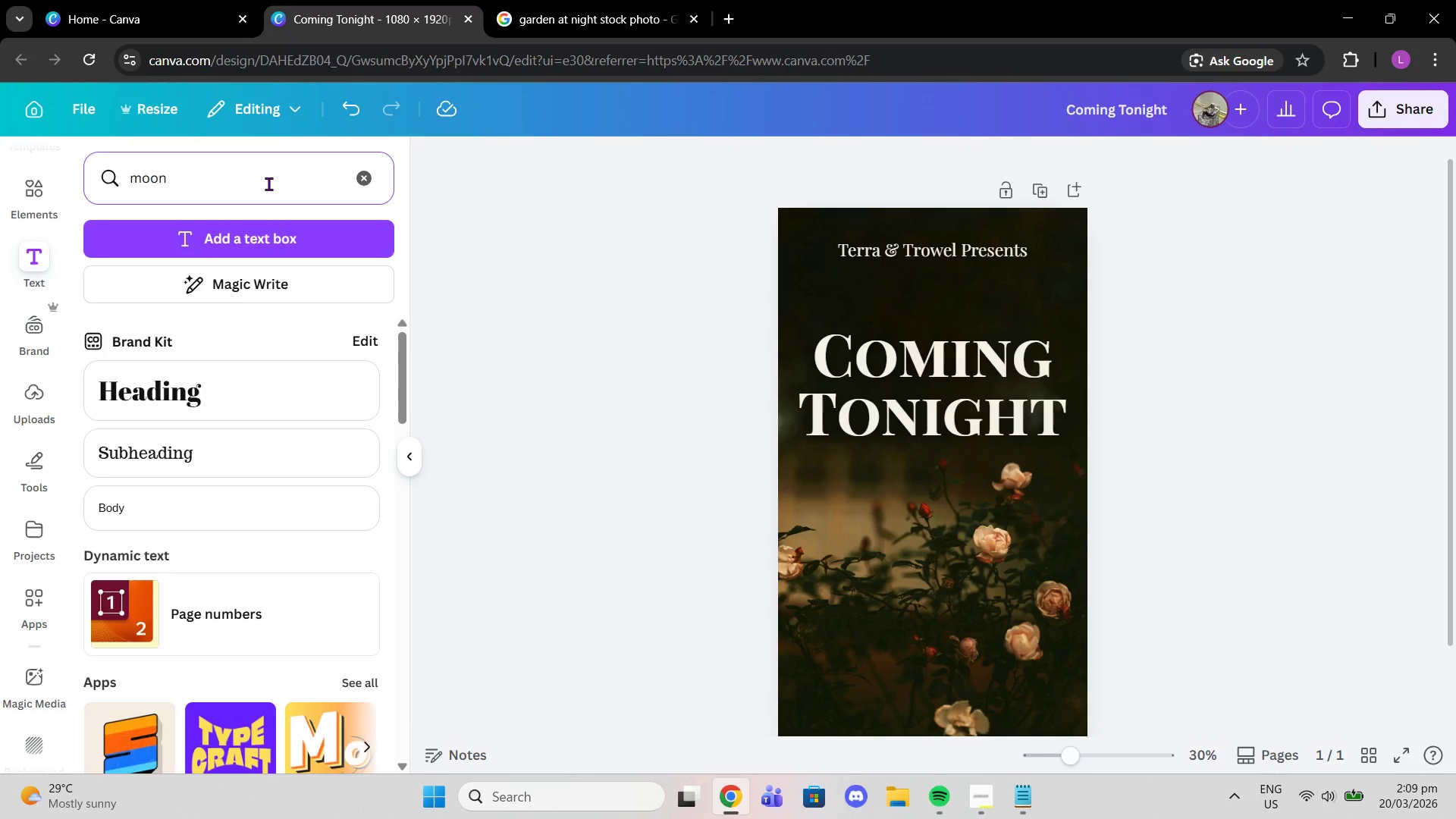 
key(Enter)
 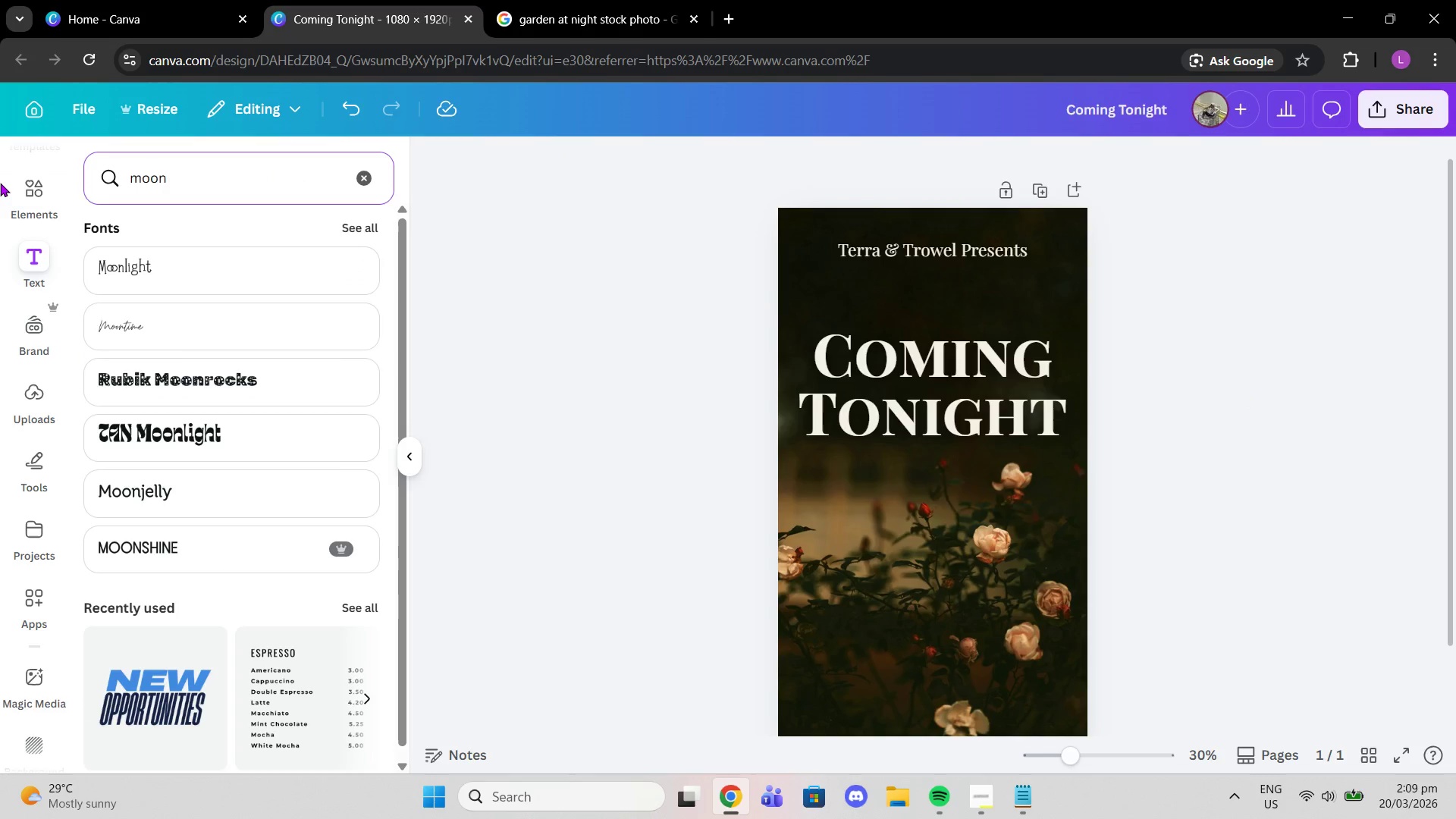 
double_click([15, 181])
 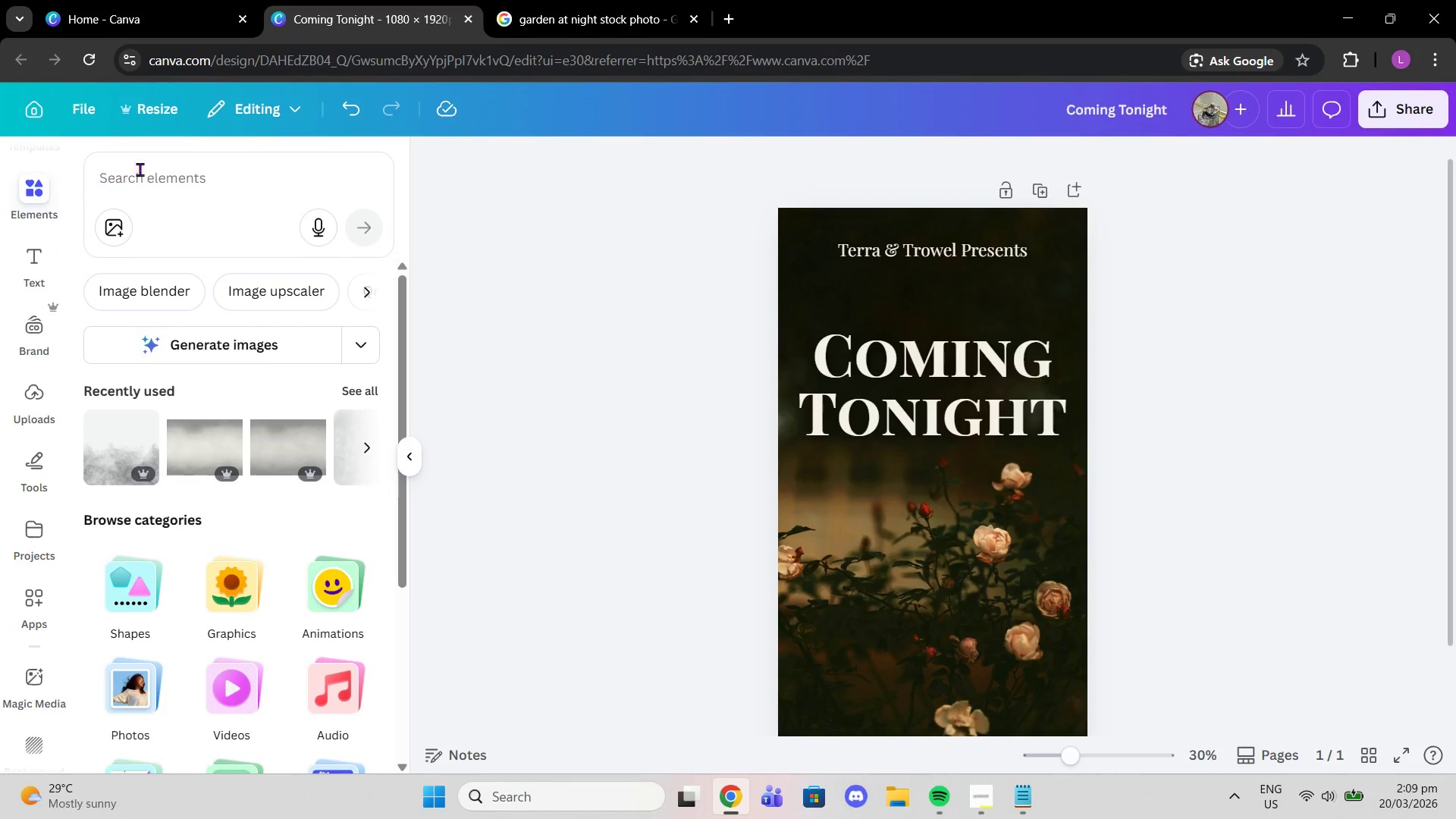 
left_click([152, 168])
 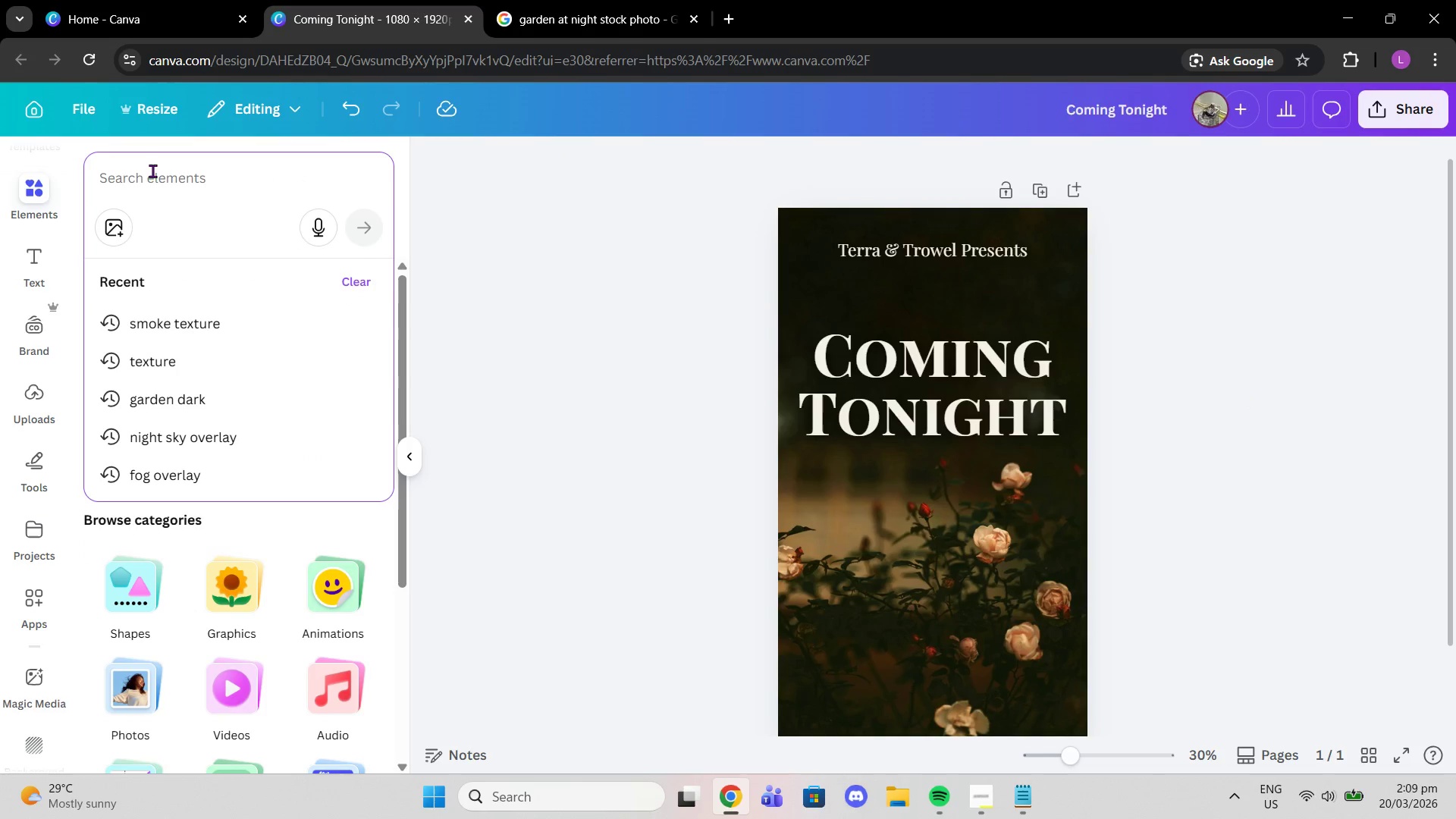 
type(moon)
 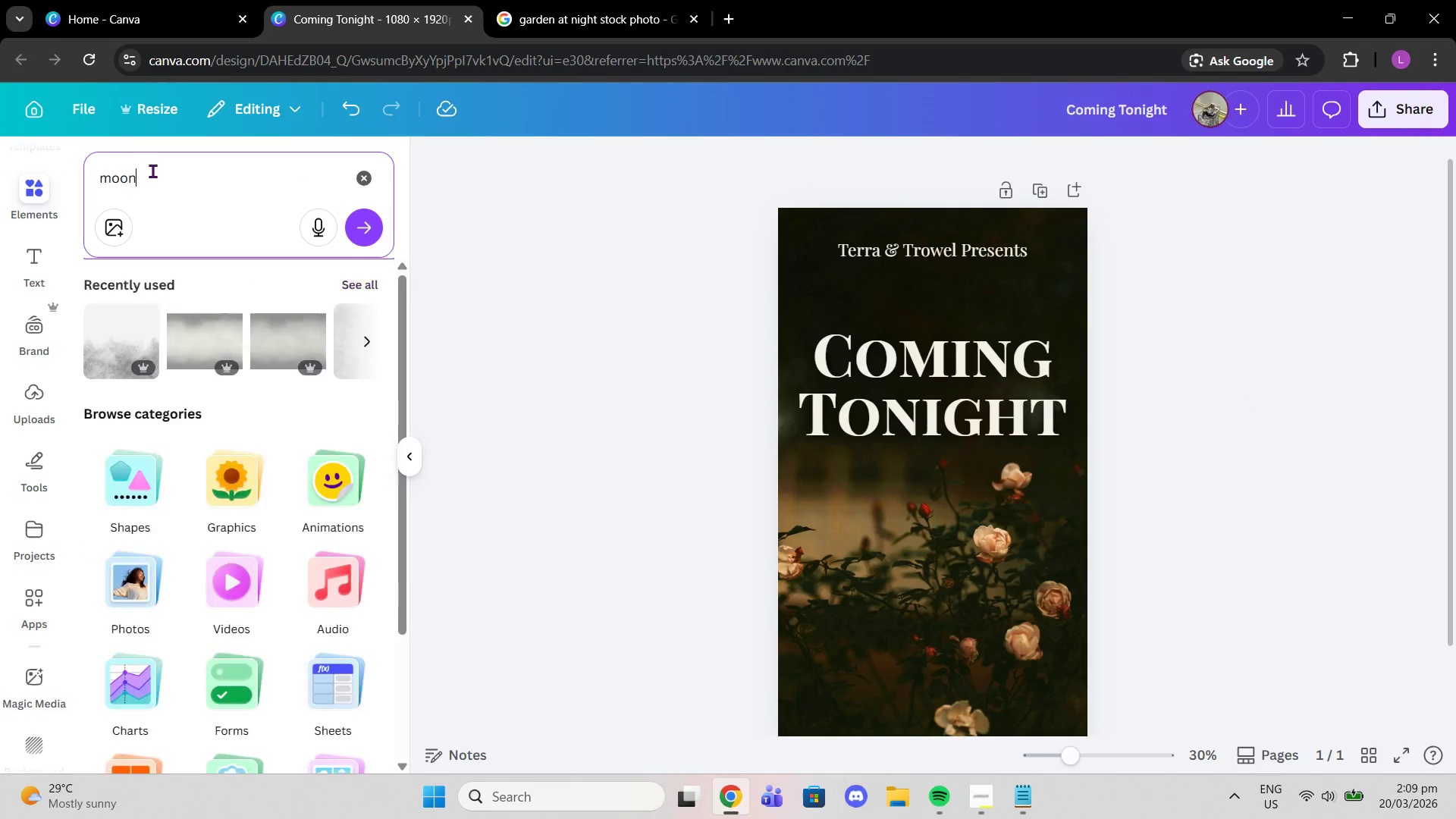 
key(Enter)
 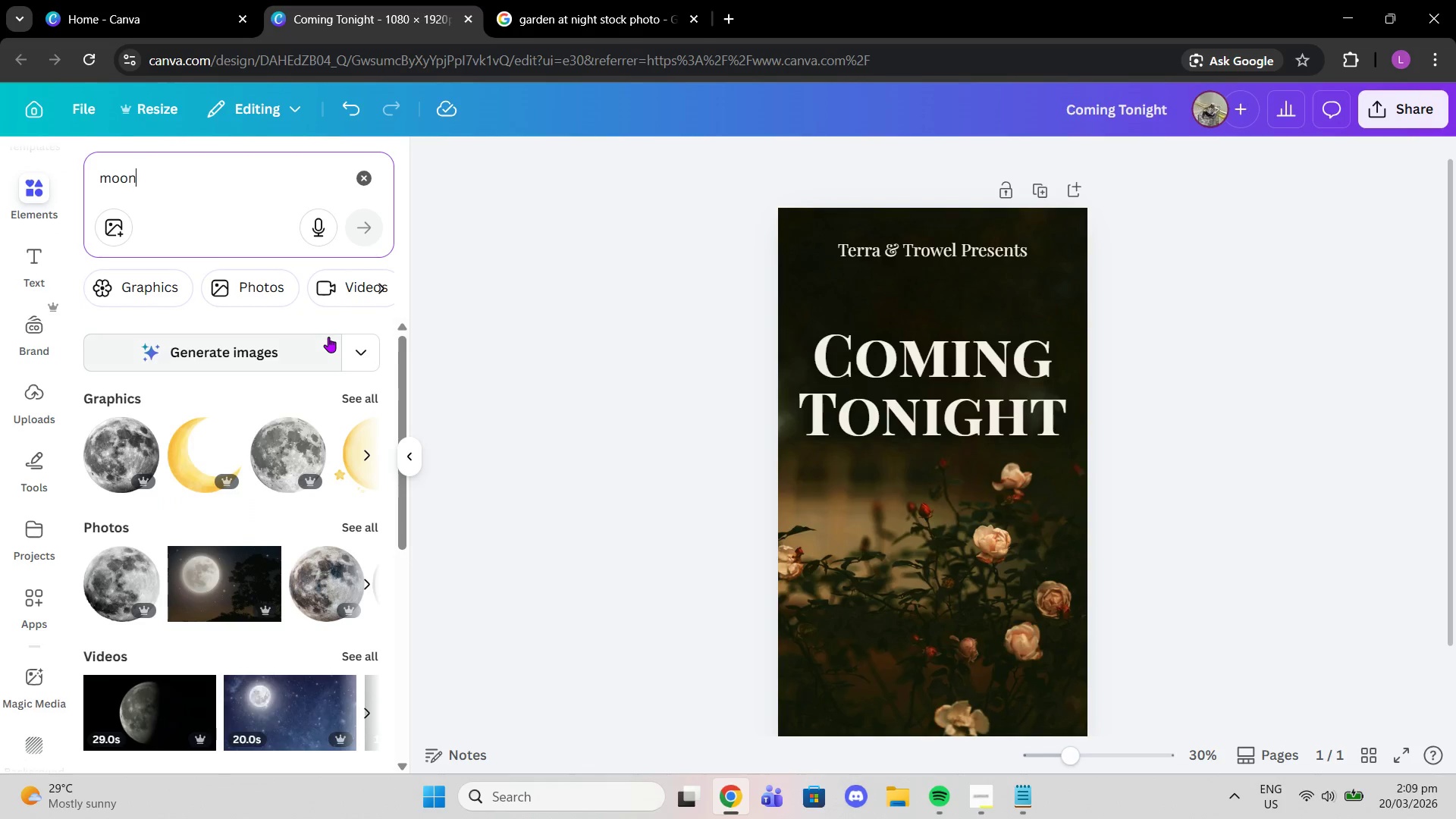 
left_click([335, 393])
 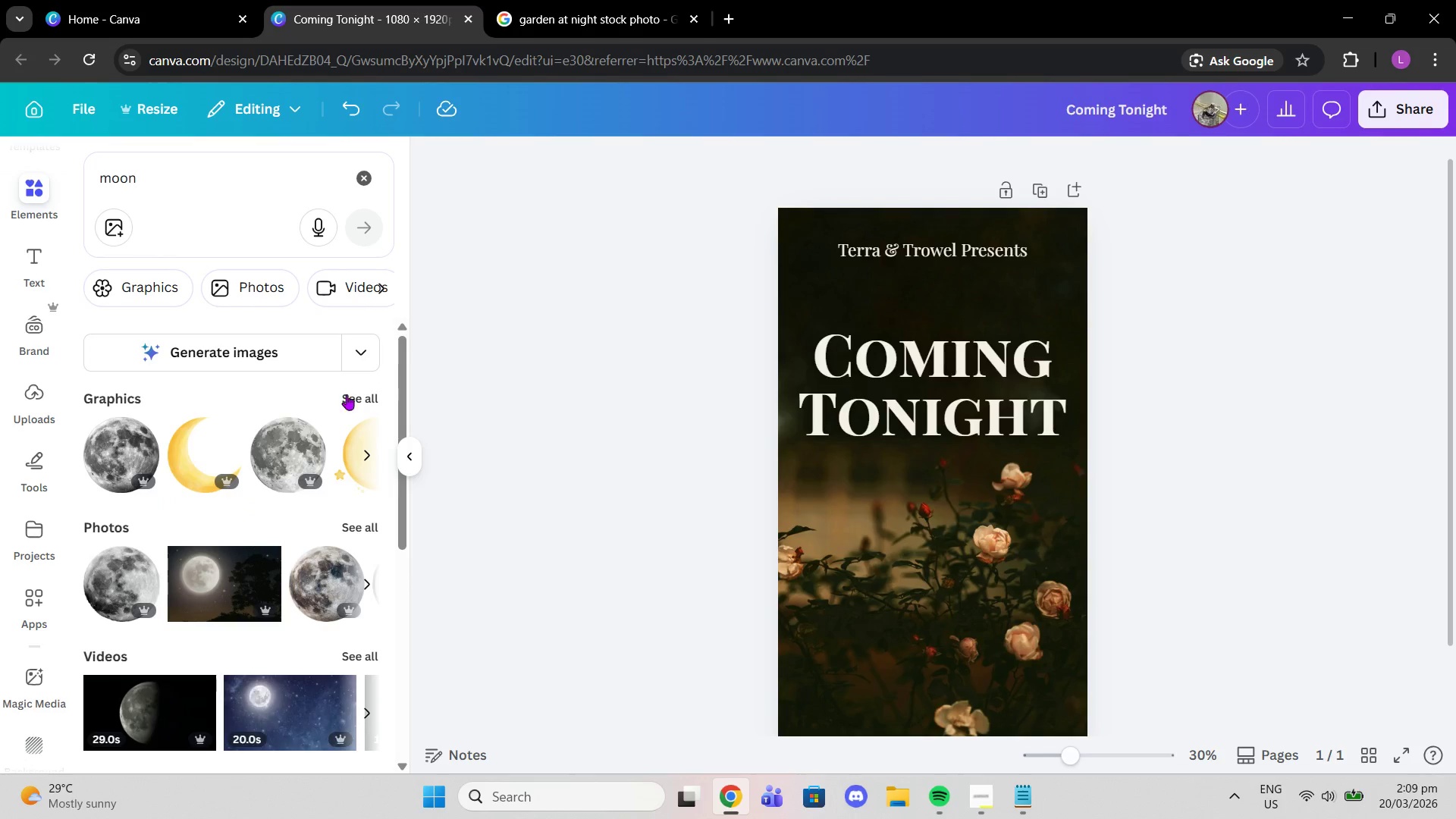 
left_click([350, 394])
 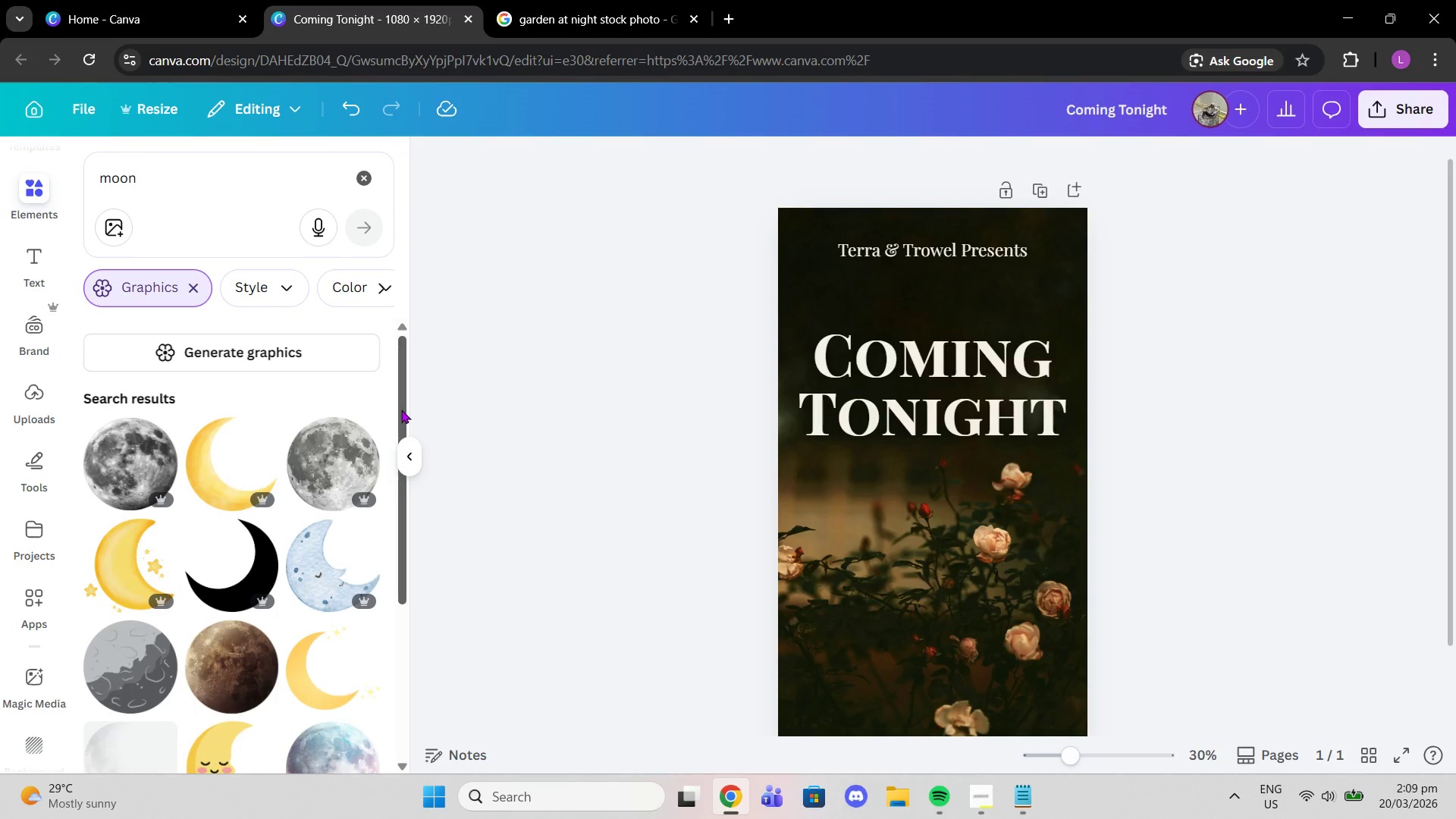 
scroll: coordinate [287, 494], scroll_direction: down, amount: 5.0
 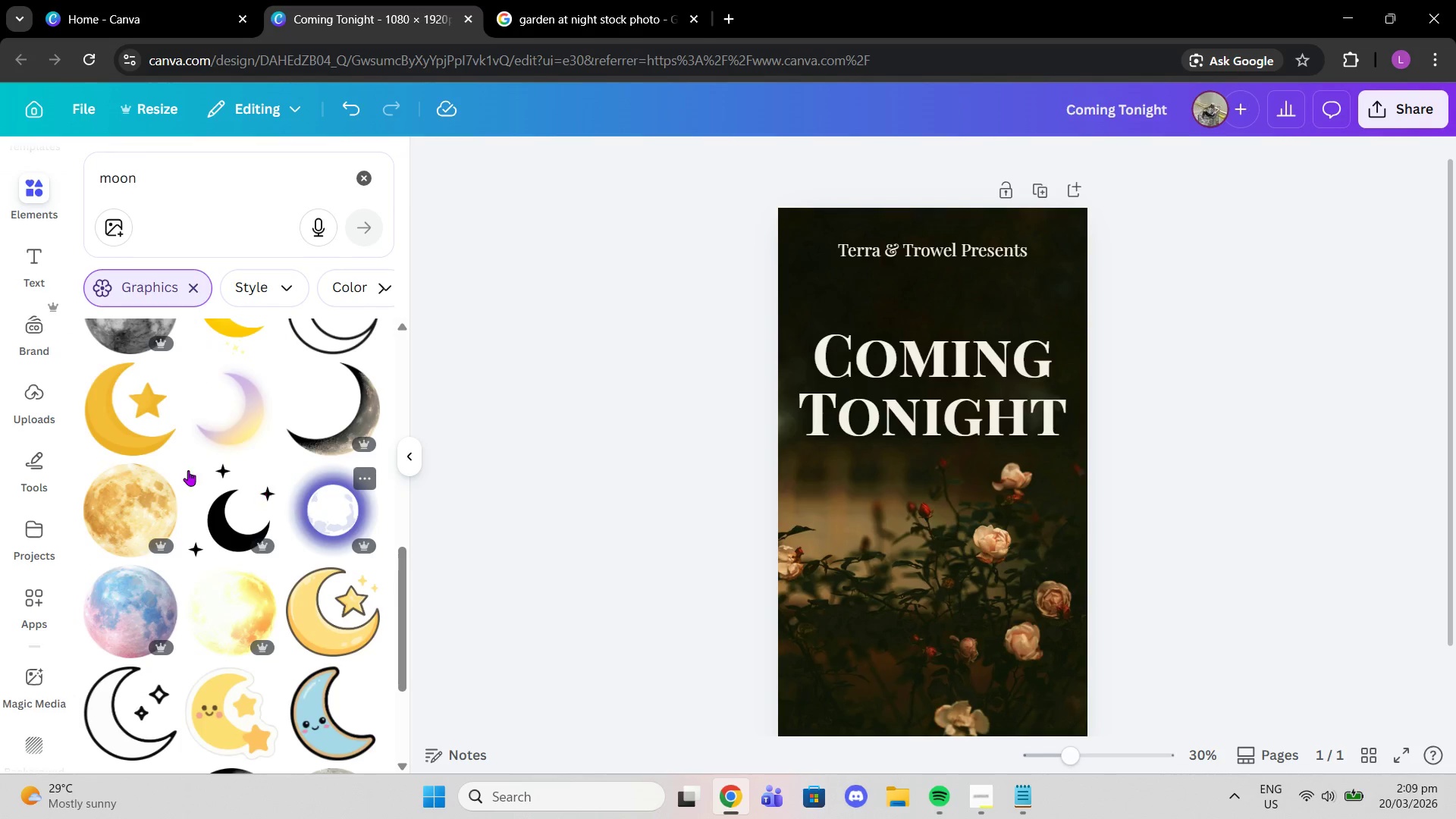 
left_click([138, 497])
 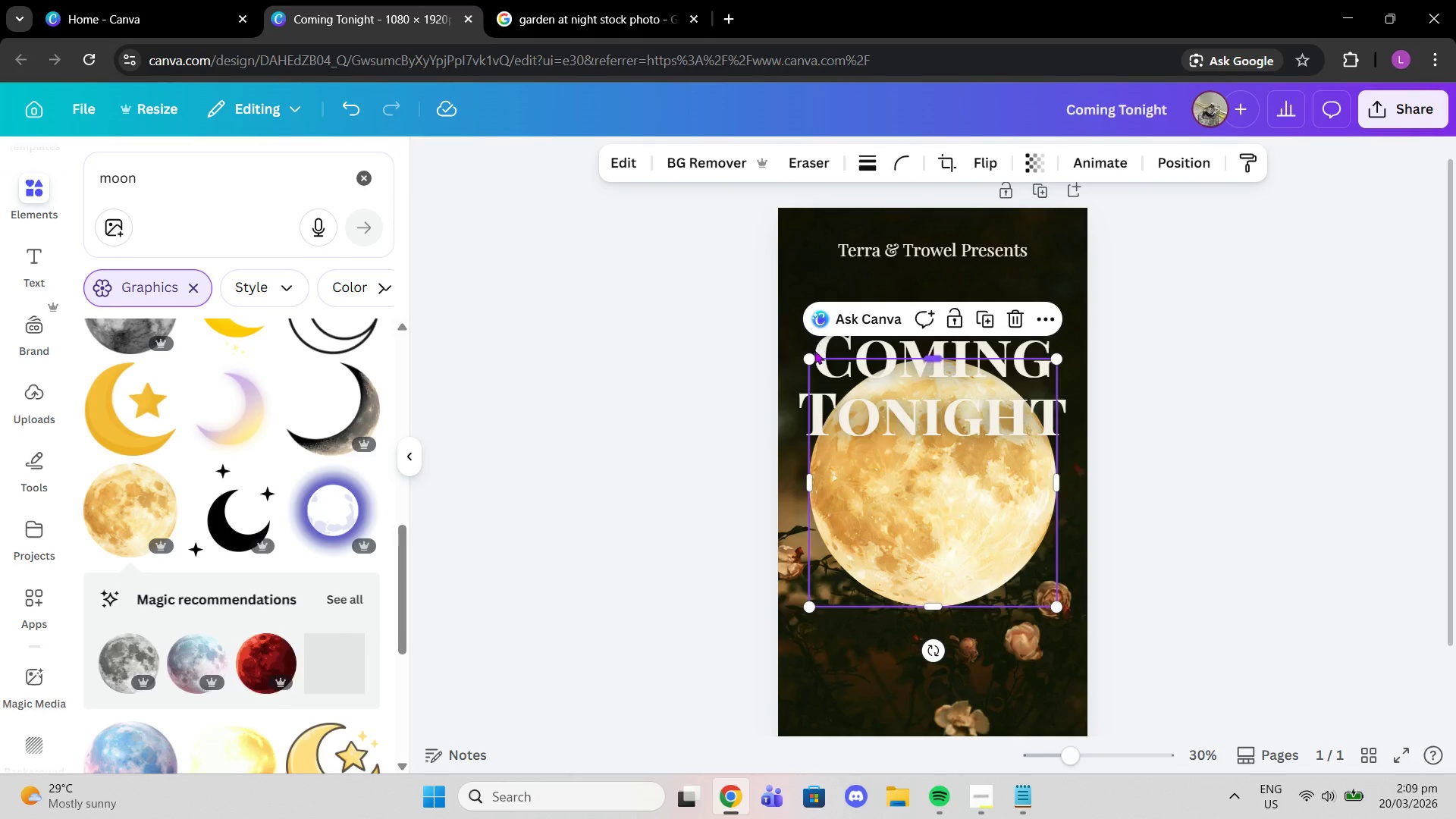 
left_click_drag(start_coordinate=[805, 355], to_coordinate=[959, 509])
 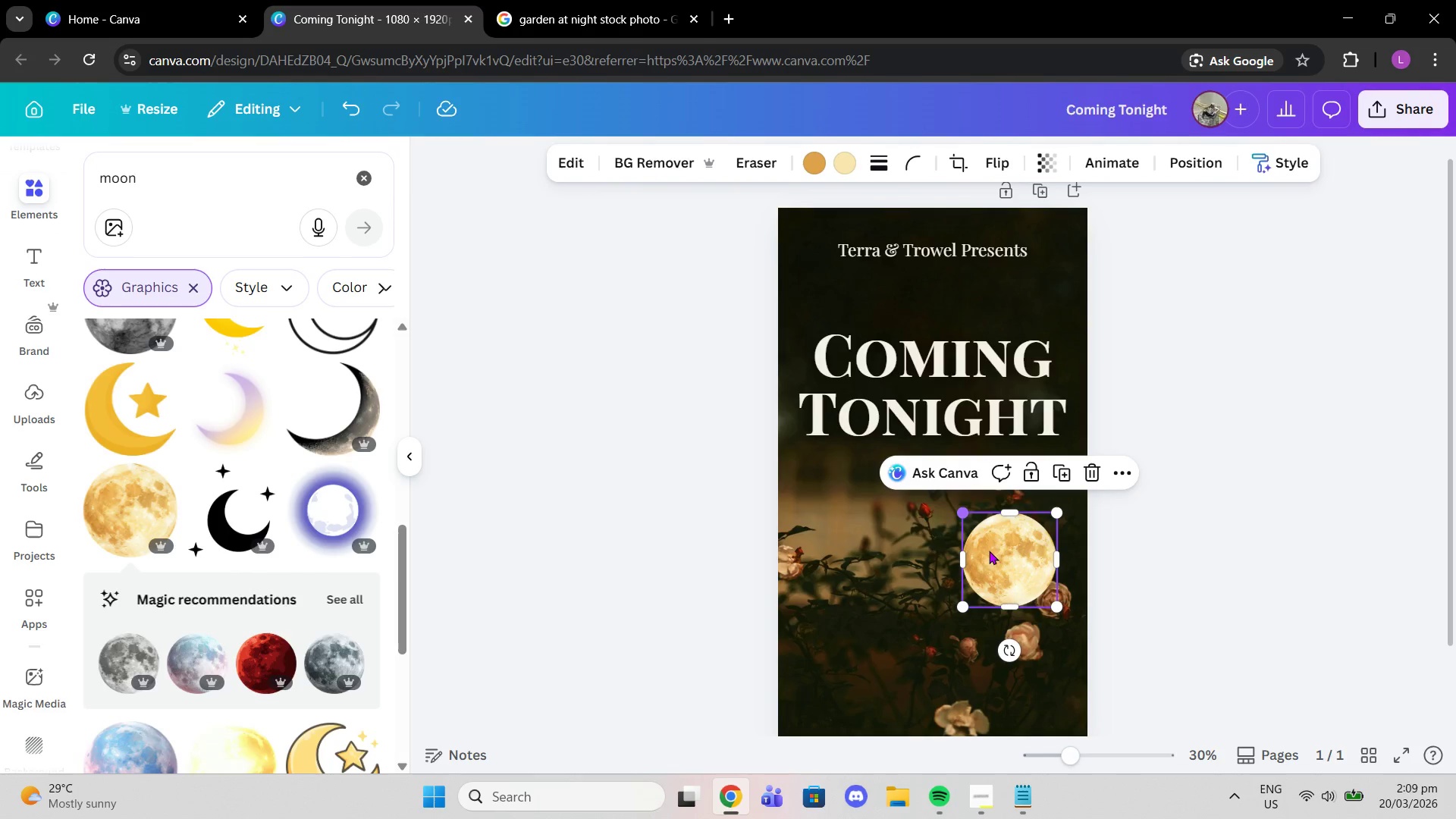 
left_click_drag(start_coordinate=[986, 551], to_coordinate=[1007, 305])
 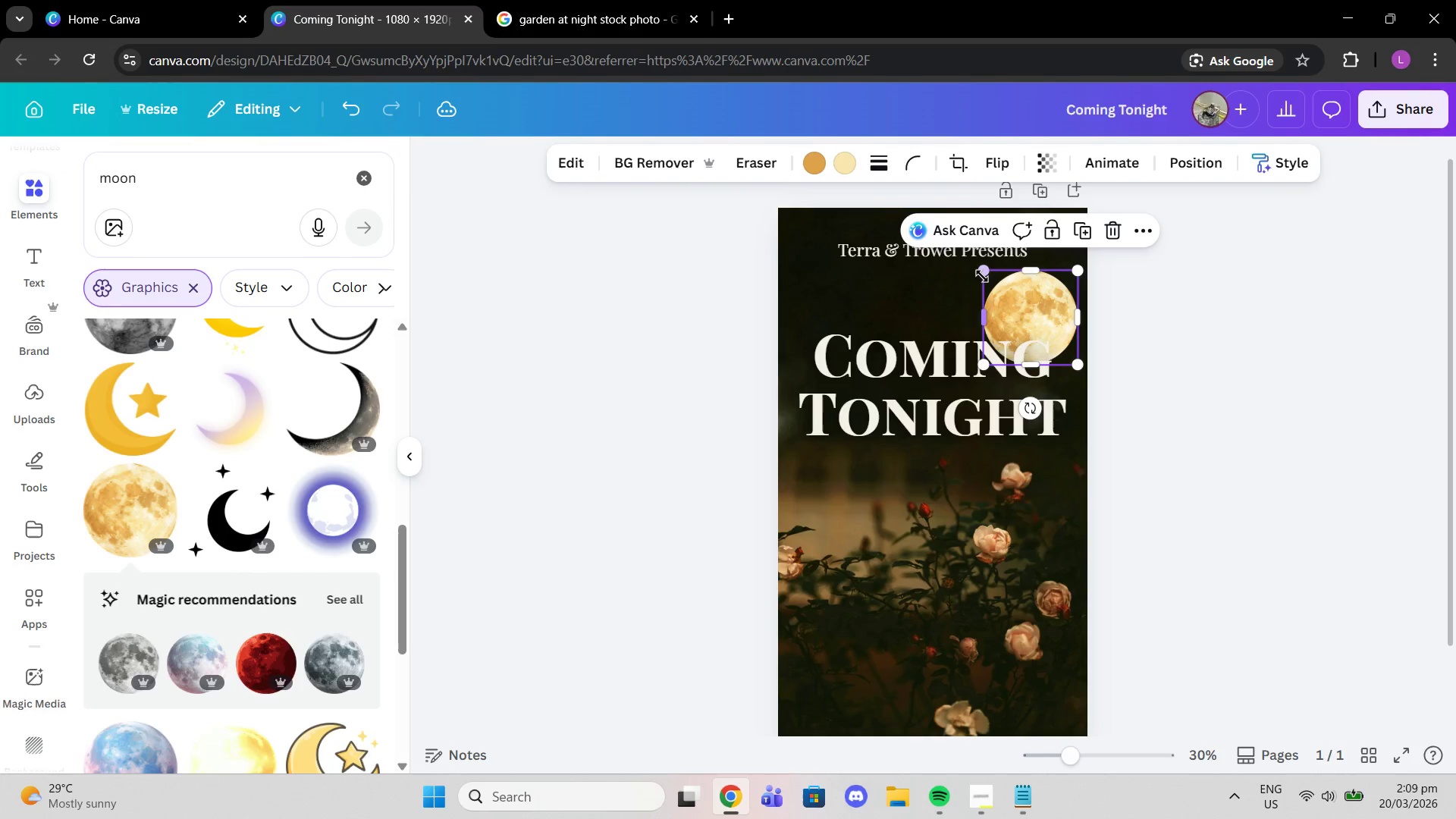 
left_click_drag(start_coordinate=[982, 276], to_coordinate=[1009, 310])
 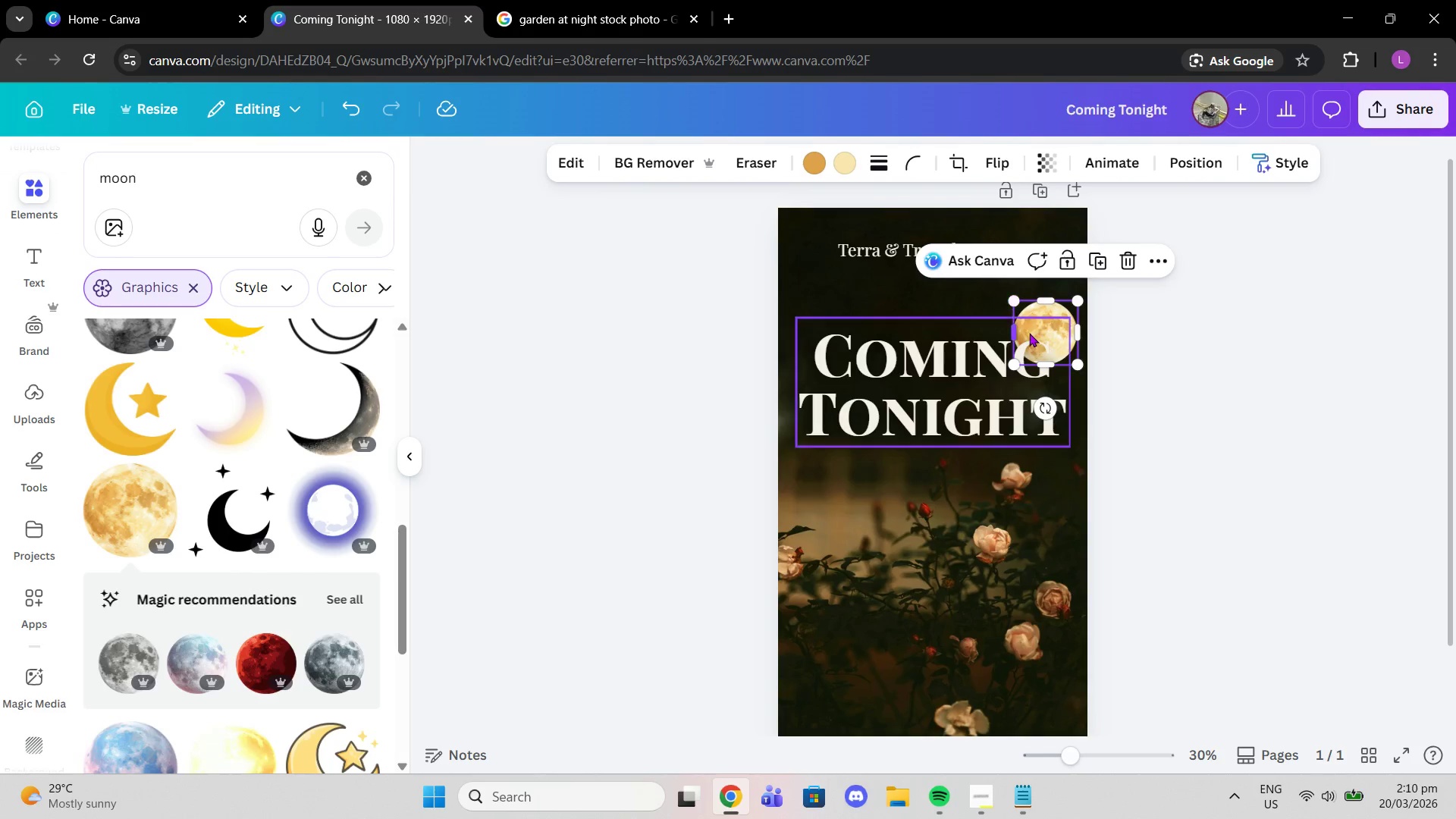 
left_click_drag(start_coordinate=[1032, 340], to_coordinate=[1034, 303])
 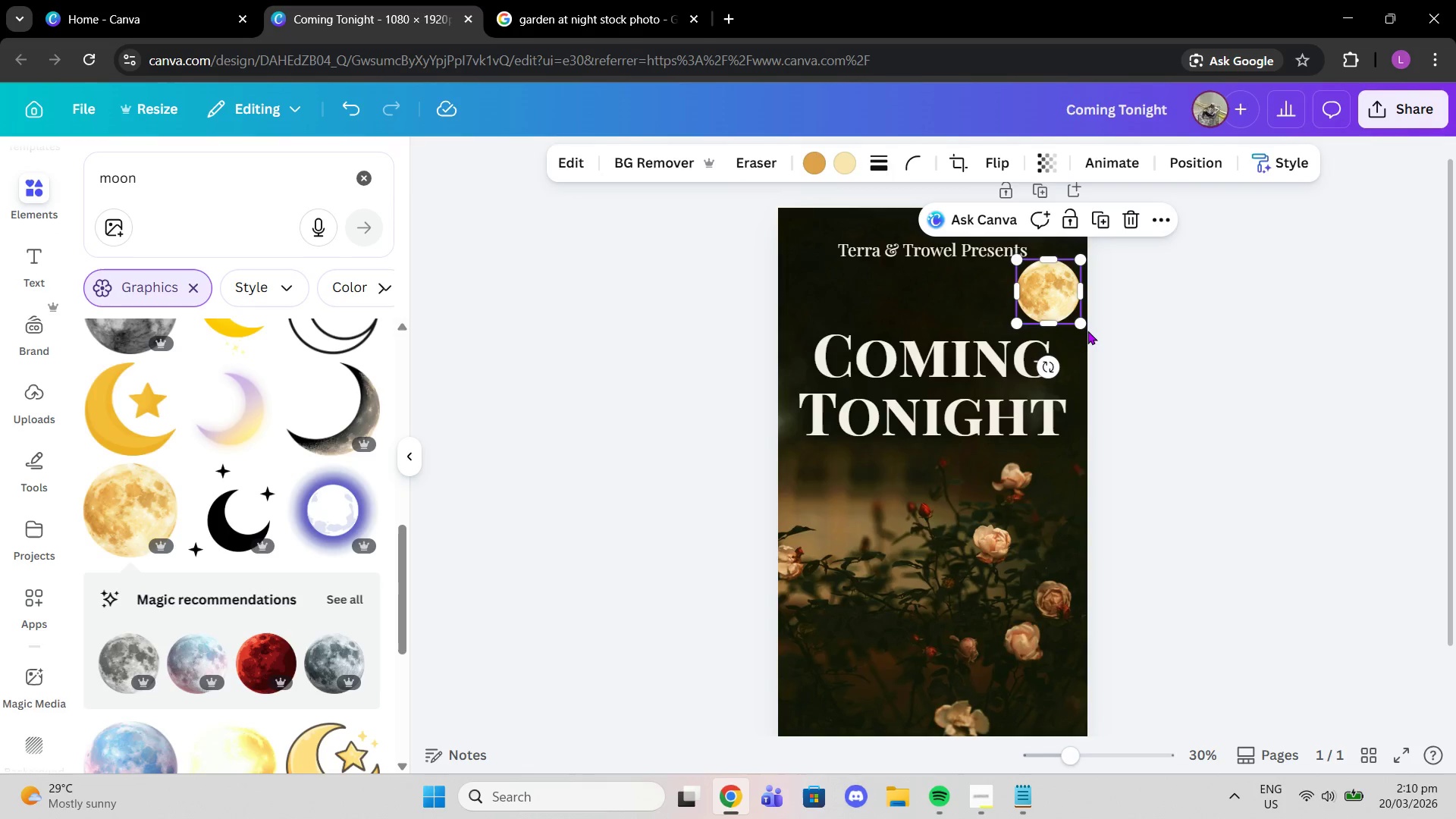 
left_click_drag(start_coordinate=[1081, 326], to_coordinate=[1062, 309])
 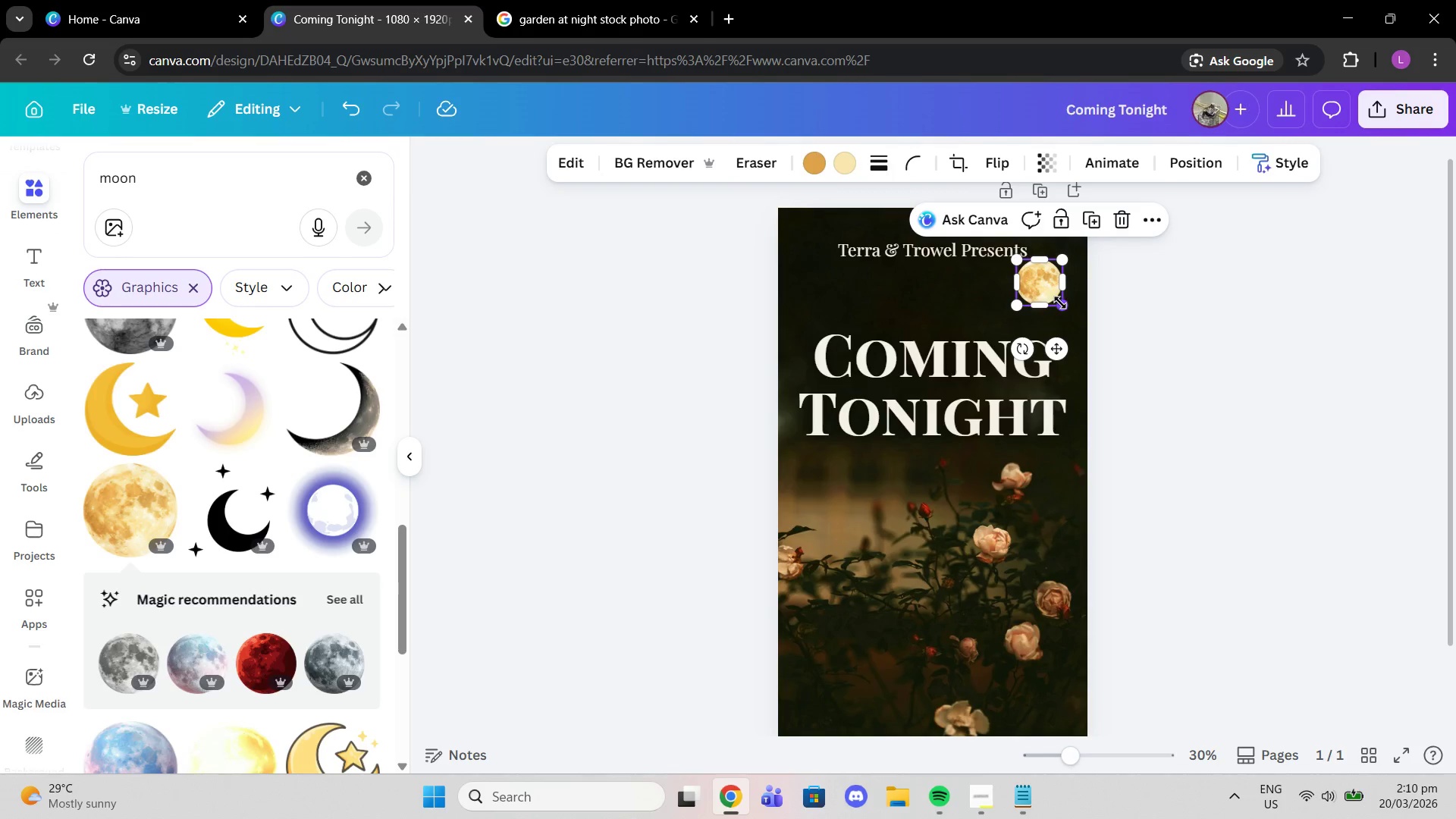 
left_click_drag(start_coordinate=[1062, 303], to_coordinate=[1066, 309])
 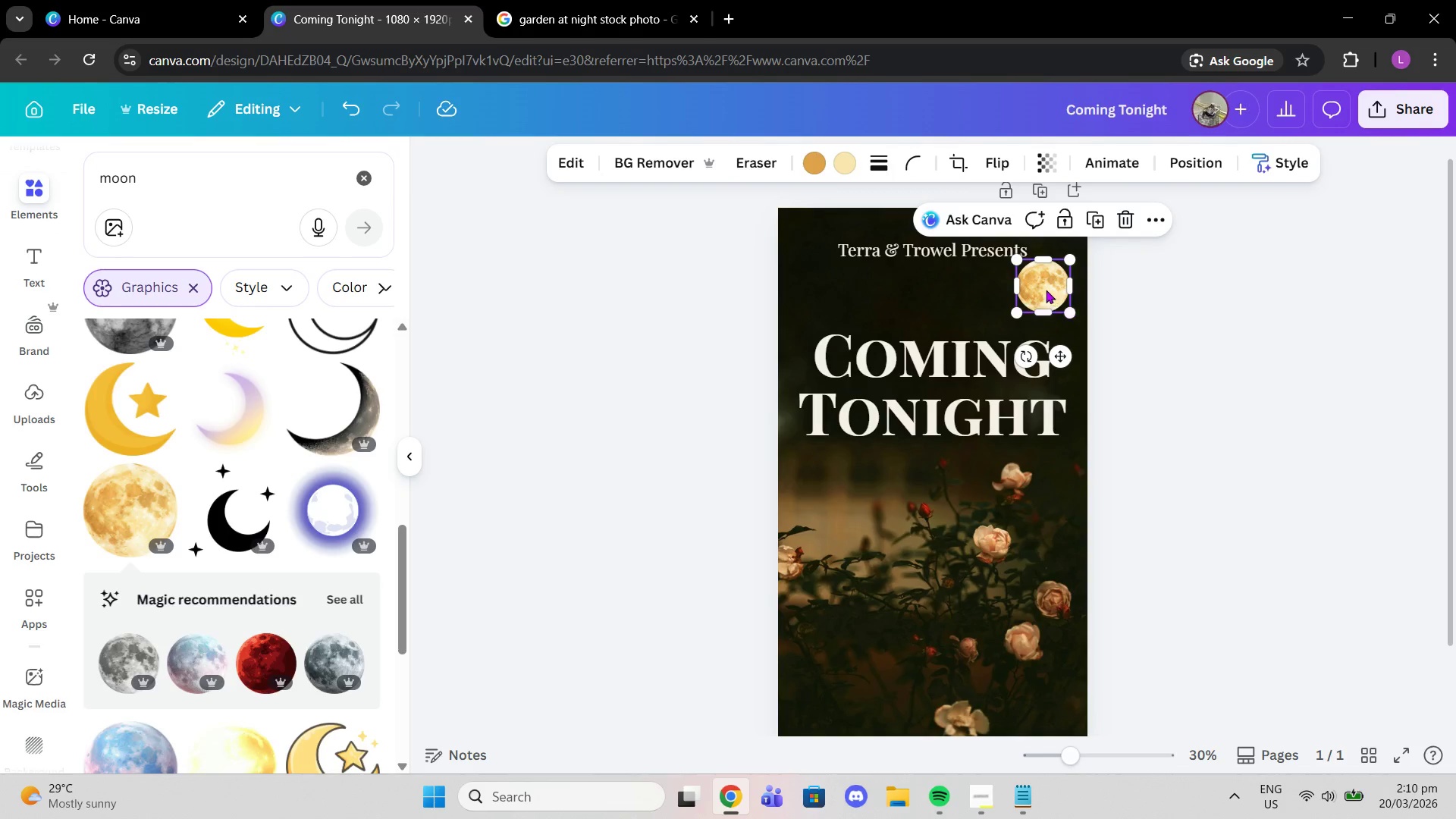 
left_click_drag(start_coordinate=[1046, 290], to_coordinate=[1050, 291])
 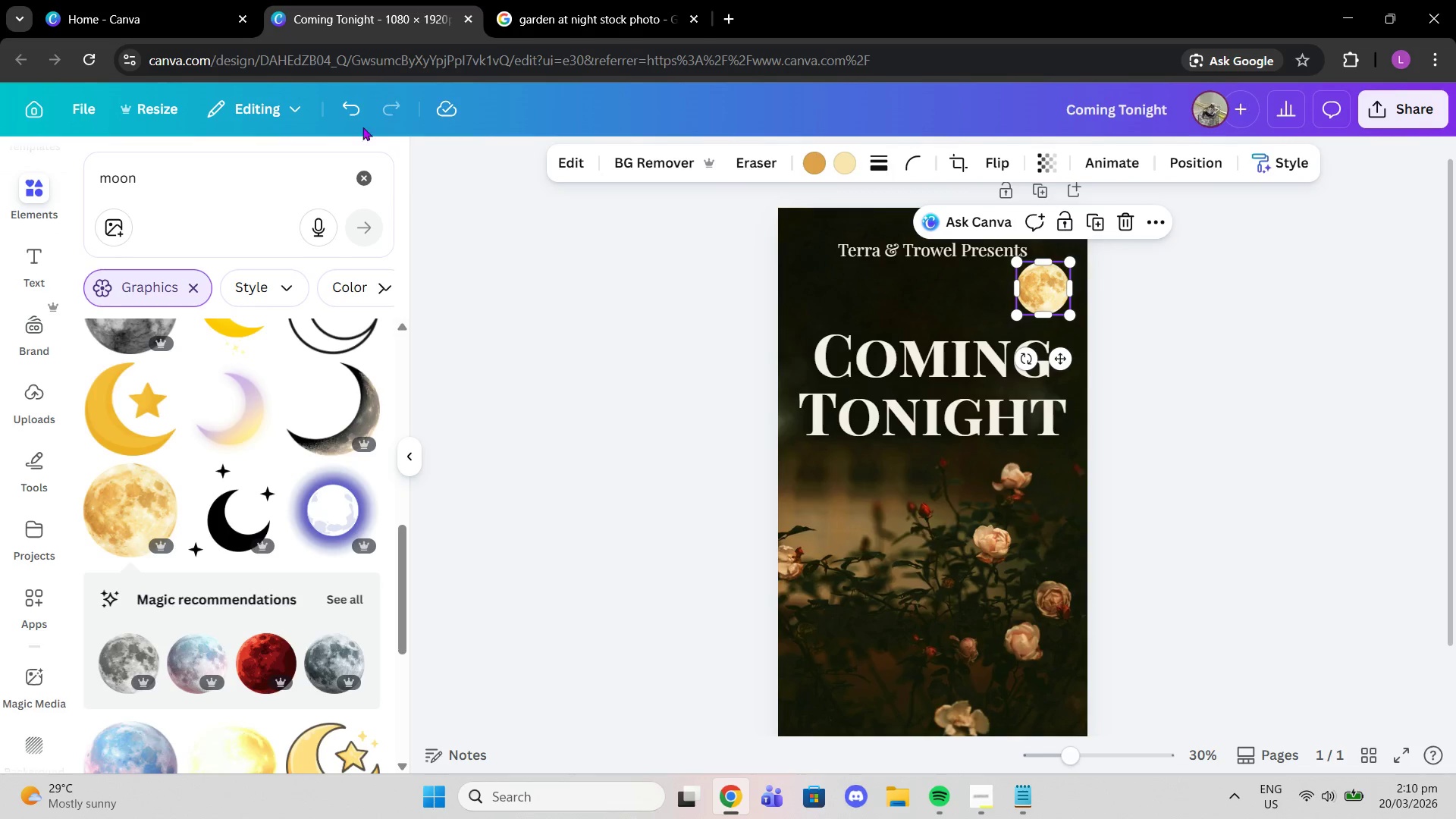 
left_click_drag(start_coordinate=[286, 168], to_coordinate=[95, 170])
 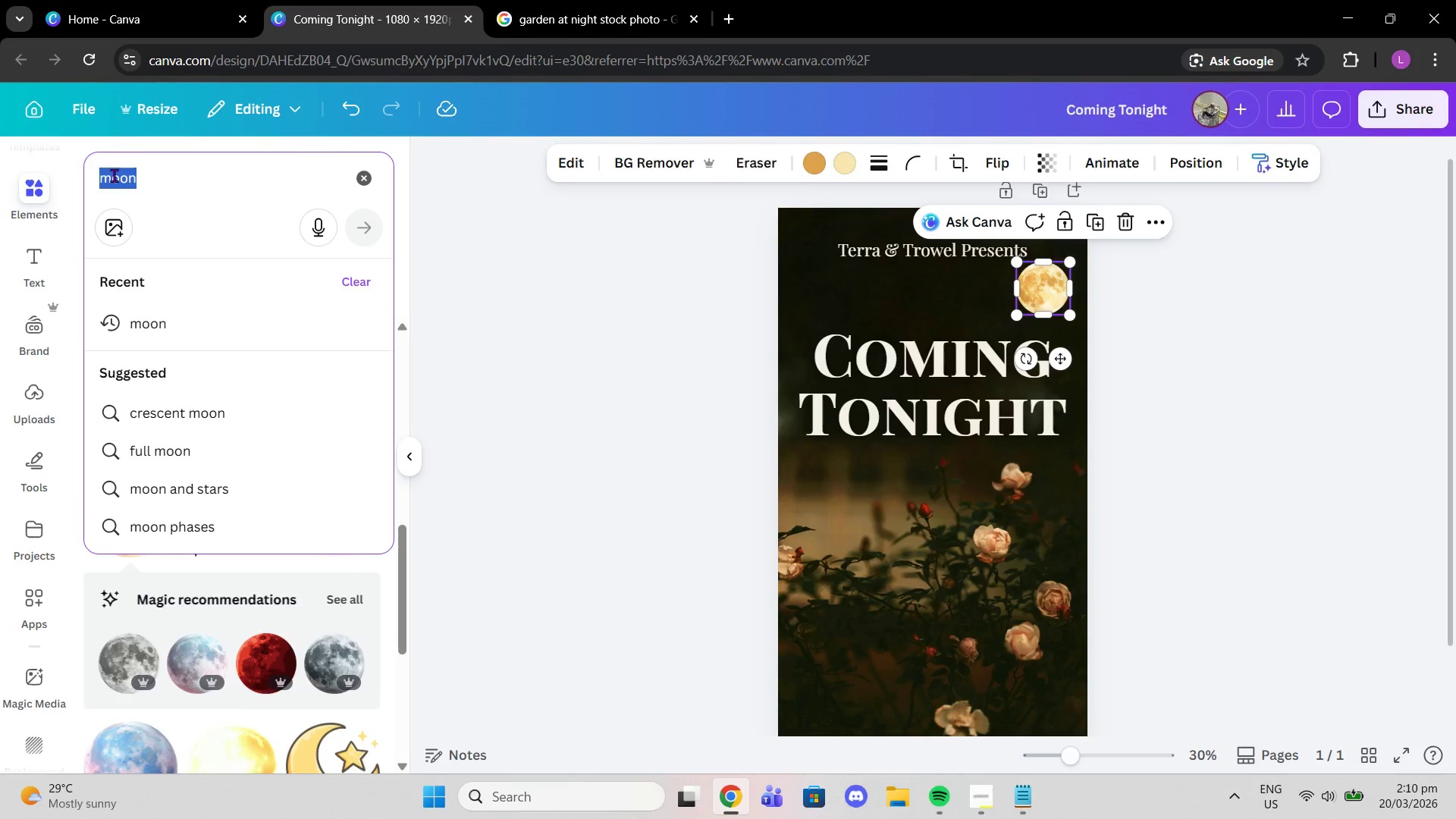 
type(clpud texture)
 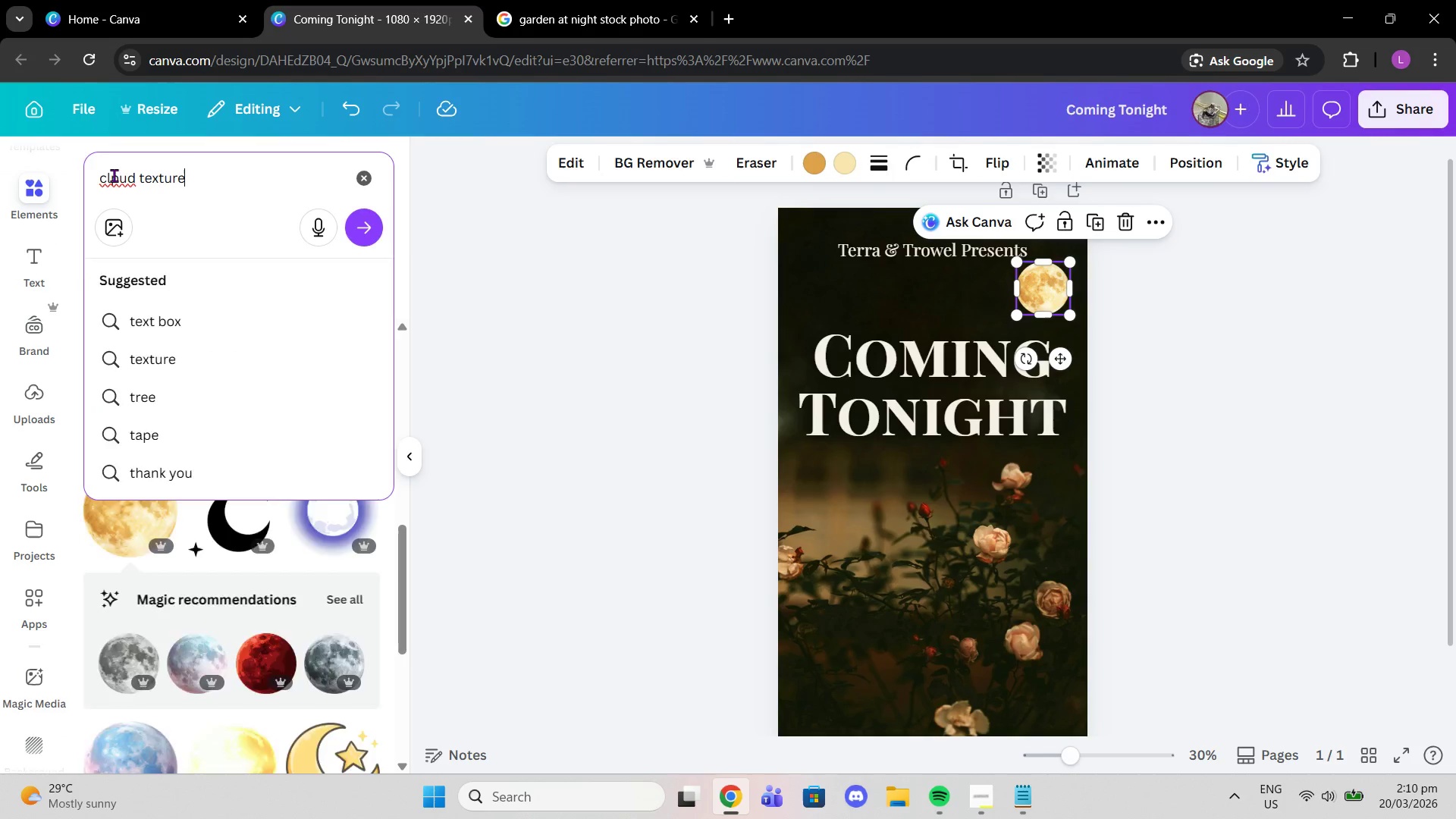 
key(Enter)
 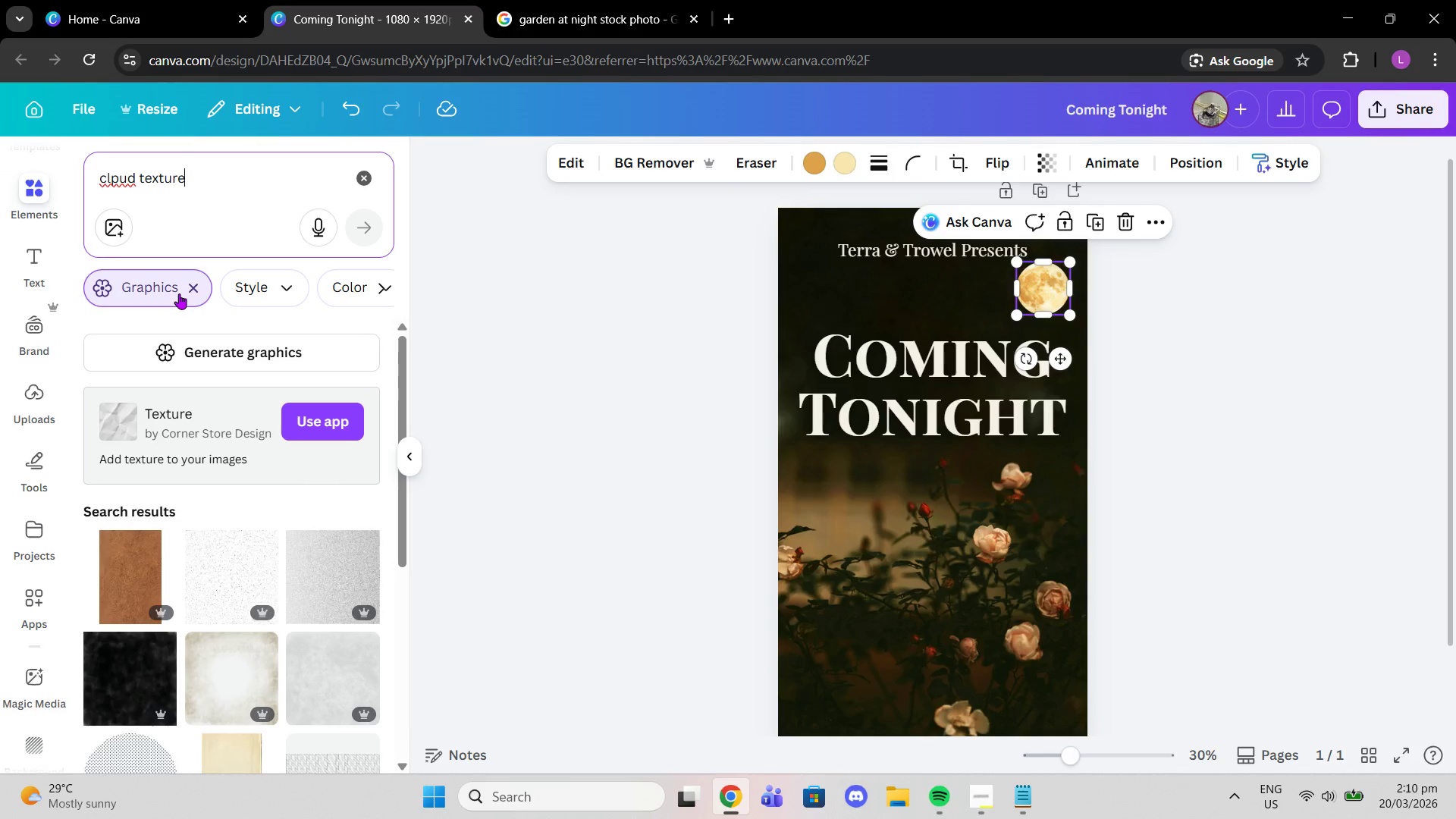 
left_click([194, 287])
 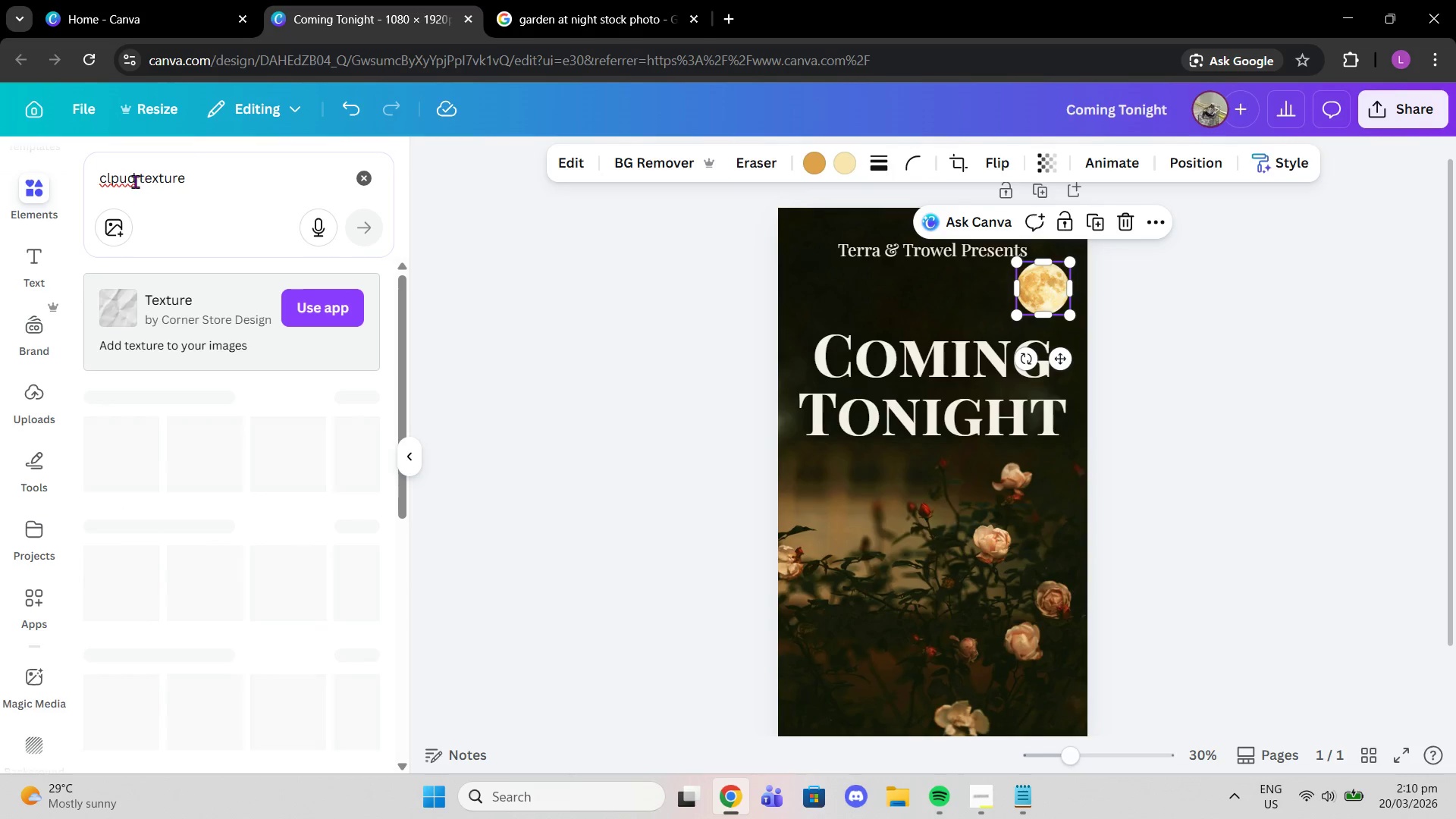 
left_click([119, 177])
 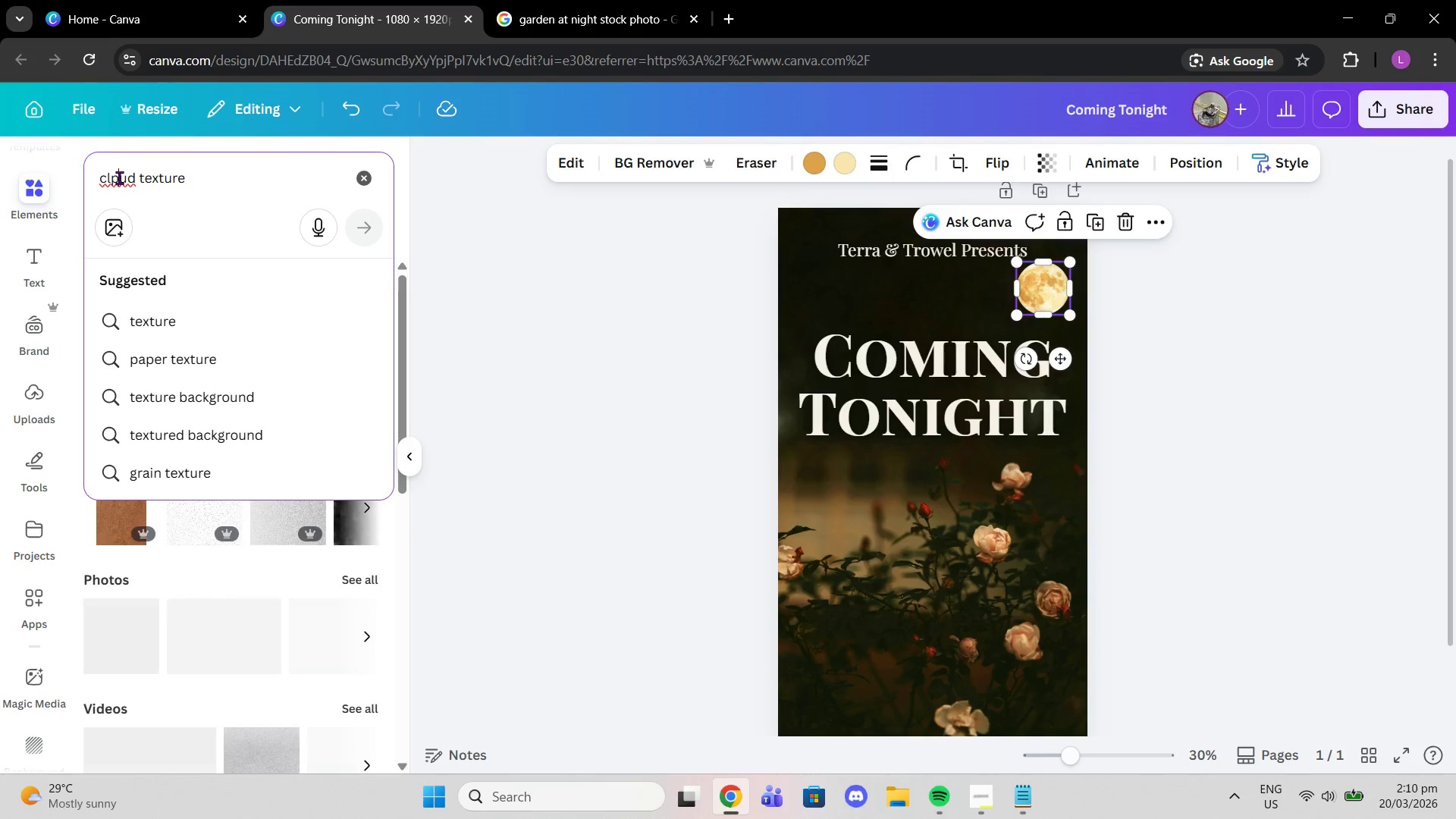 
key(Backspace)
 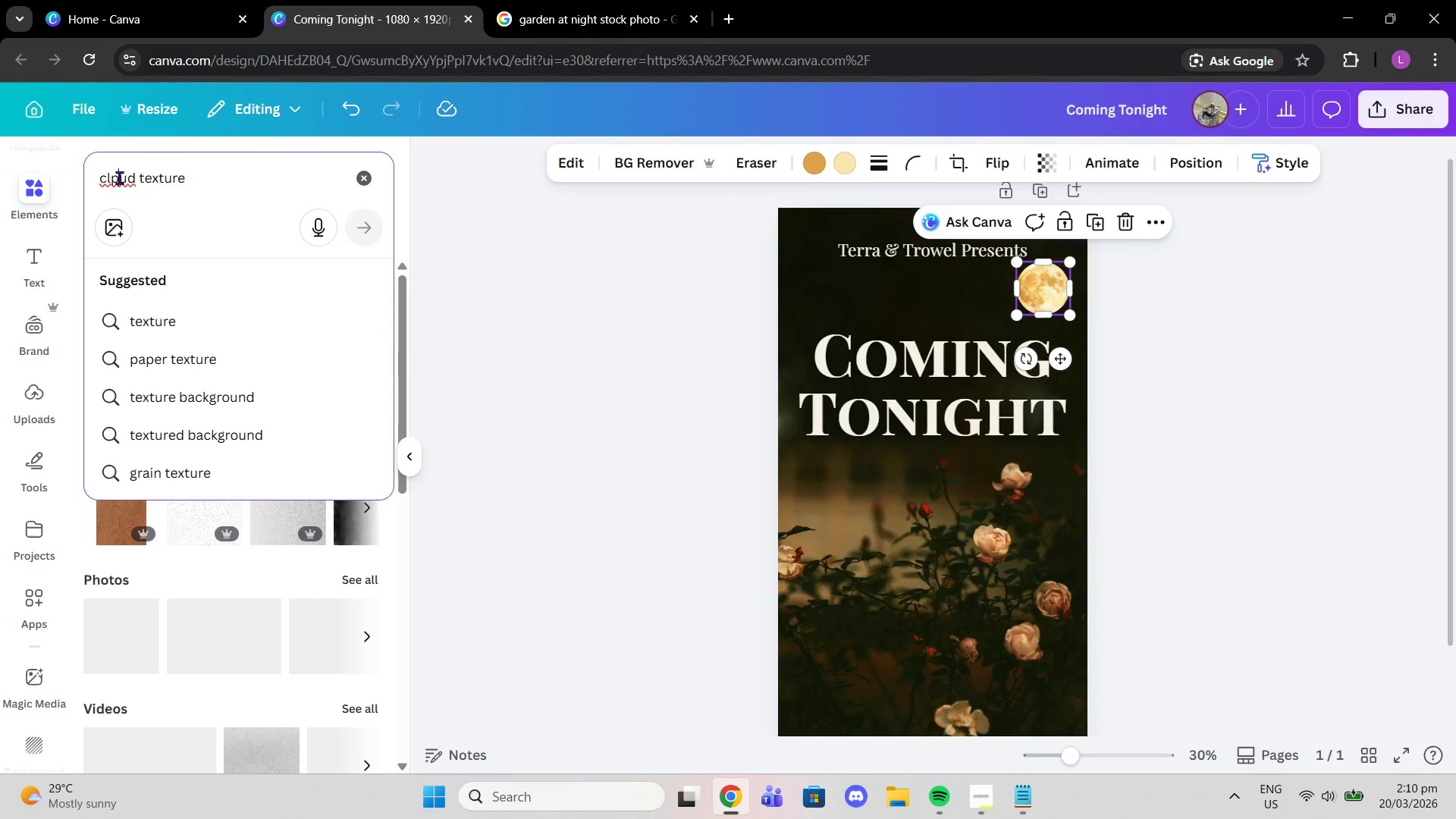 
key(O)
 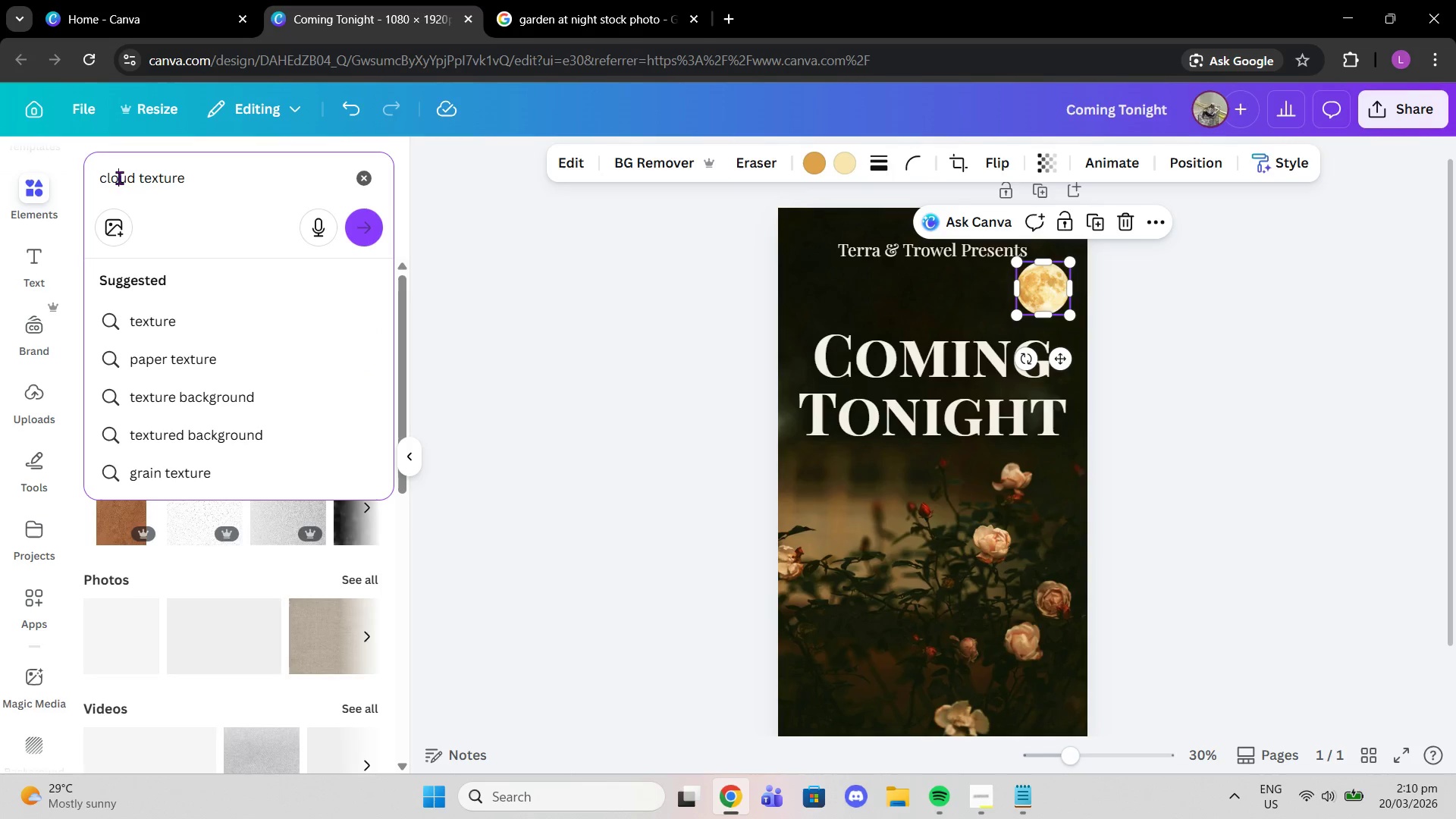 
key(Enter)
 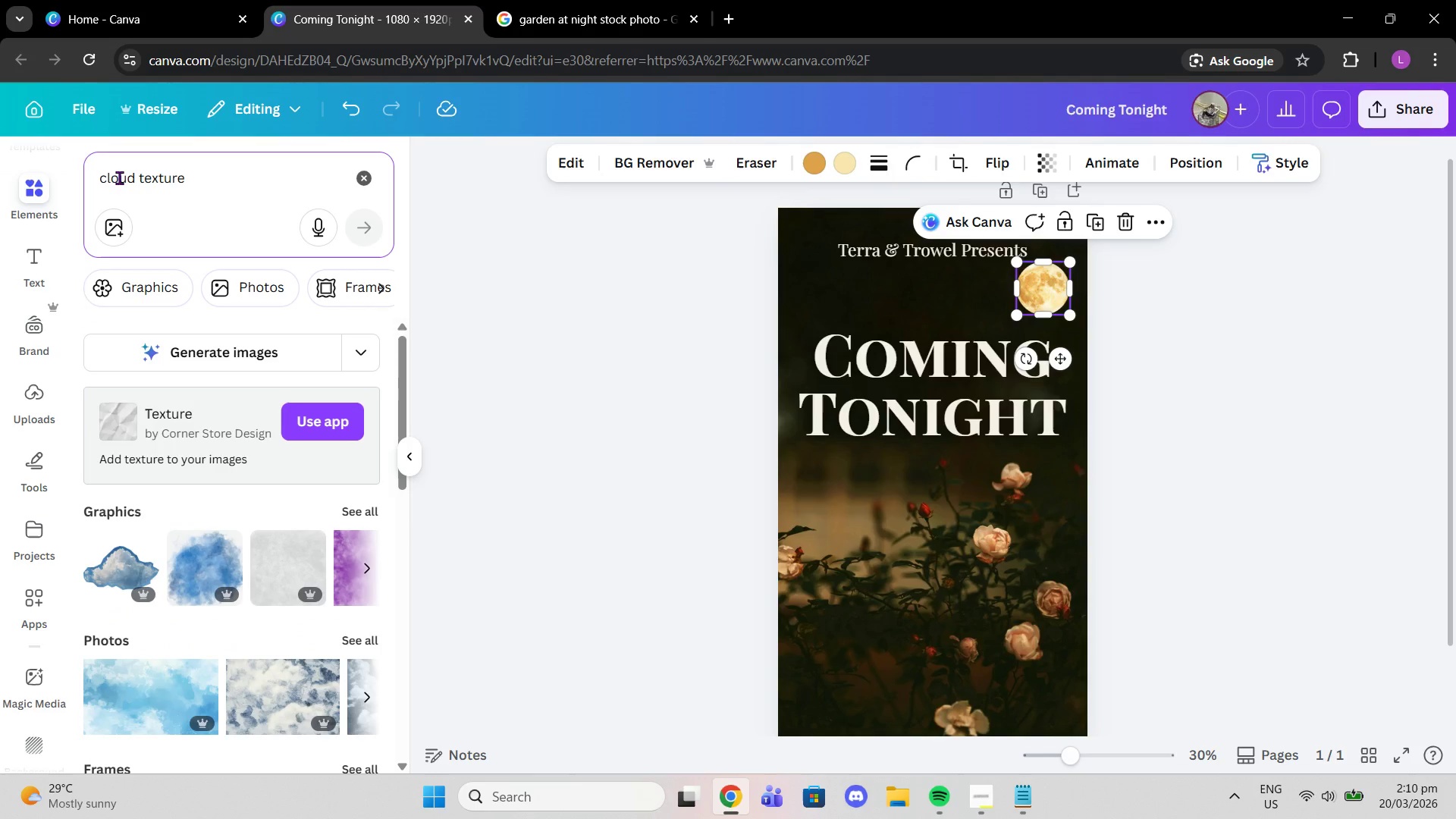 
wait(5.47)
 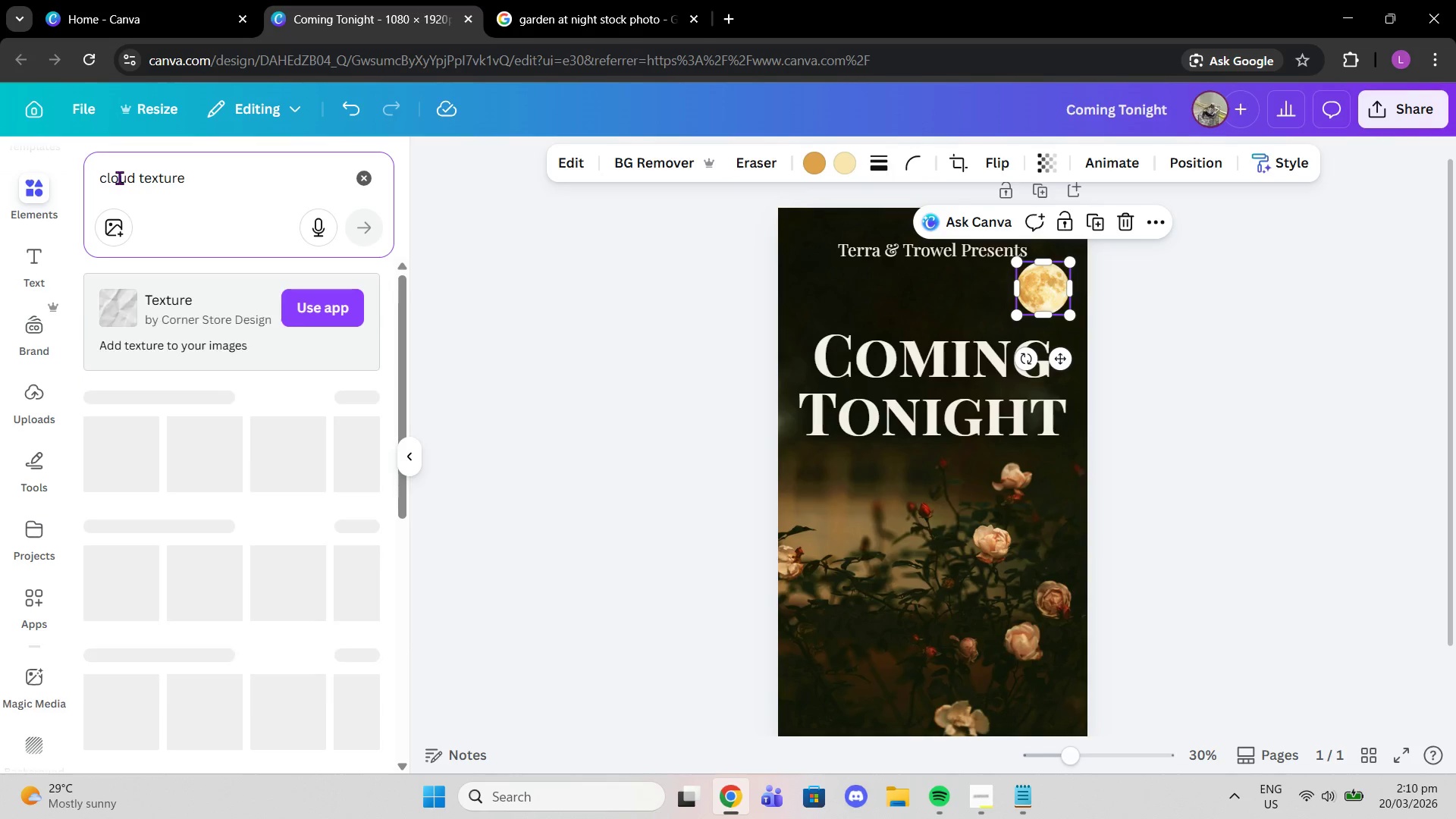 
left_click([360, 505])
 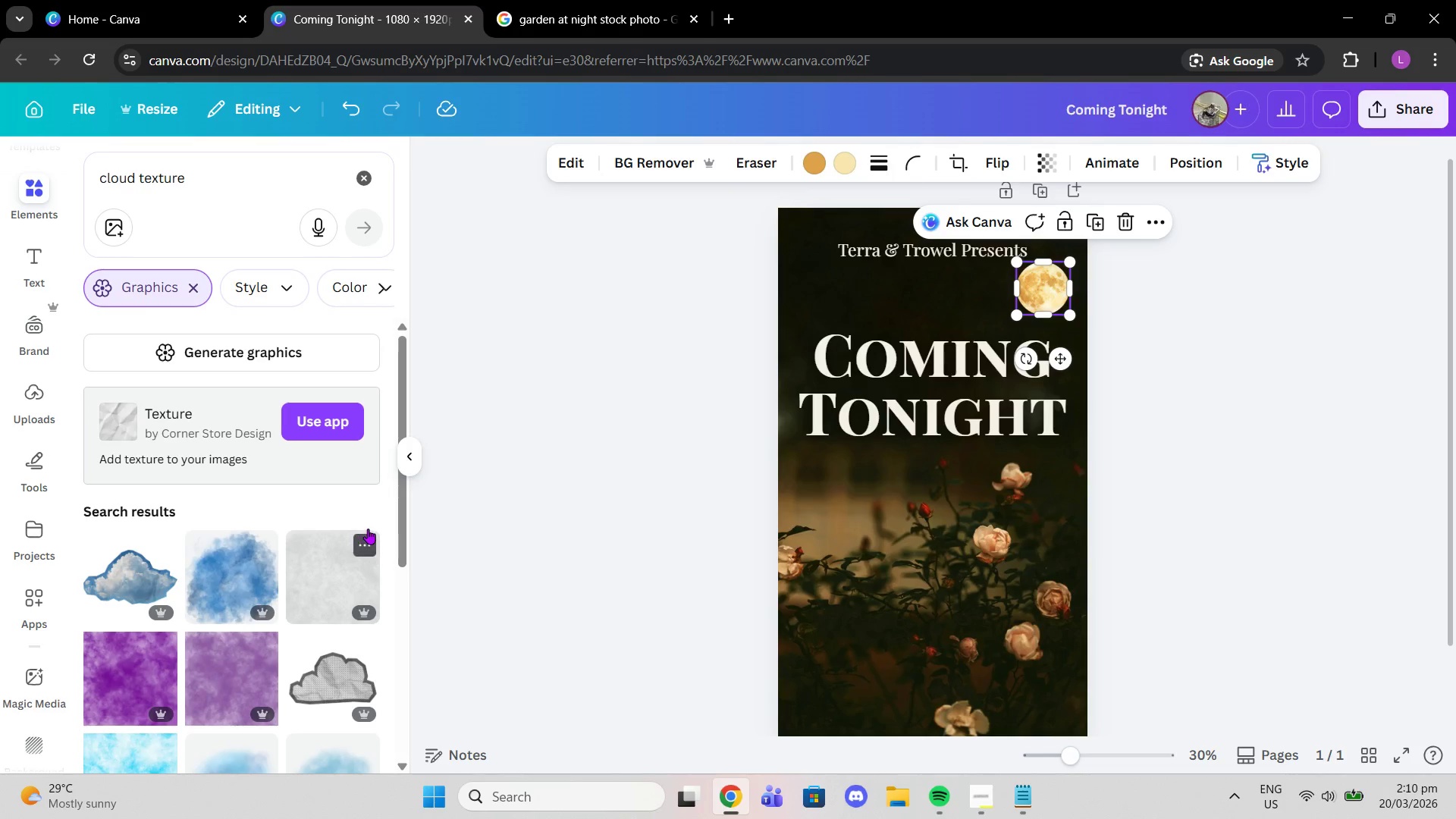 
scroll: coordinate [343, 558], scroll_direction: down, amount: 10.0
 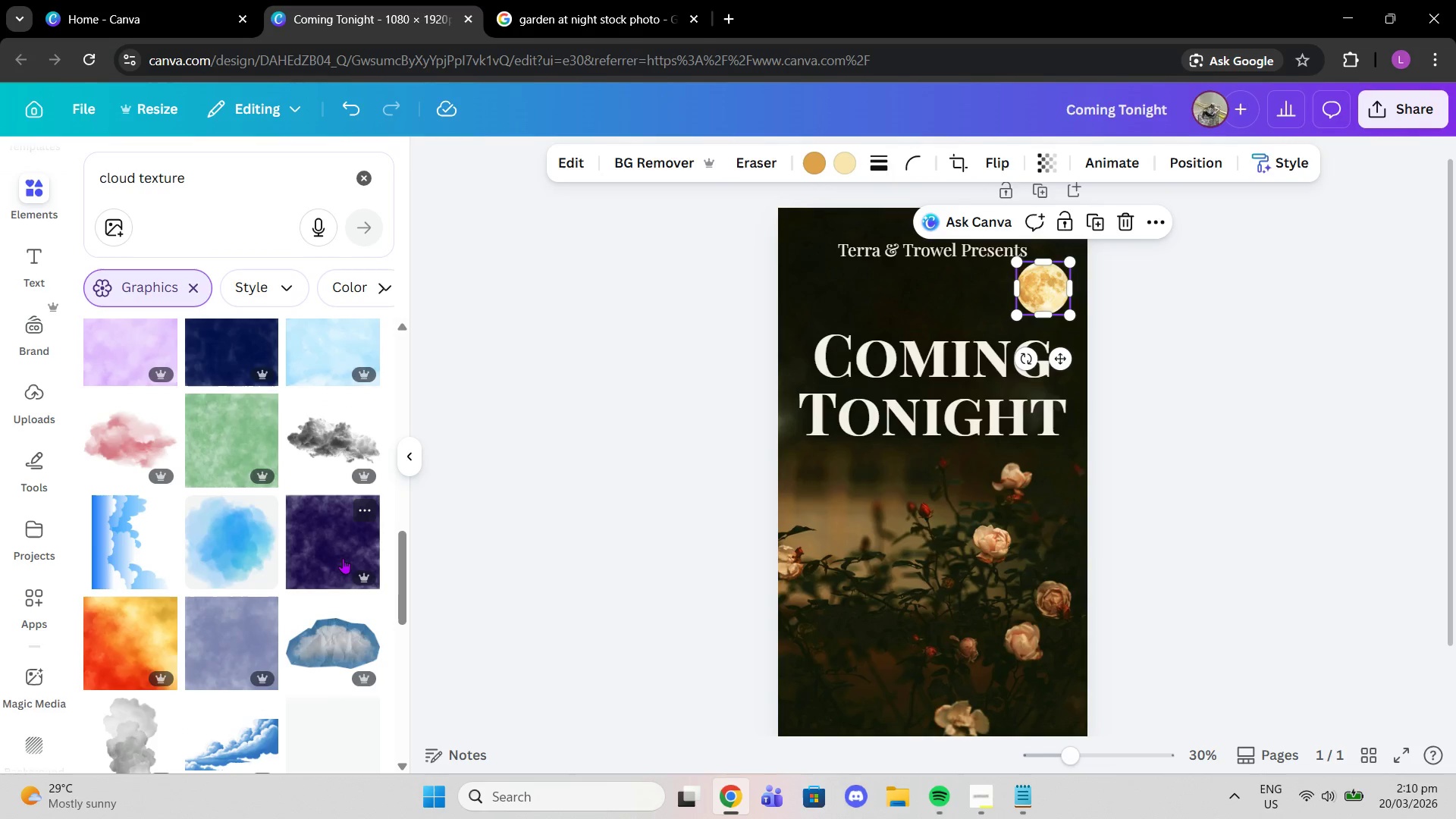 
left_click([345, 541])
 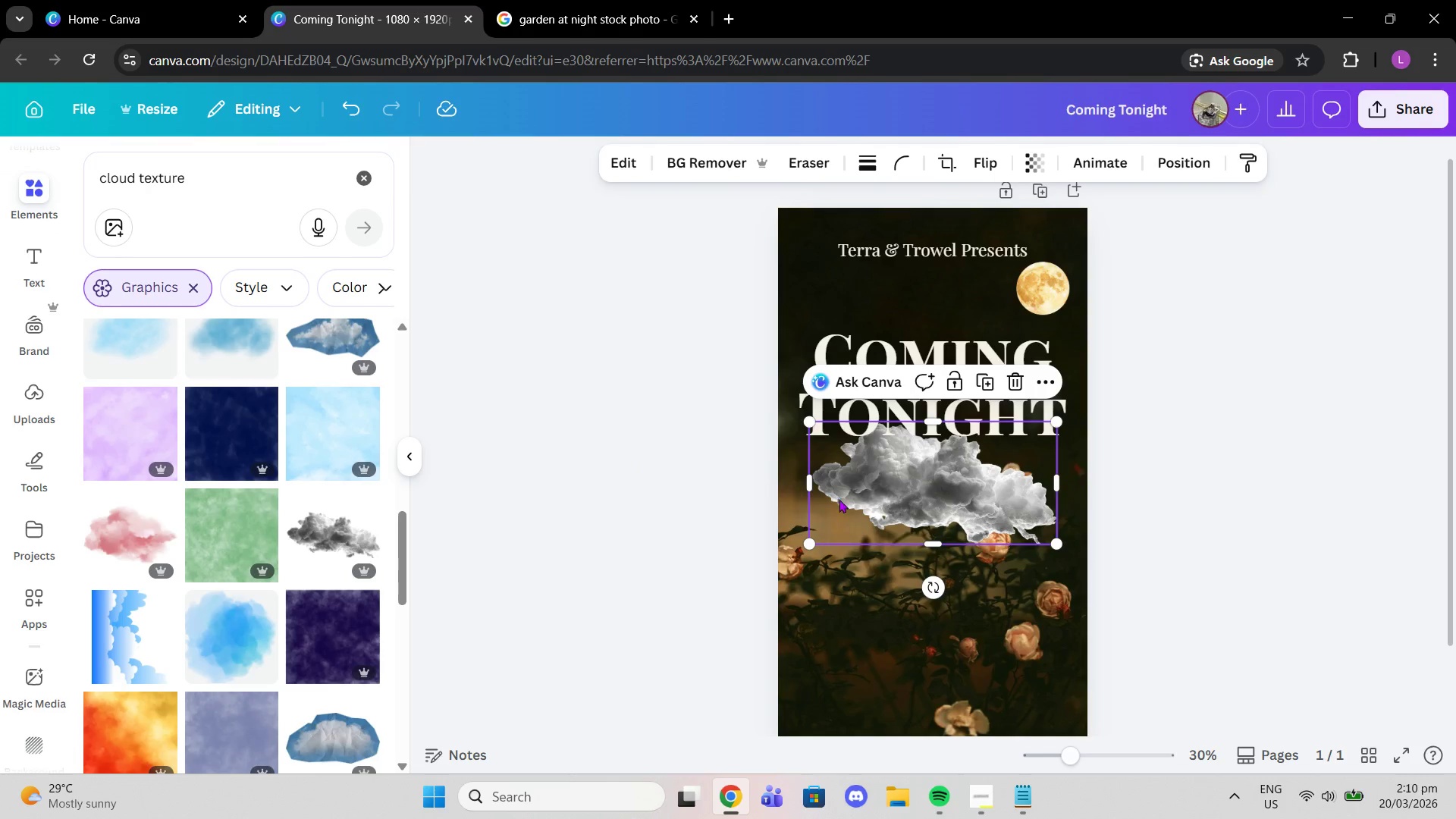 
scroll: coordinate [343, 558], scroll_direction: up, amount: 1.0
 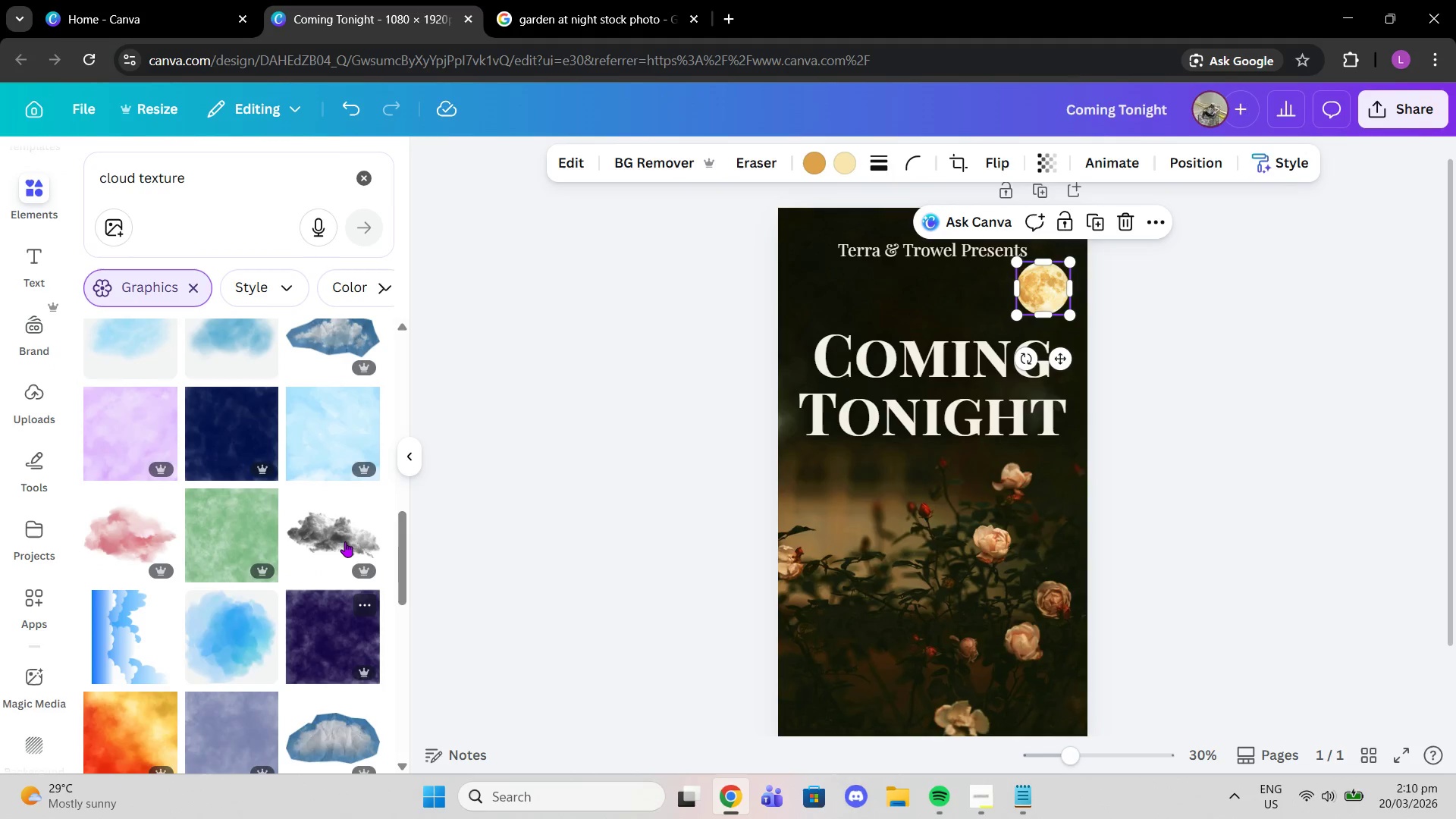 
left_click_drag(start_coordinate=[905, 500], to_coordinate=[855, 315])
 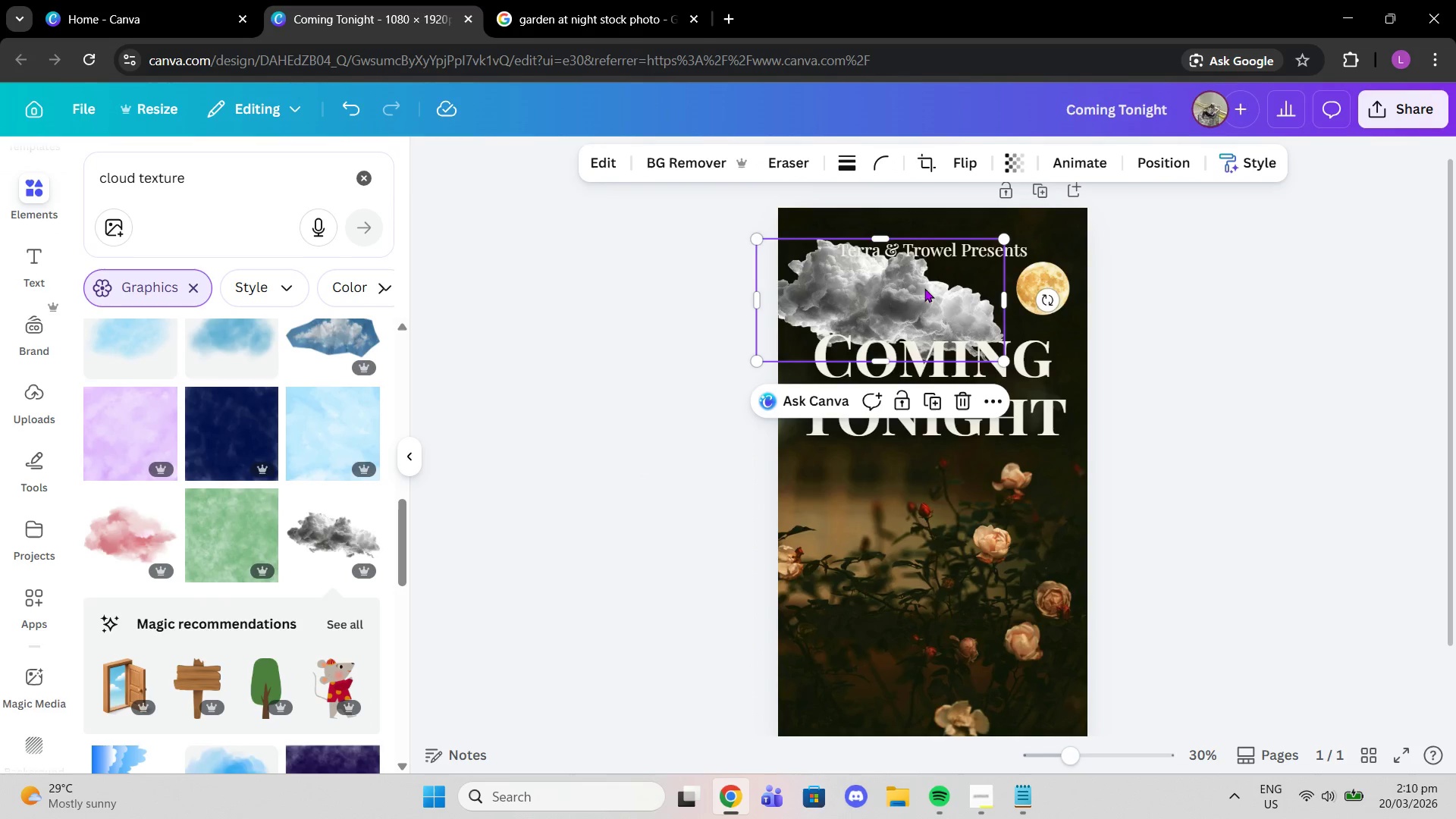 
left_click_drag(start_coordinate=[918, 288], to_coordinate=[924, 288])
 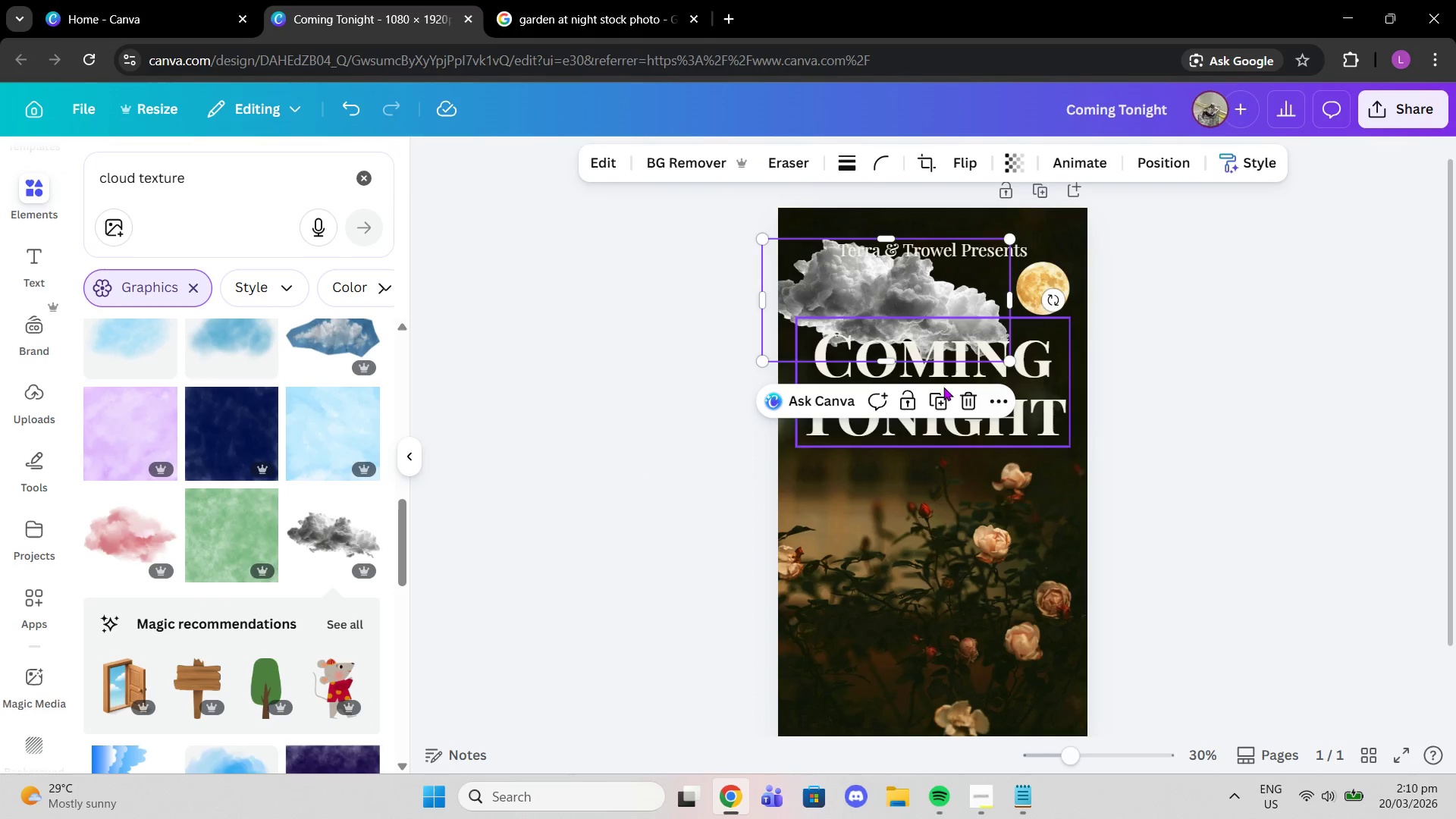 
left_click([943, 404])
 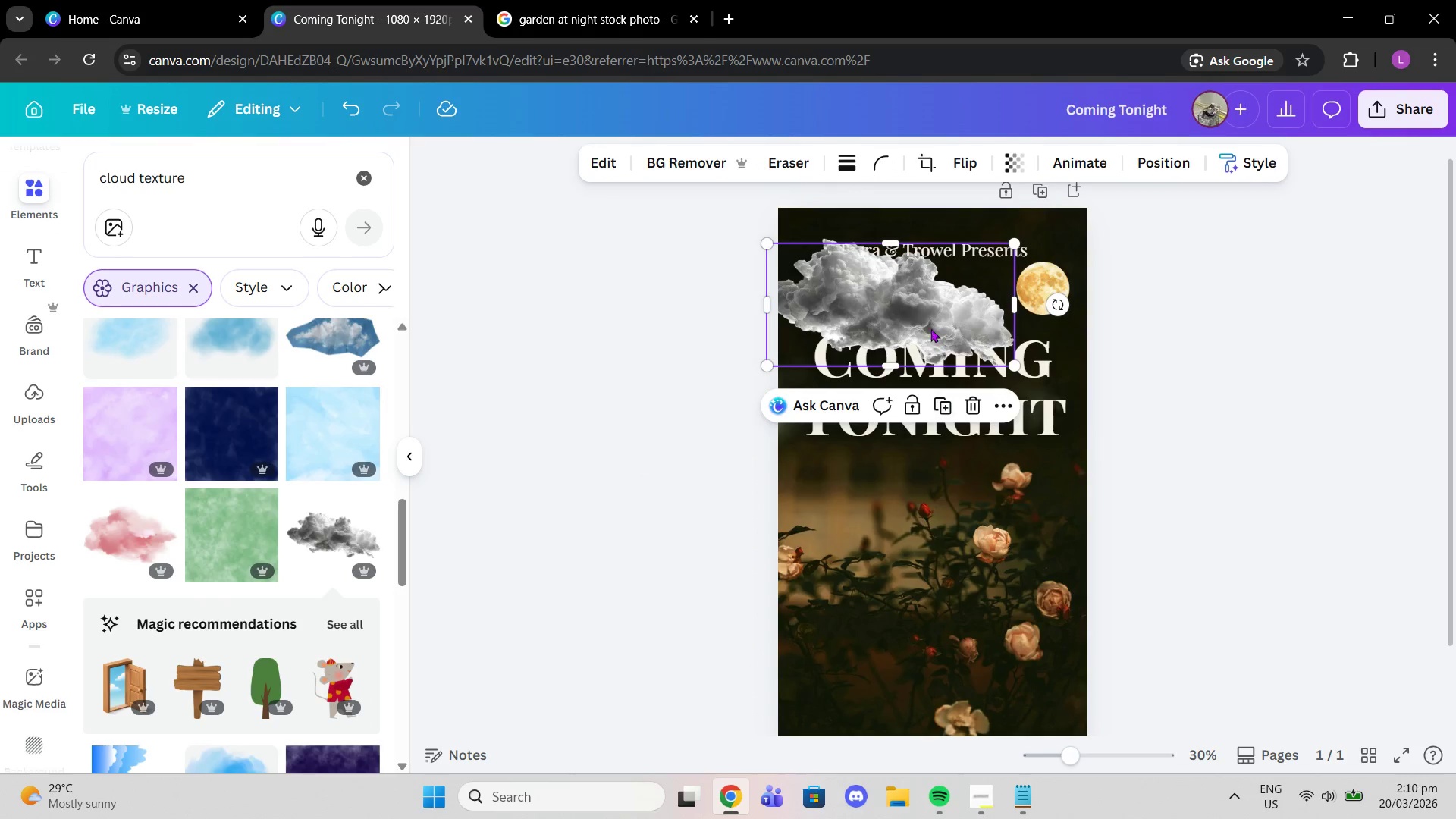 
left_click_drag(start_coordinate=[927, 323], to_coordinate=[1040, 314])
 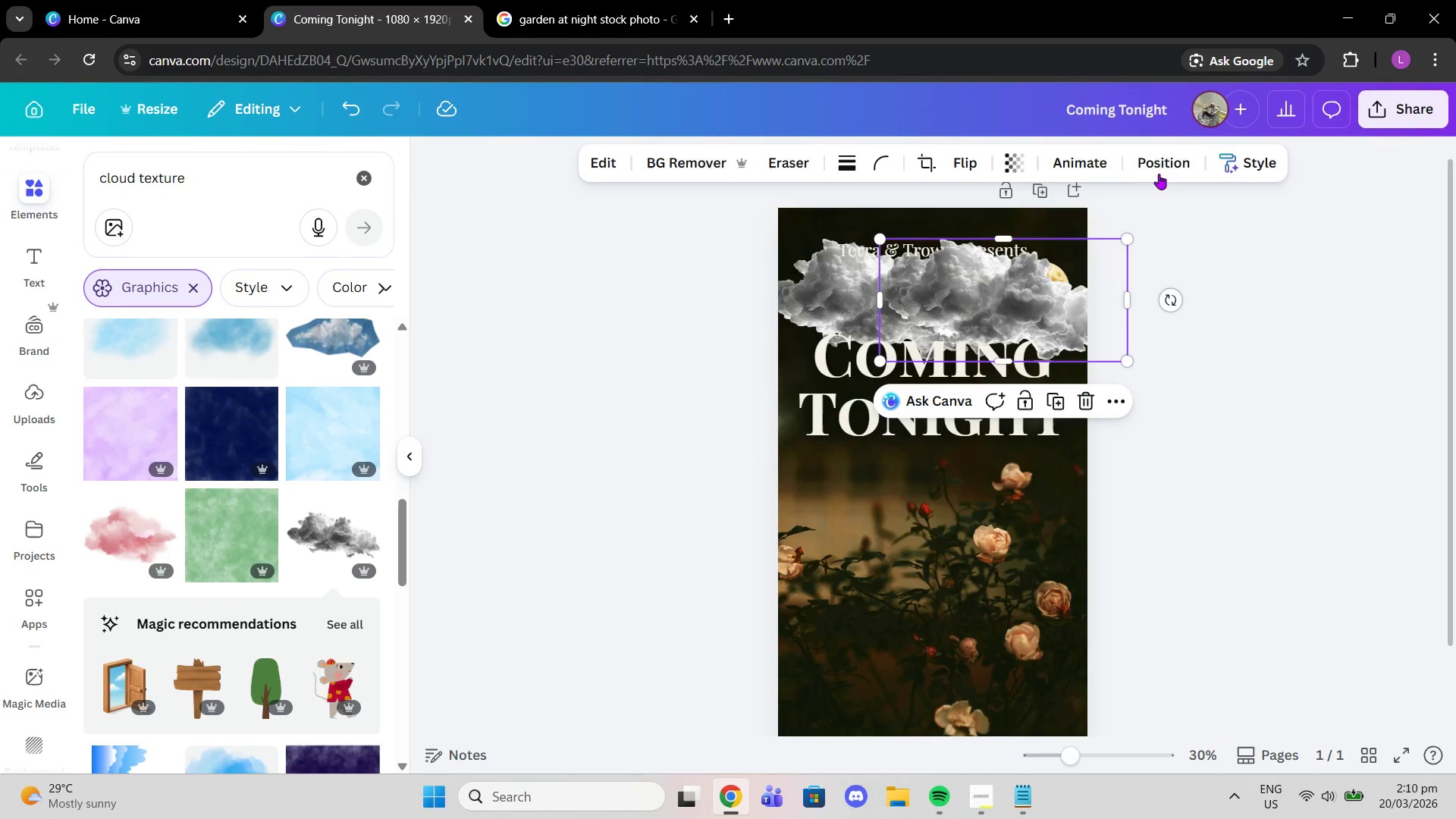 
left_click([1159, 168])
 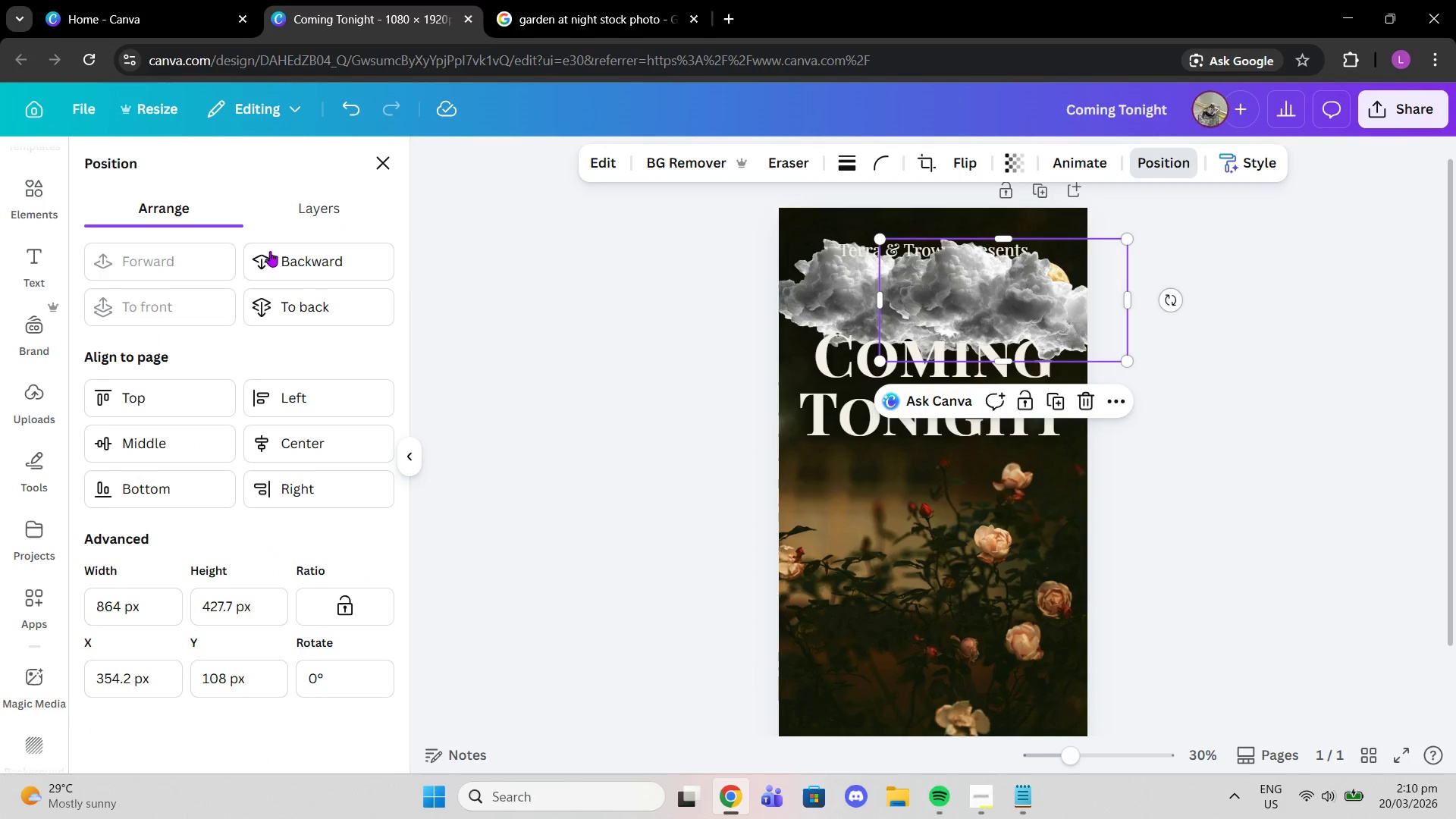 
left_click([296, 215])
 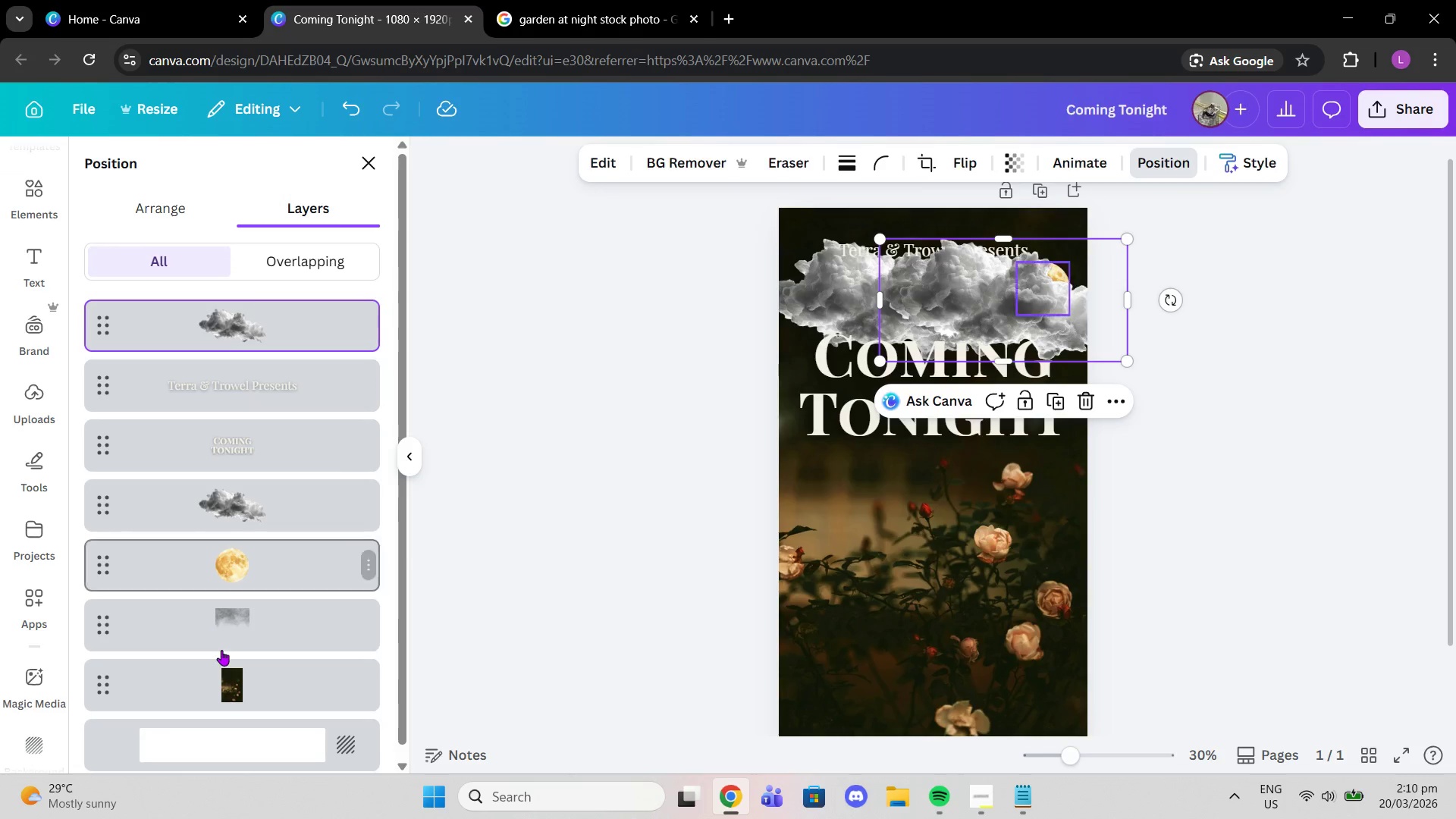 
left_click_drag(start_coordinate=[224, 570], to_coordinate=[224, 658])
 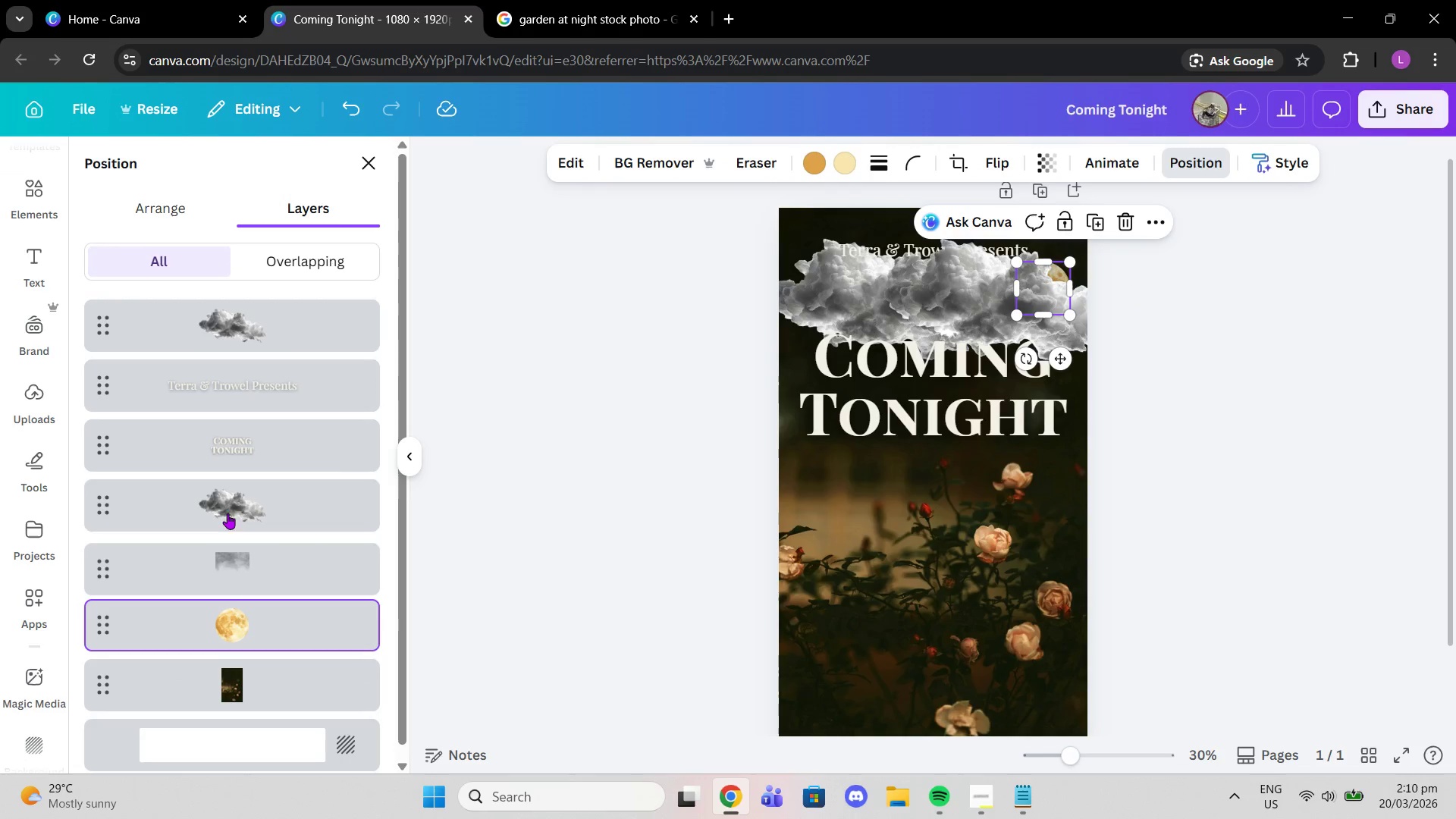 
left_click_drag(start_coordinate=[224, 500], to_coordinate=[220, 639])
 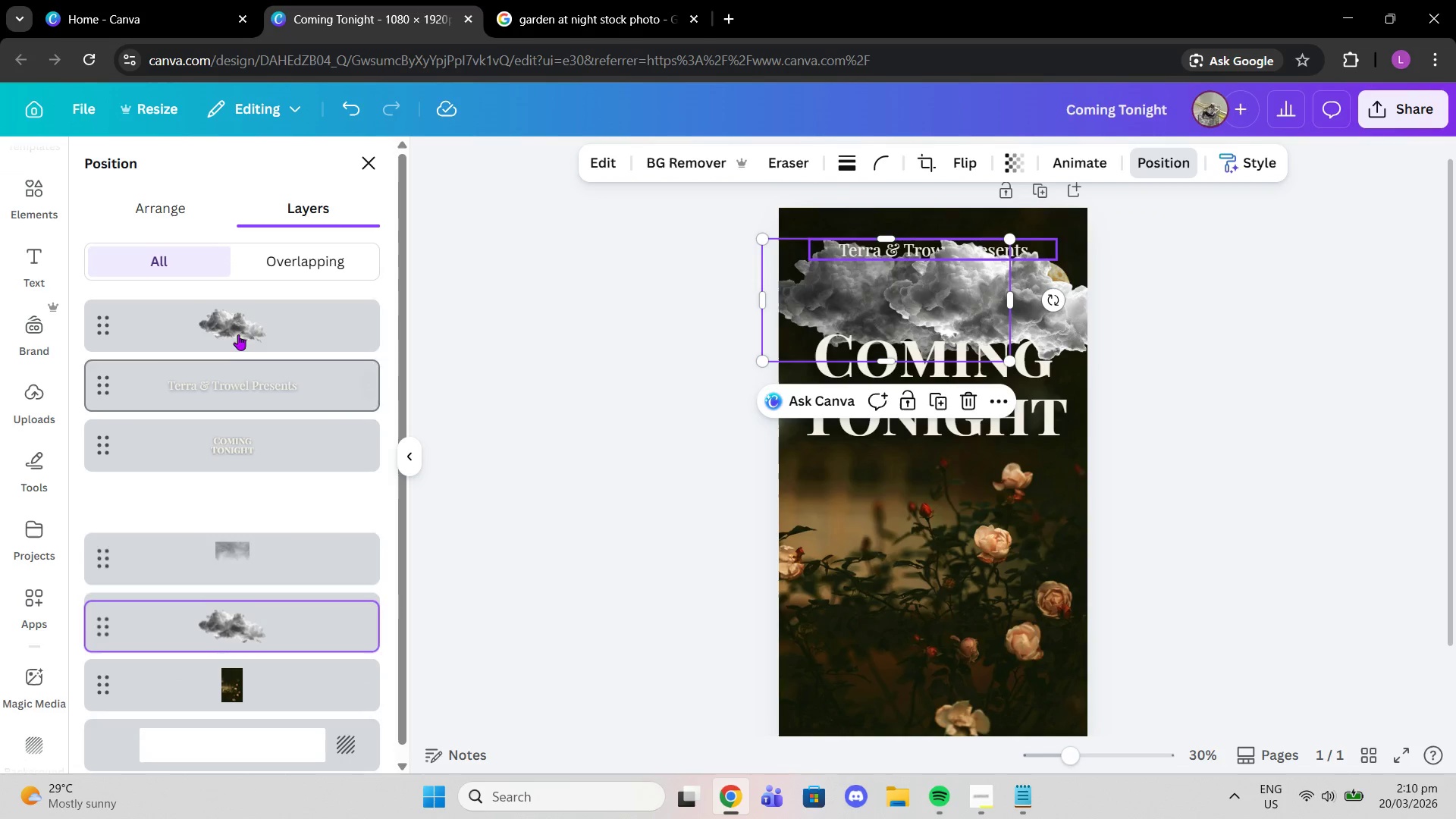 
left_click_drag(start_coordinate=[237, 330], to_coordinate=[221, 659])
 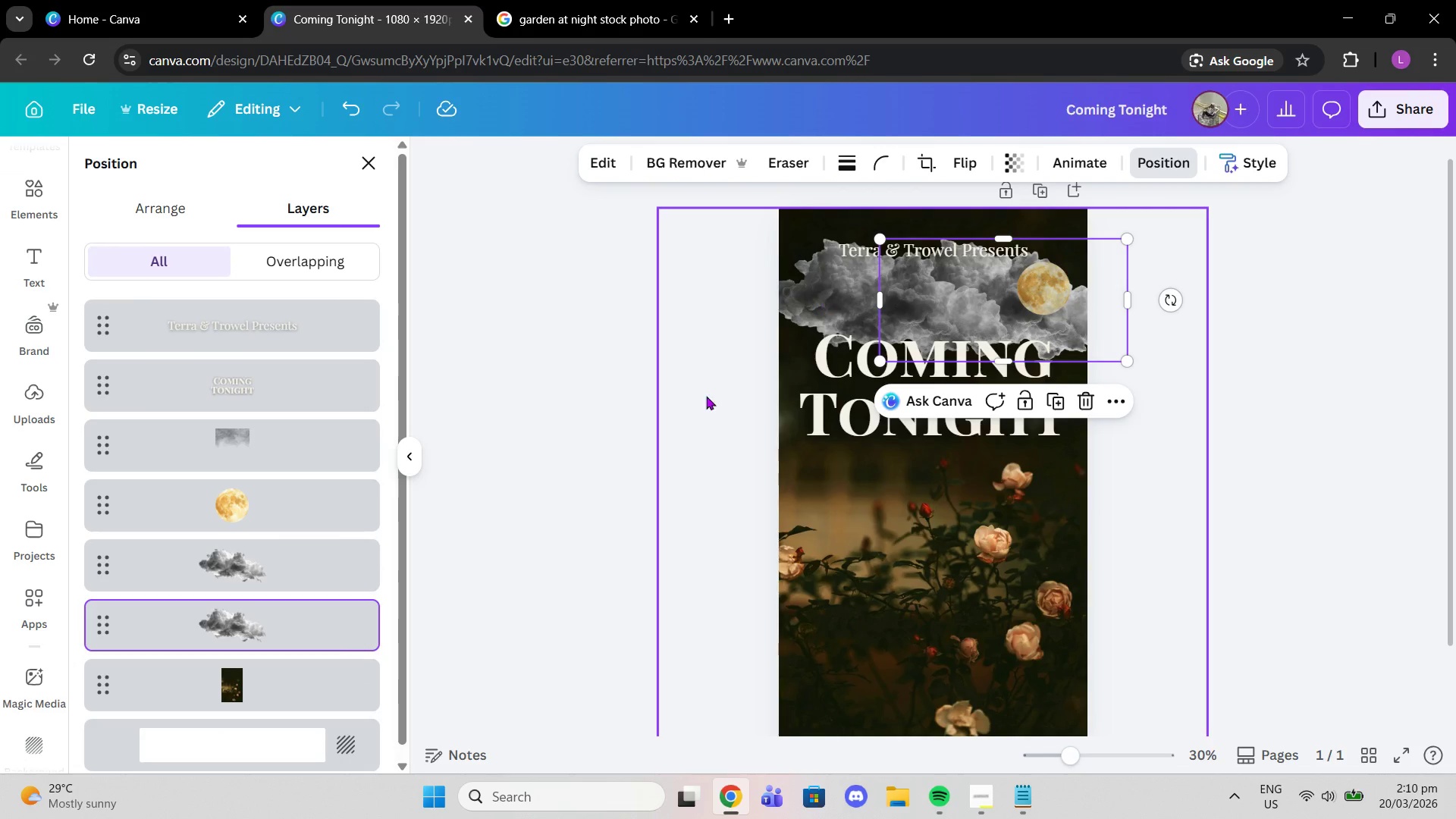 
left_click([176, 583])
 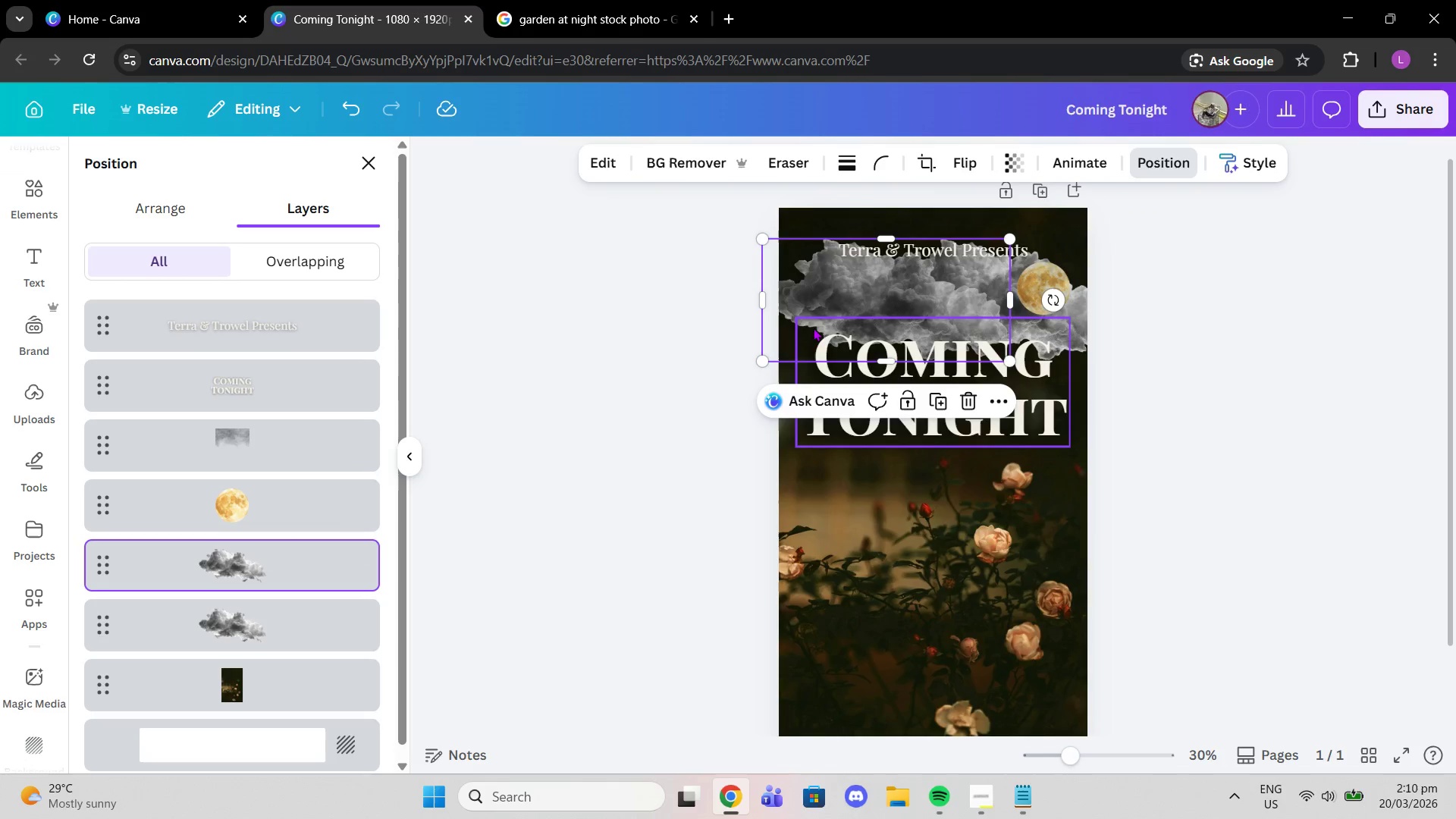 
left_click_drag(start_coordinate=[814, 305], to_coordinate=[783, 303])
 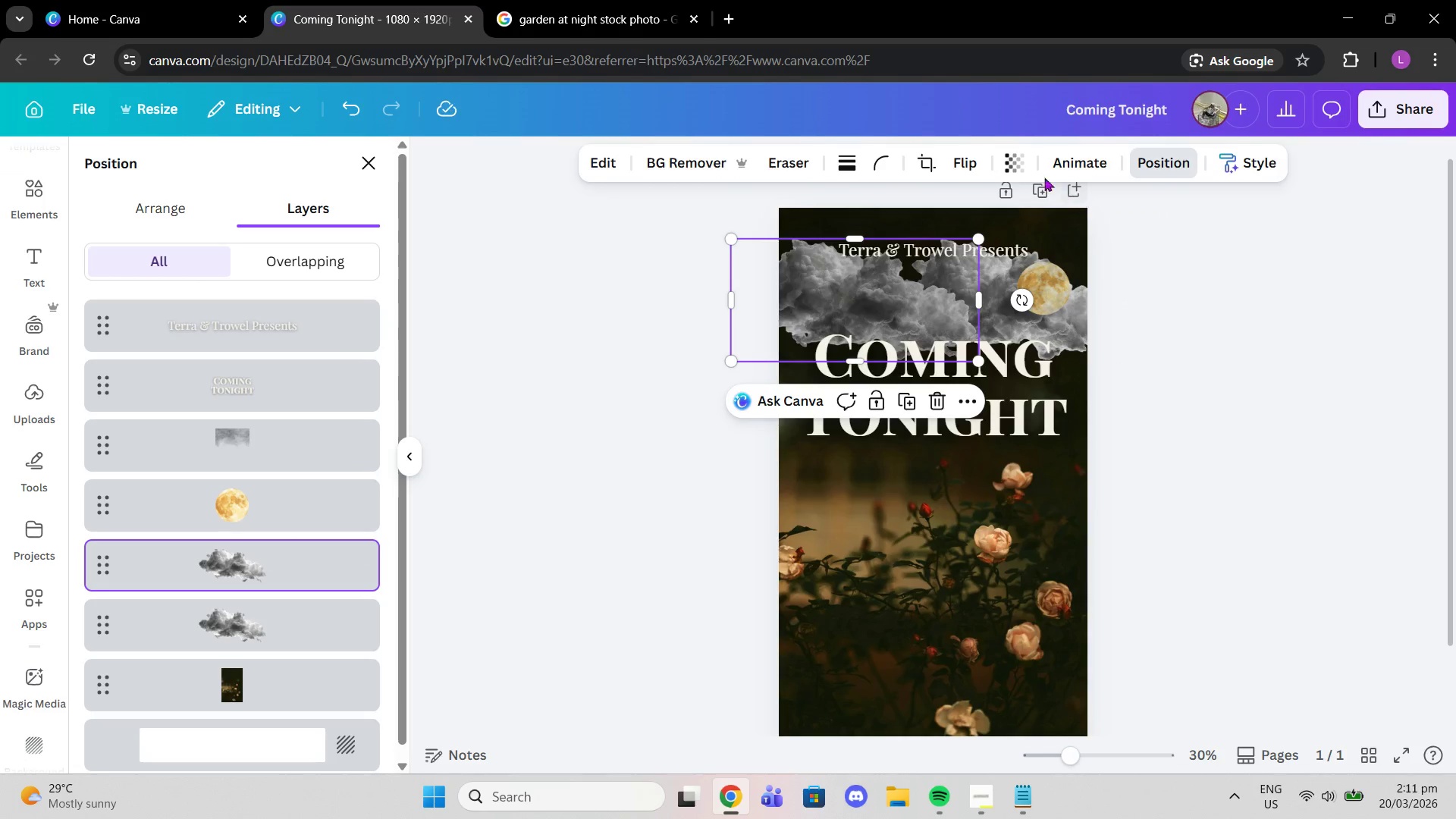 
left_click([1023, 165])
 